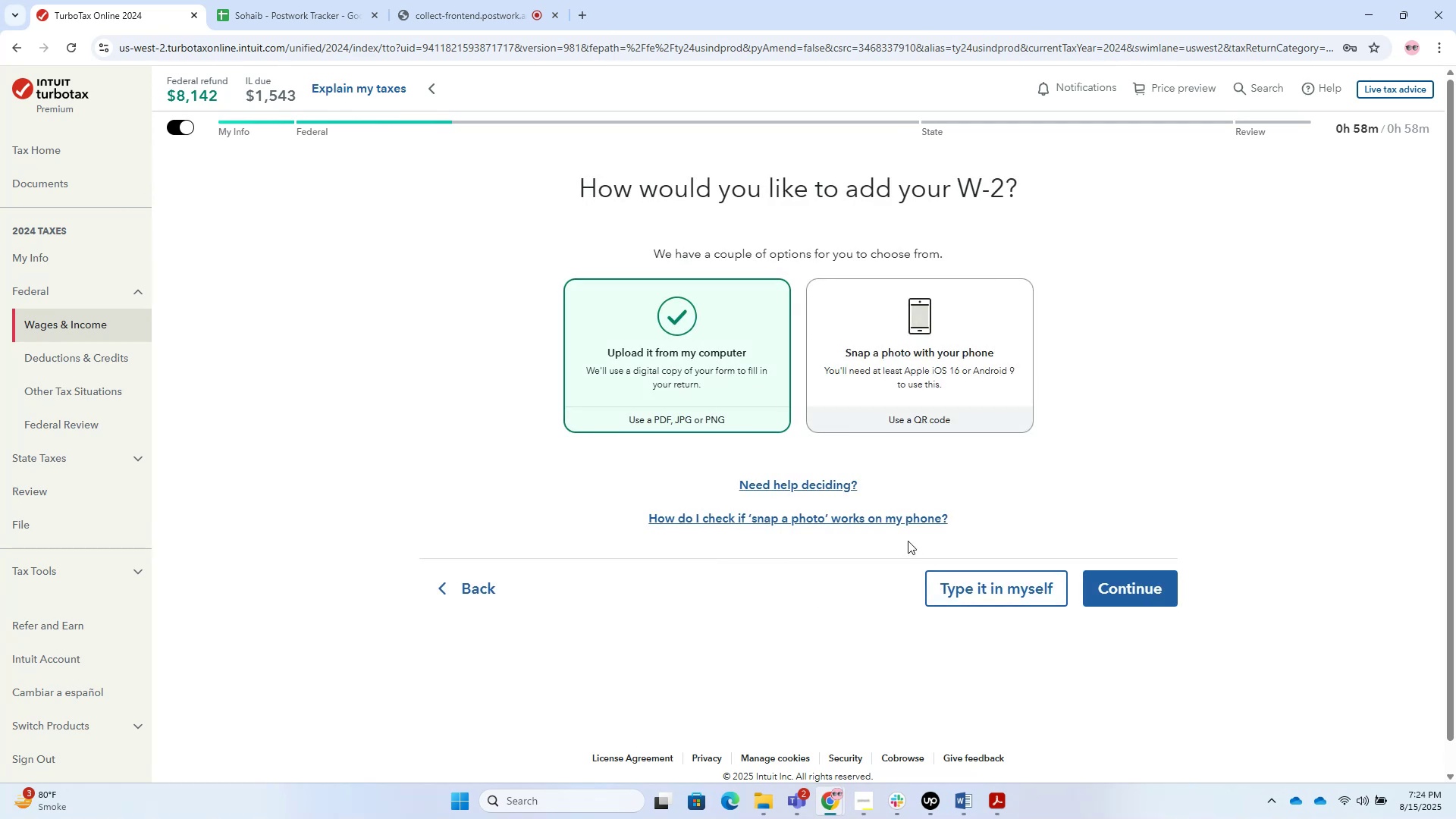 
left_click([943, 575])
 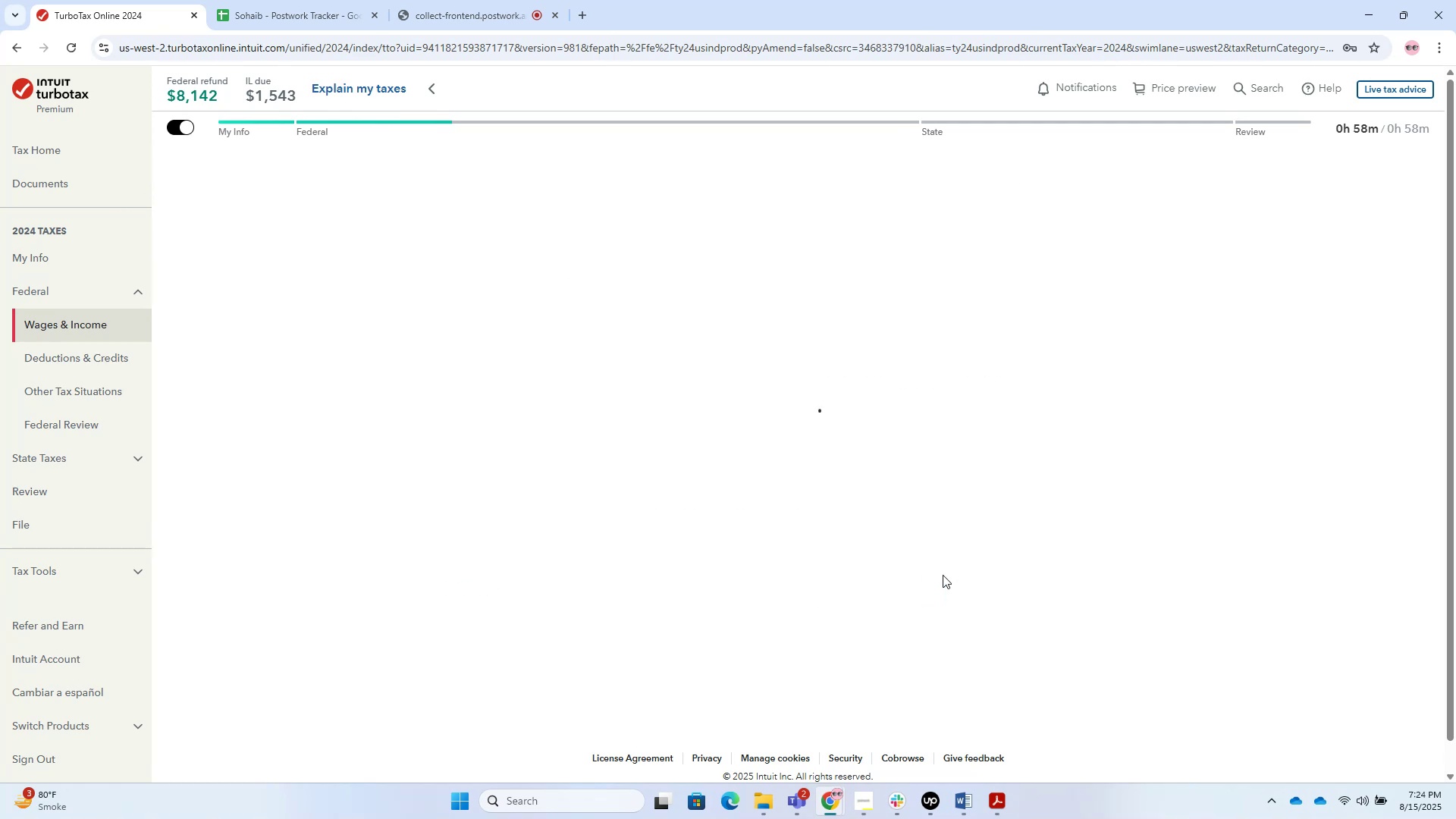 
mouse_move([931, 607])
 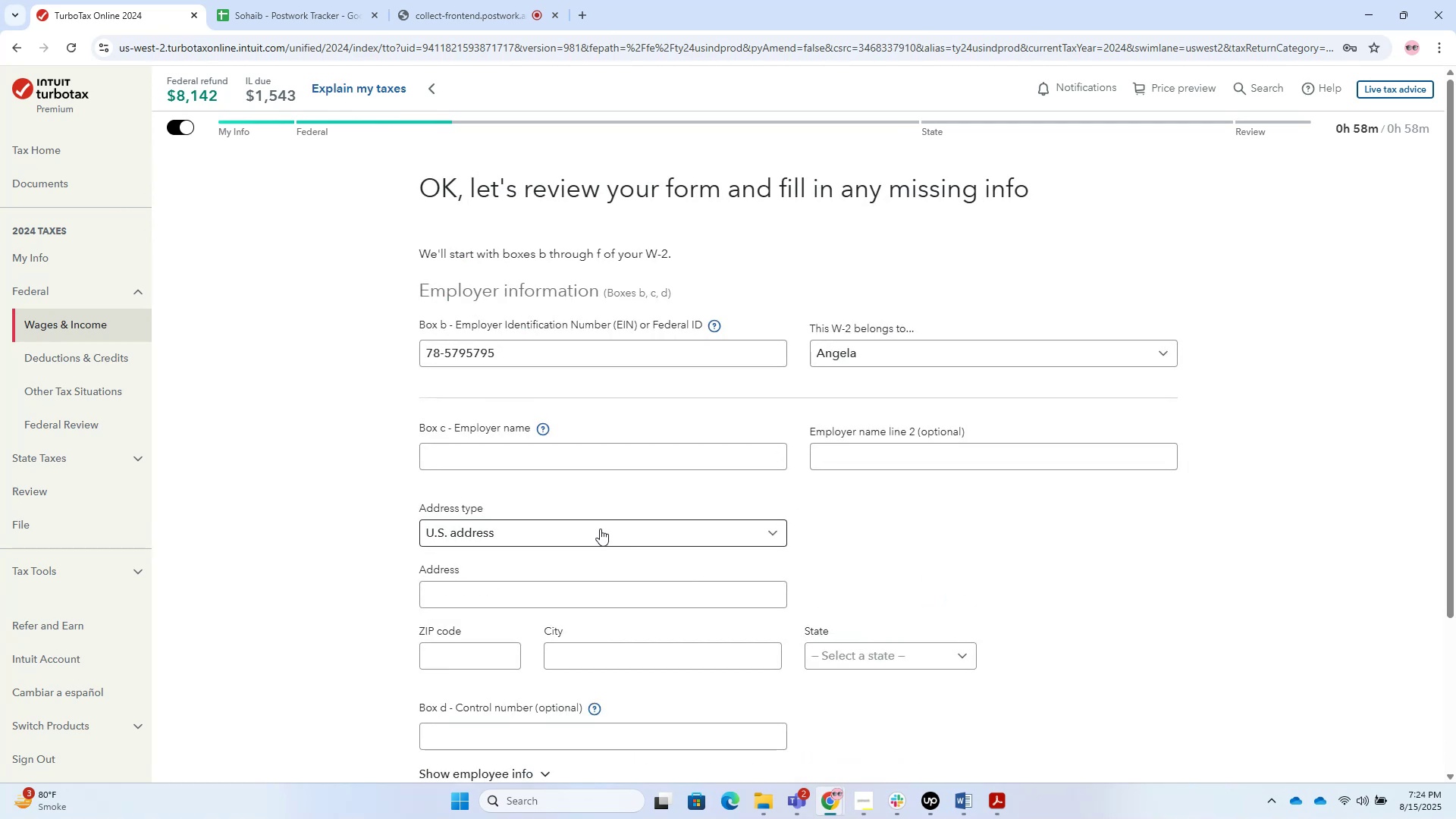 
key(Meta+MetaLeft)
 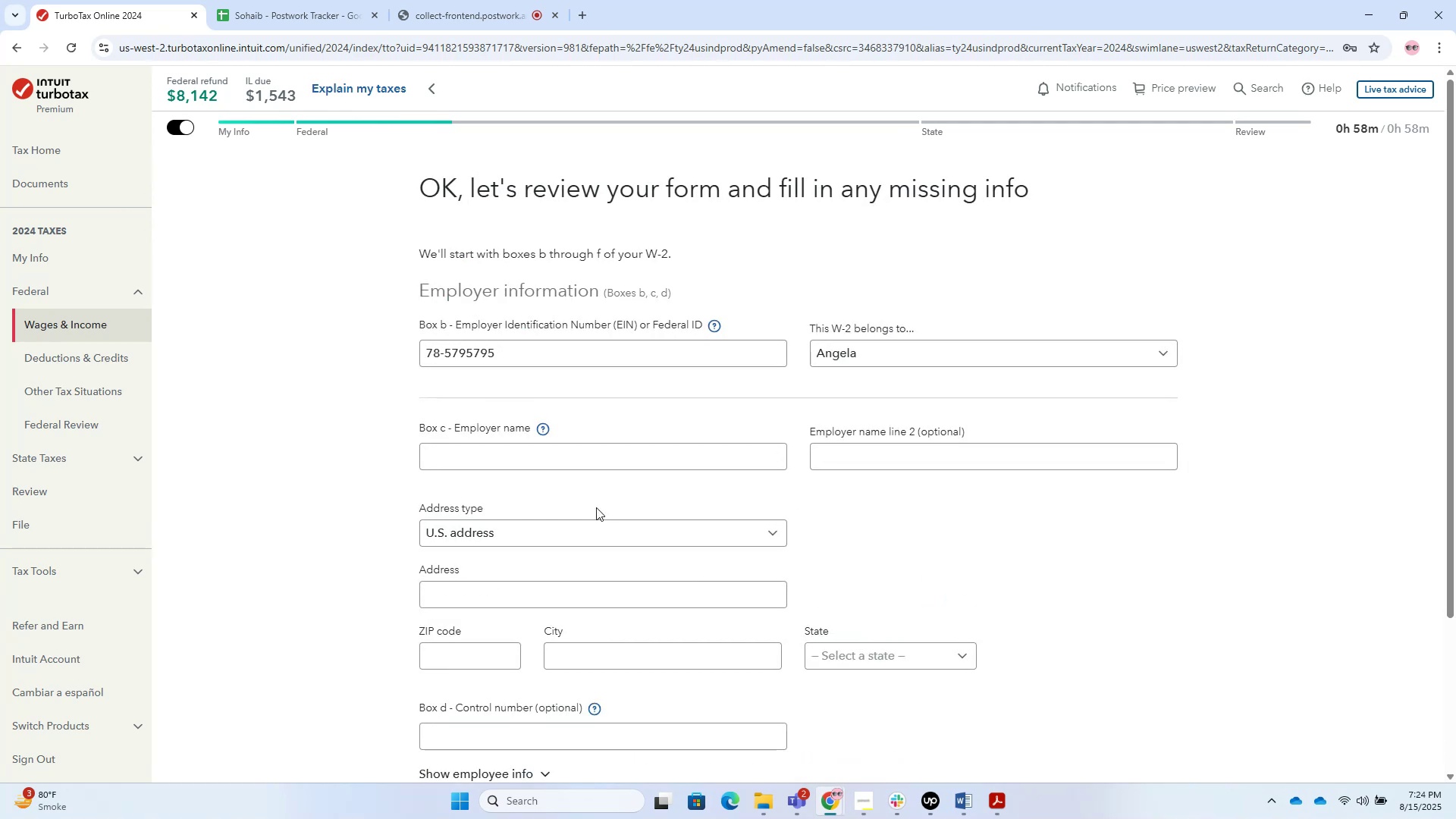 
key(Meta+Tab)
 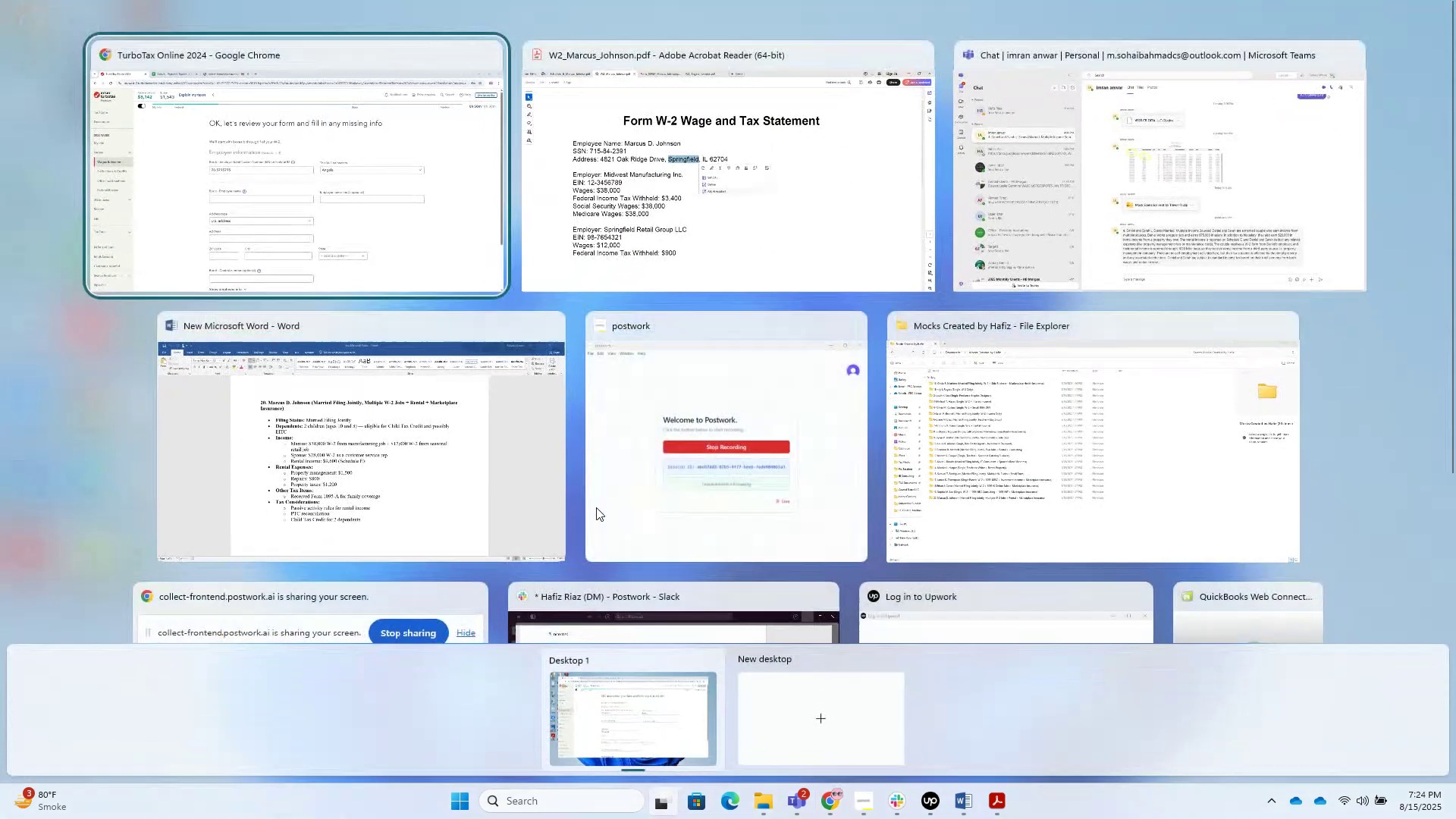 
key(Meta+Tab)
 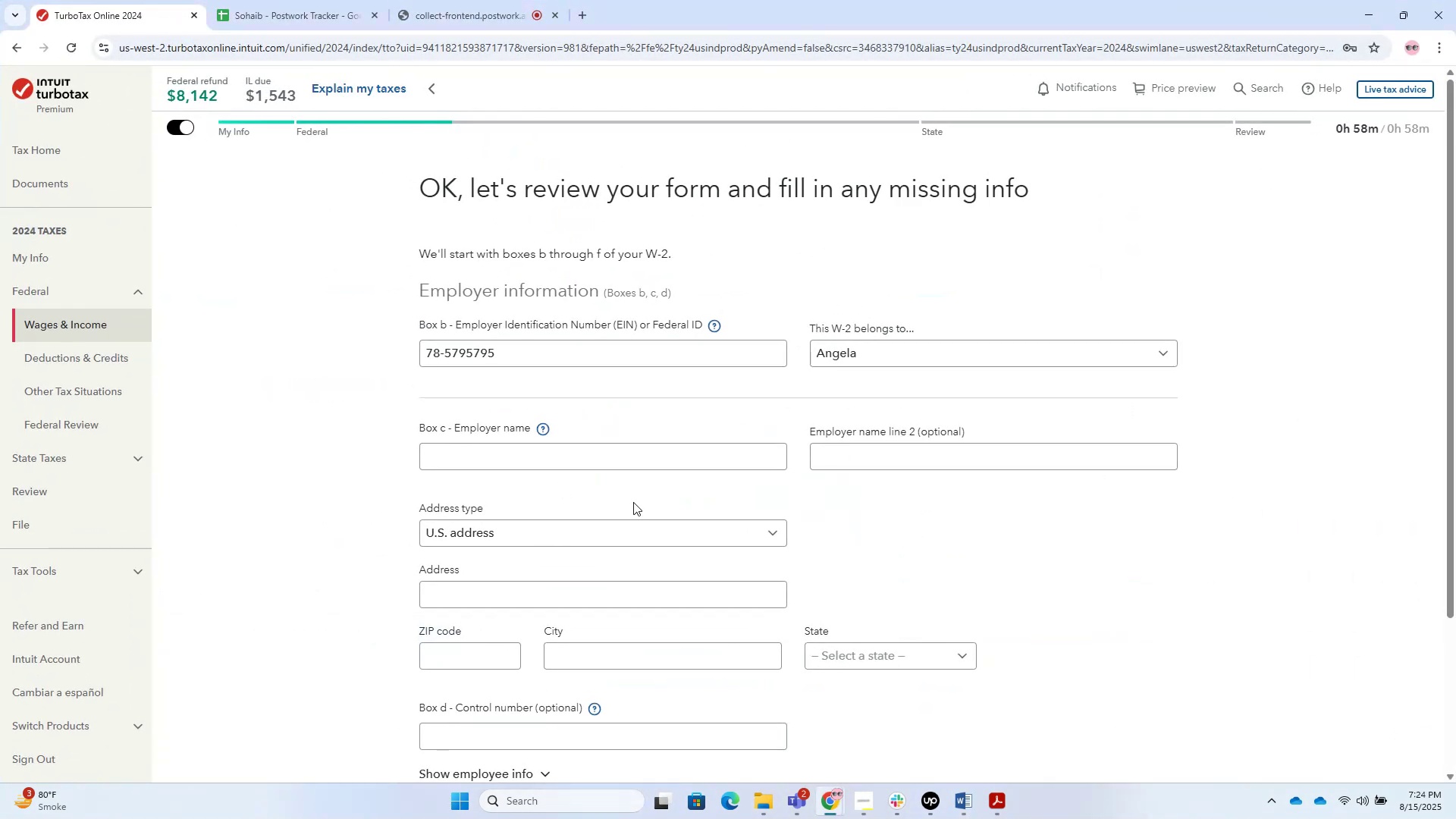 
key(Alt+Tab)
 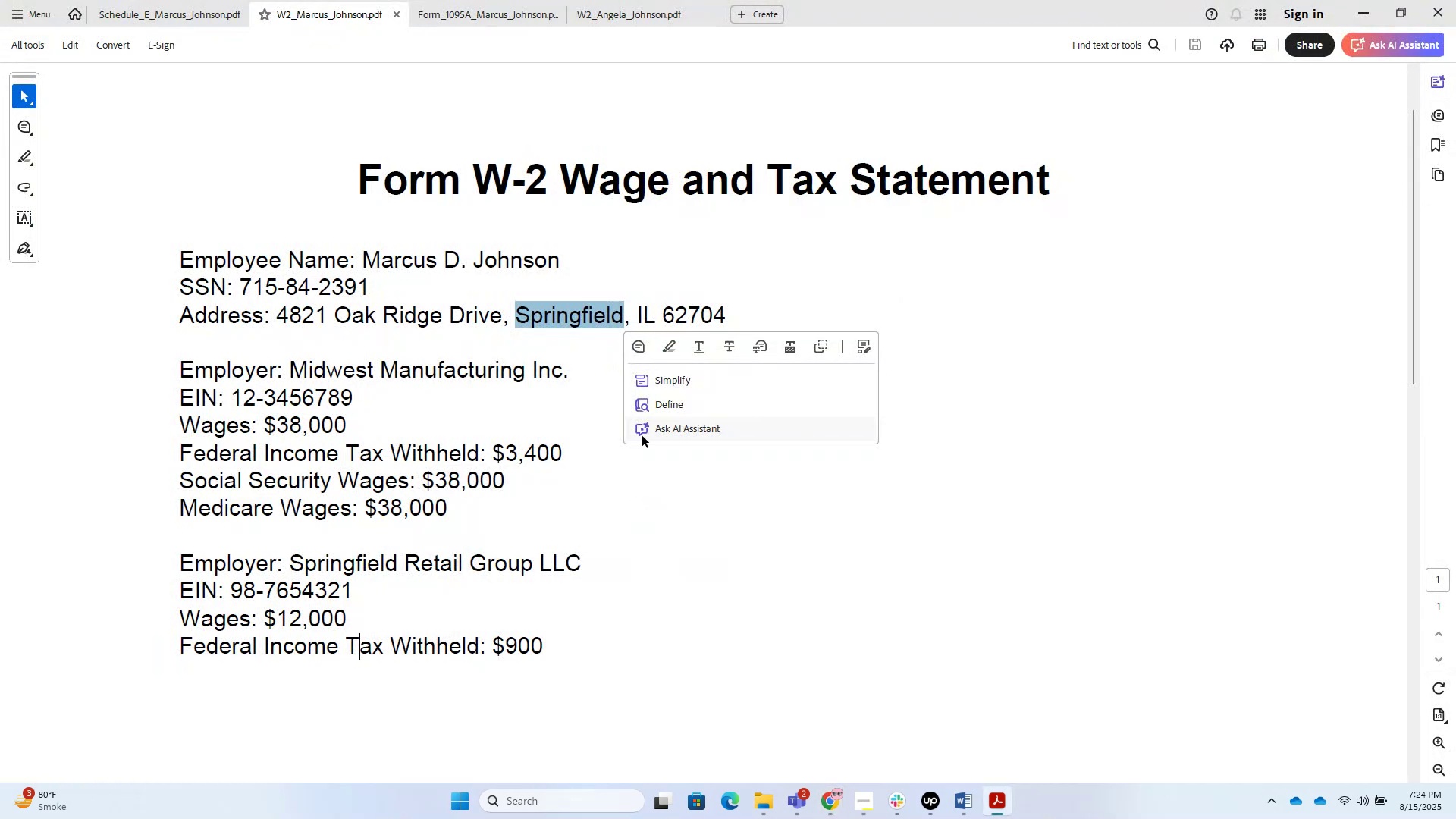 
left_click([659, 22])
 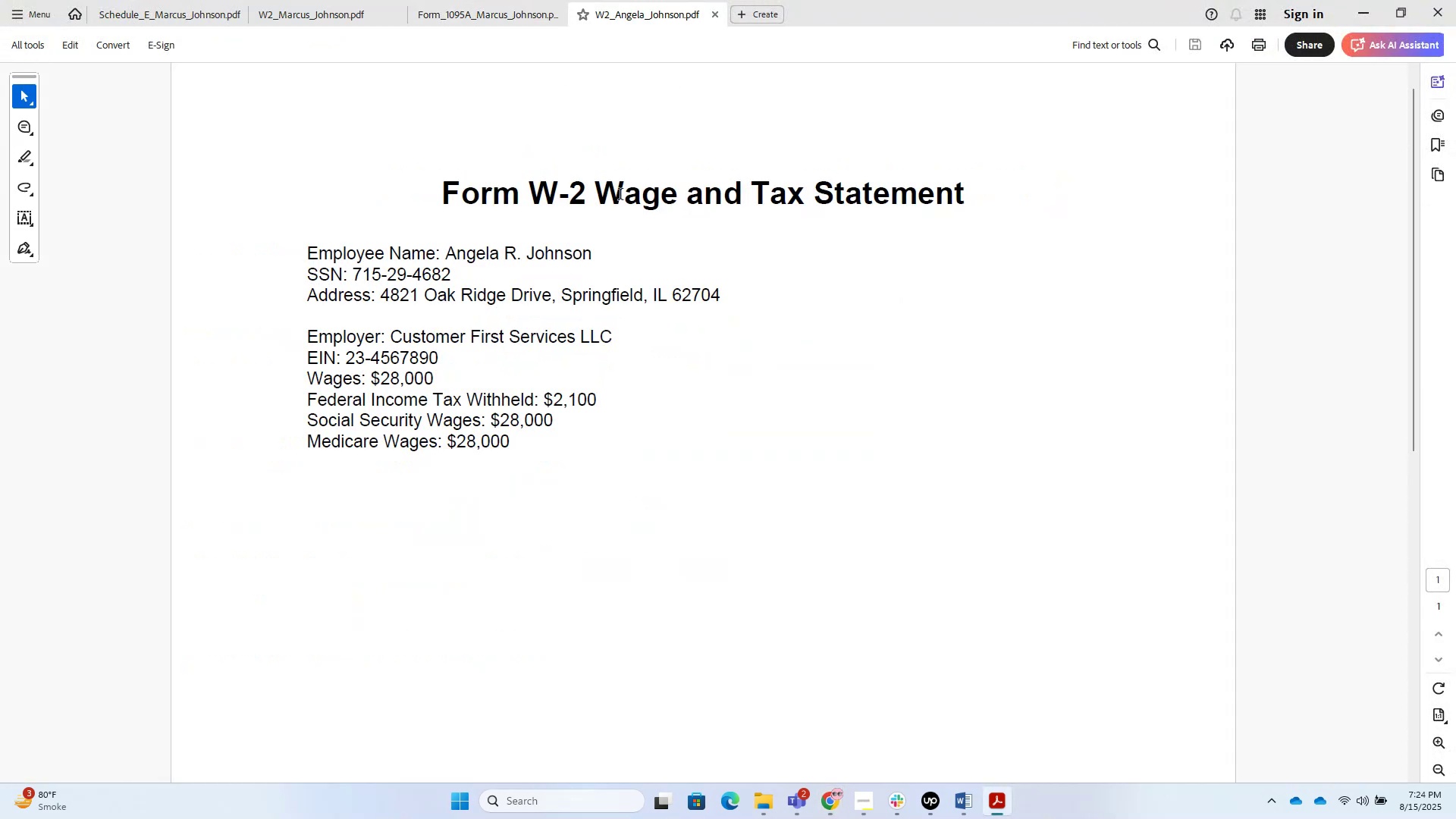 
left_click_drag(start_coordinate=[594, 266], to_coordinate=[466, 259])
 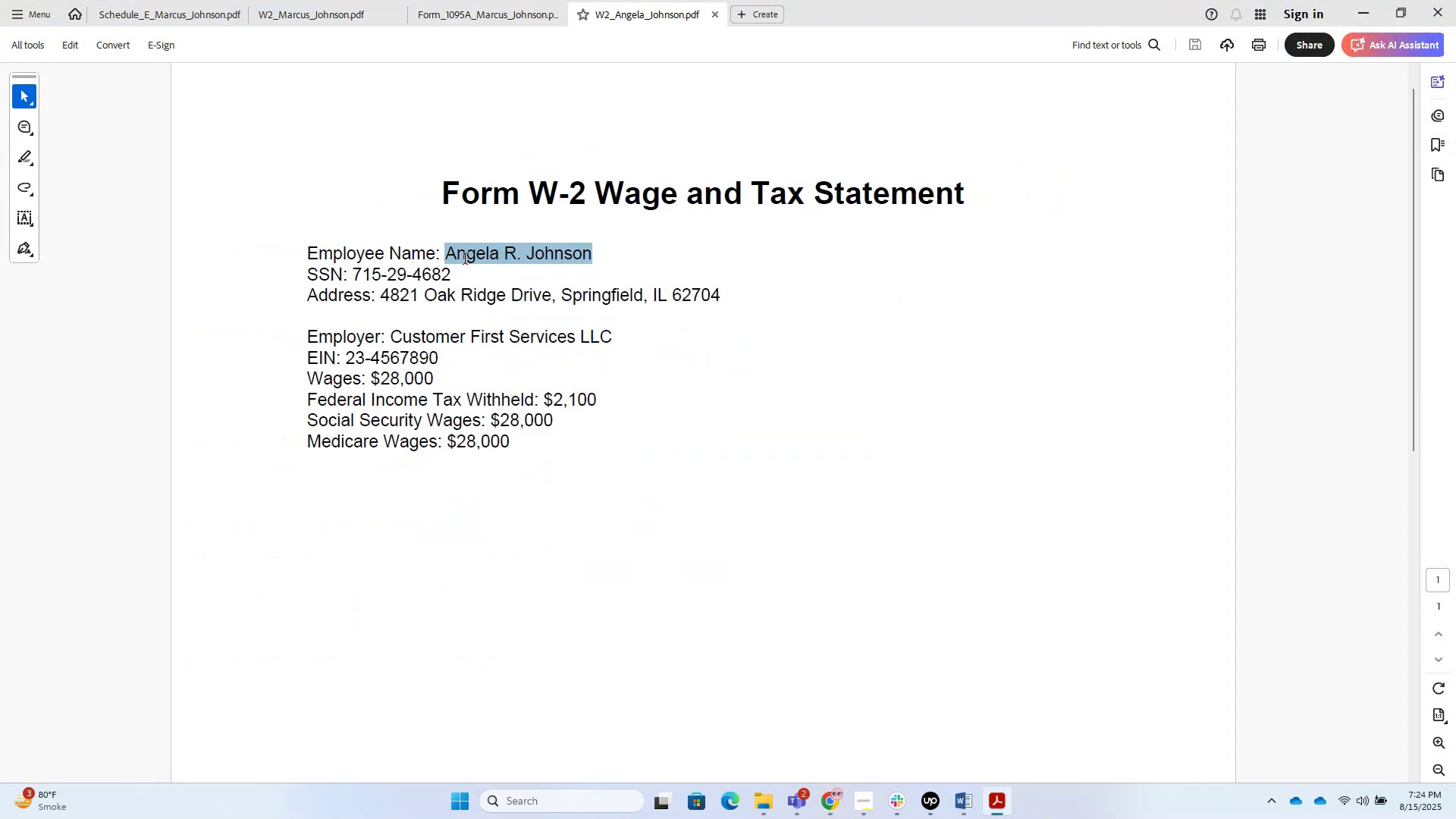 
key(Control+C)
 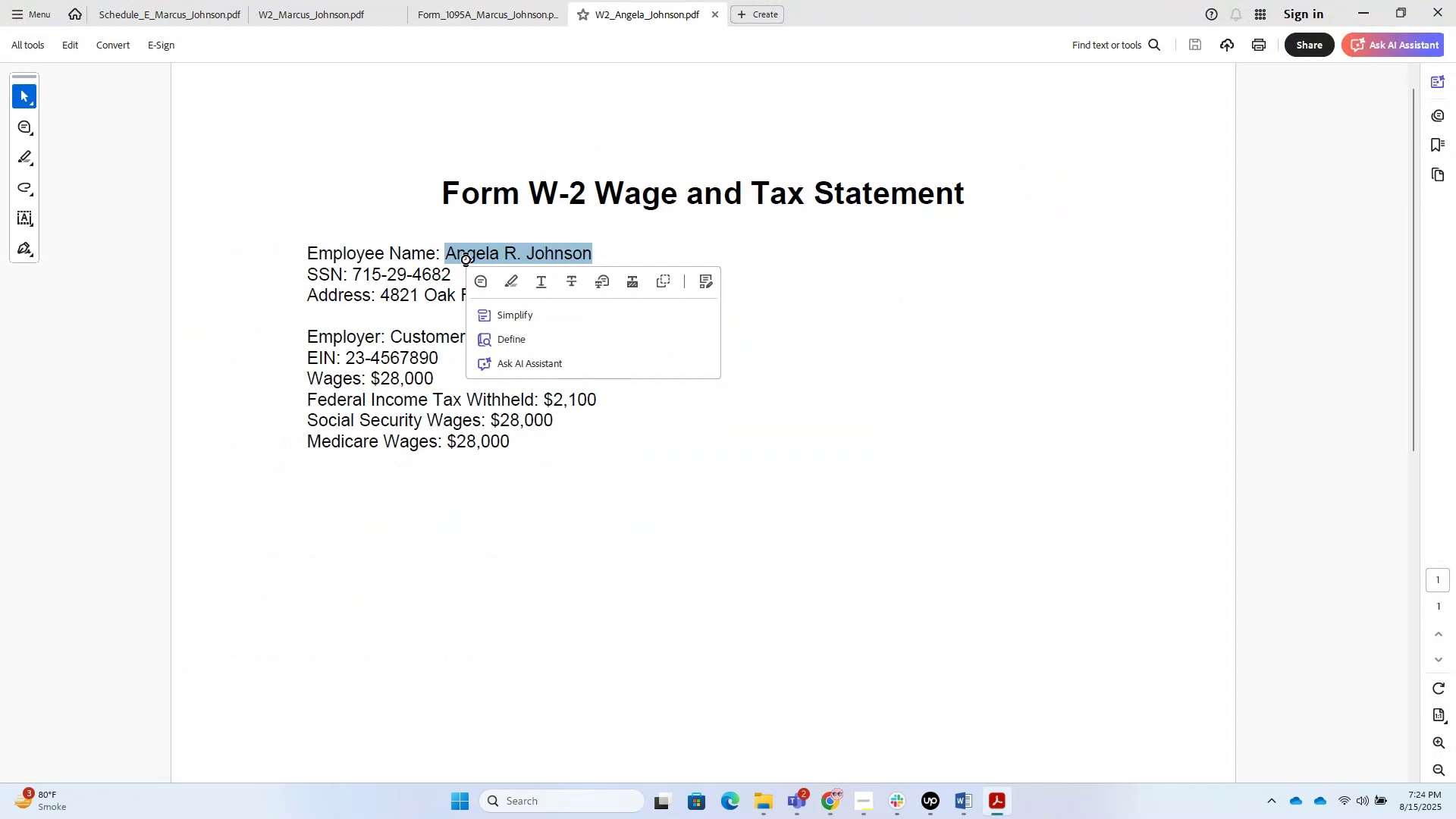 
key(Control+C)
 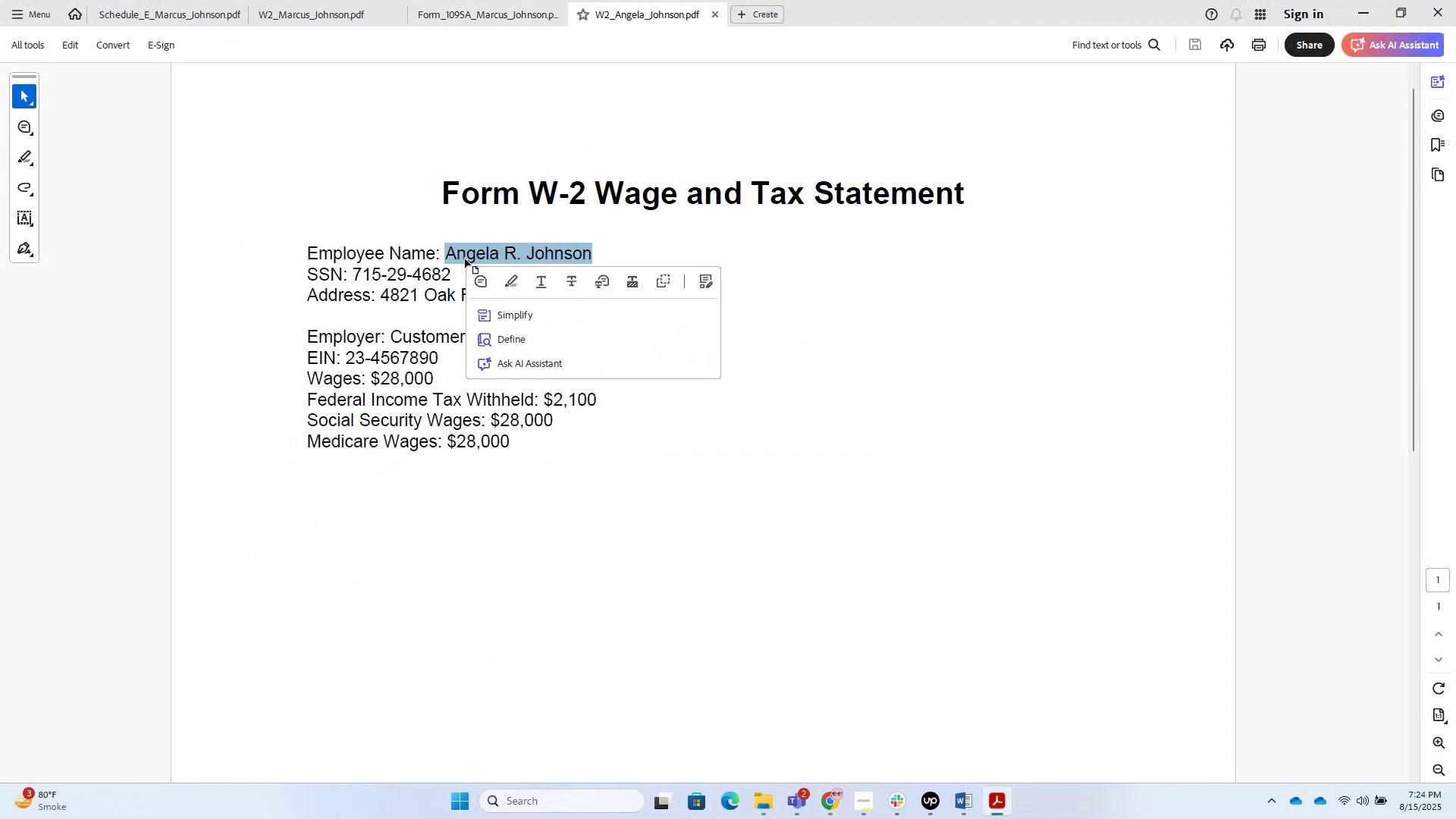 
key(Alt+AltLeft)
 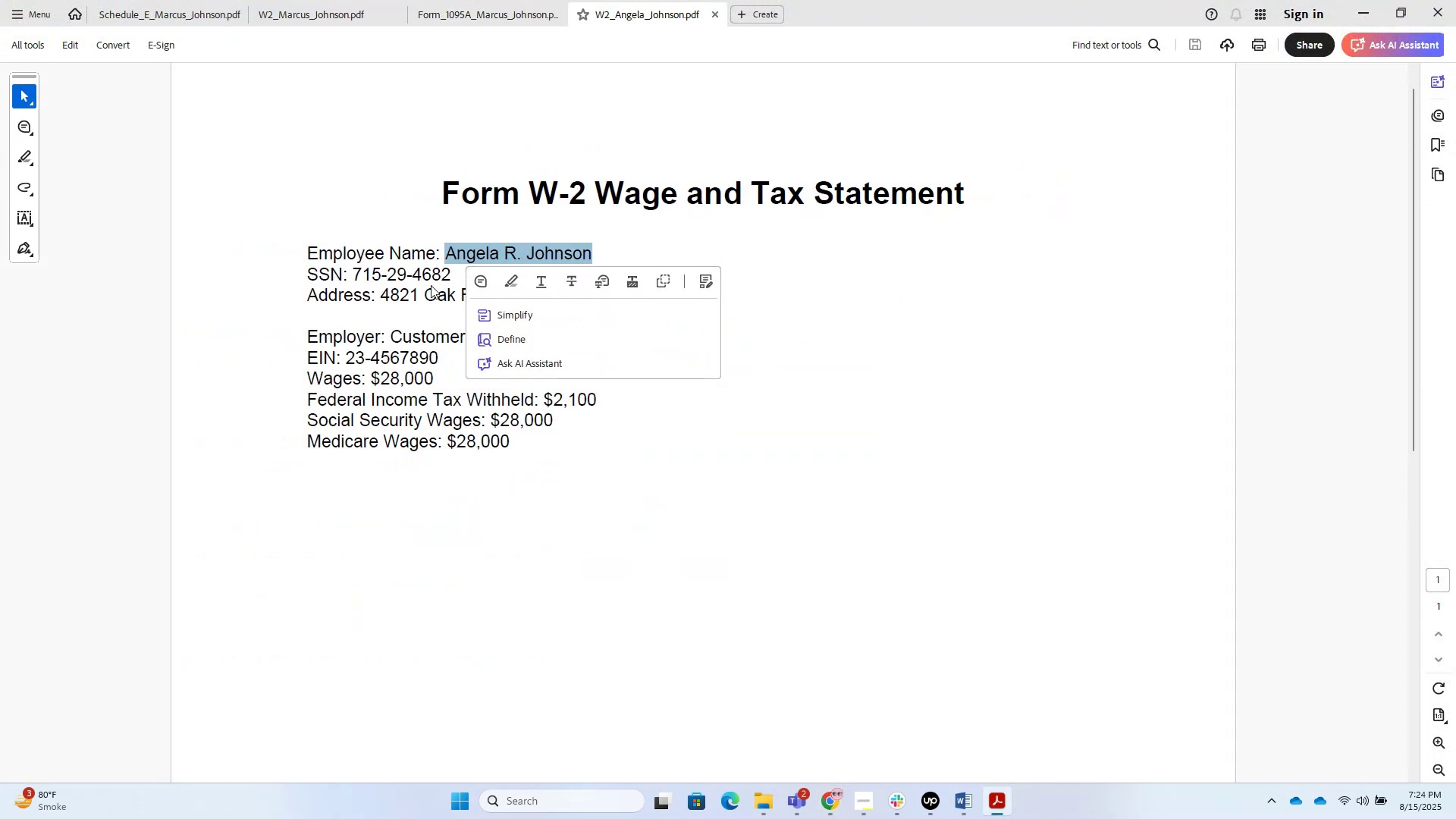 
left_click_drag(start_coordinate=[456, 275], to_coordinate=[352, 267])
 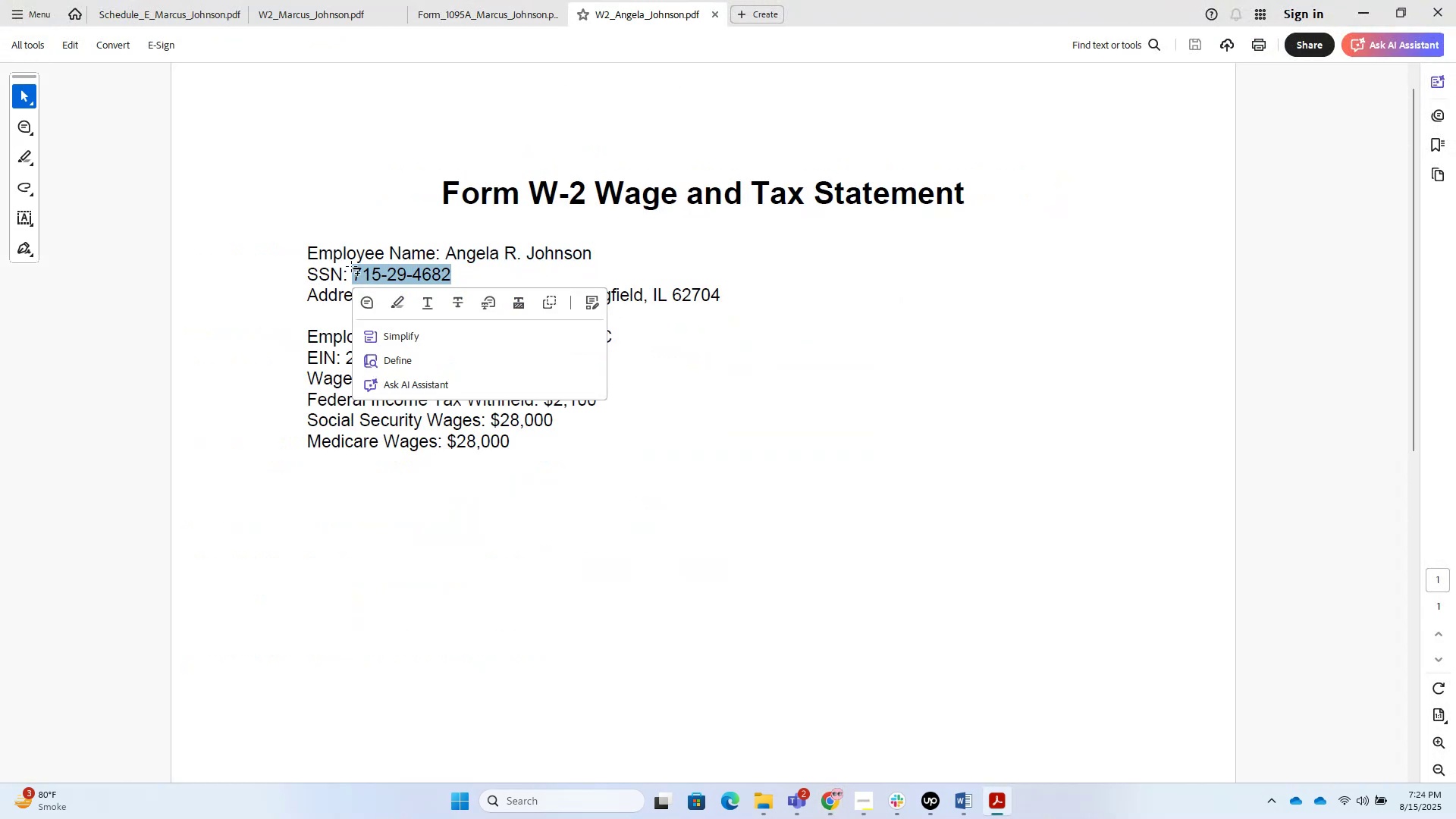 
hold_key(key=ControlLeft, duration=1.52)
 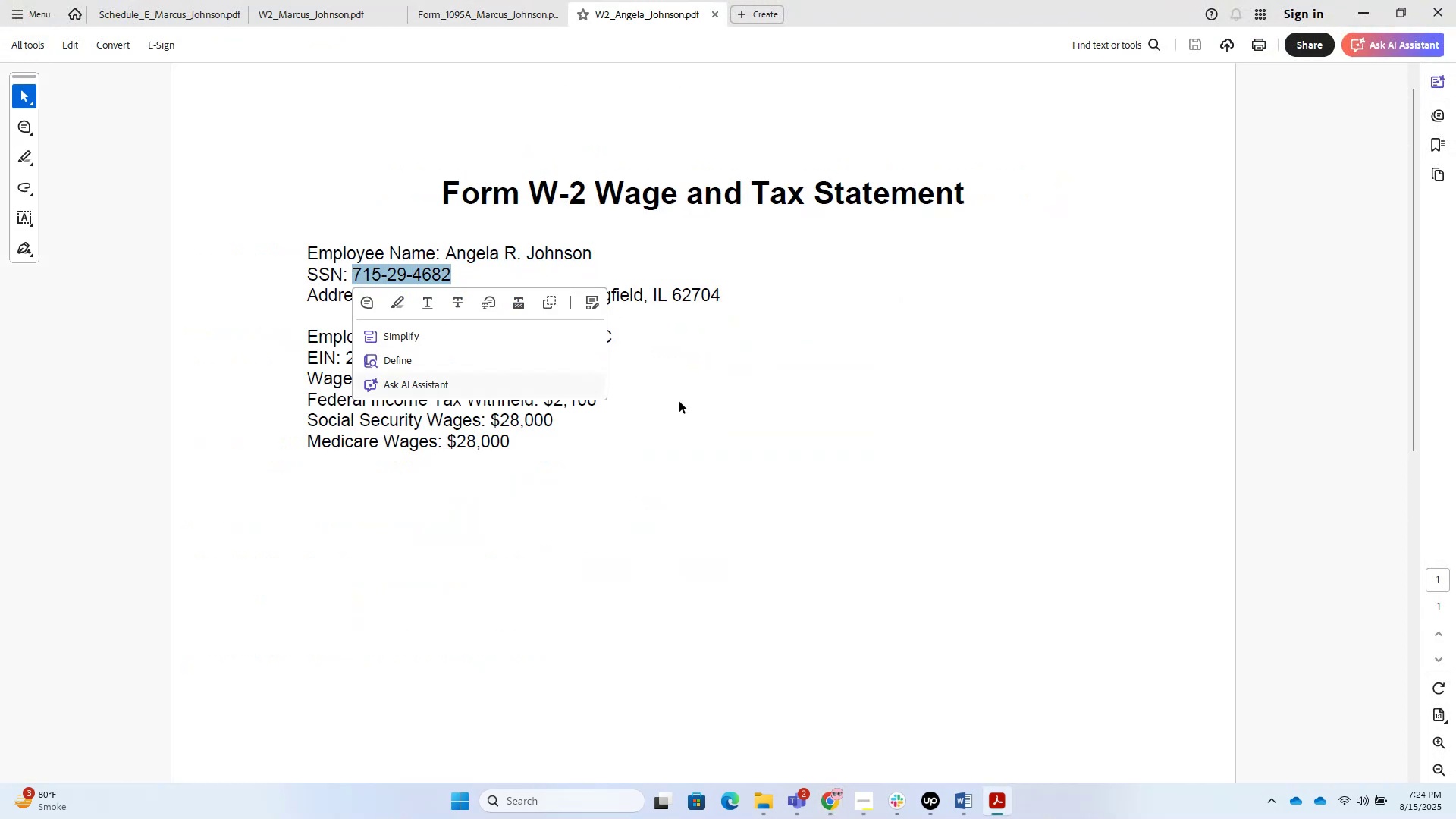 
key(Control+ControlLeft)
 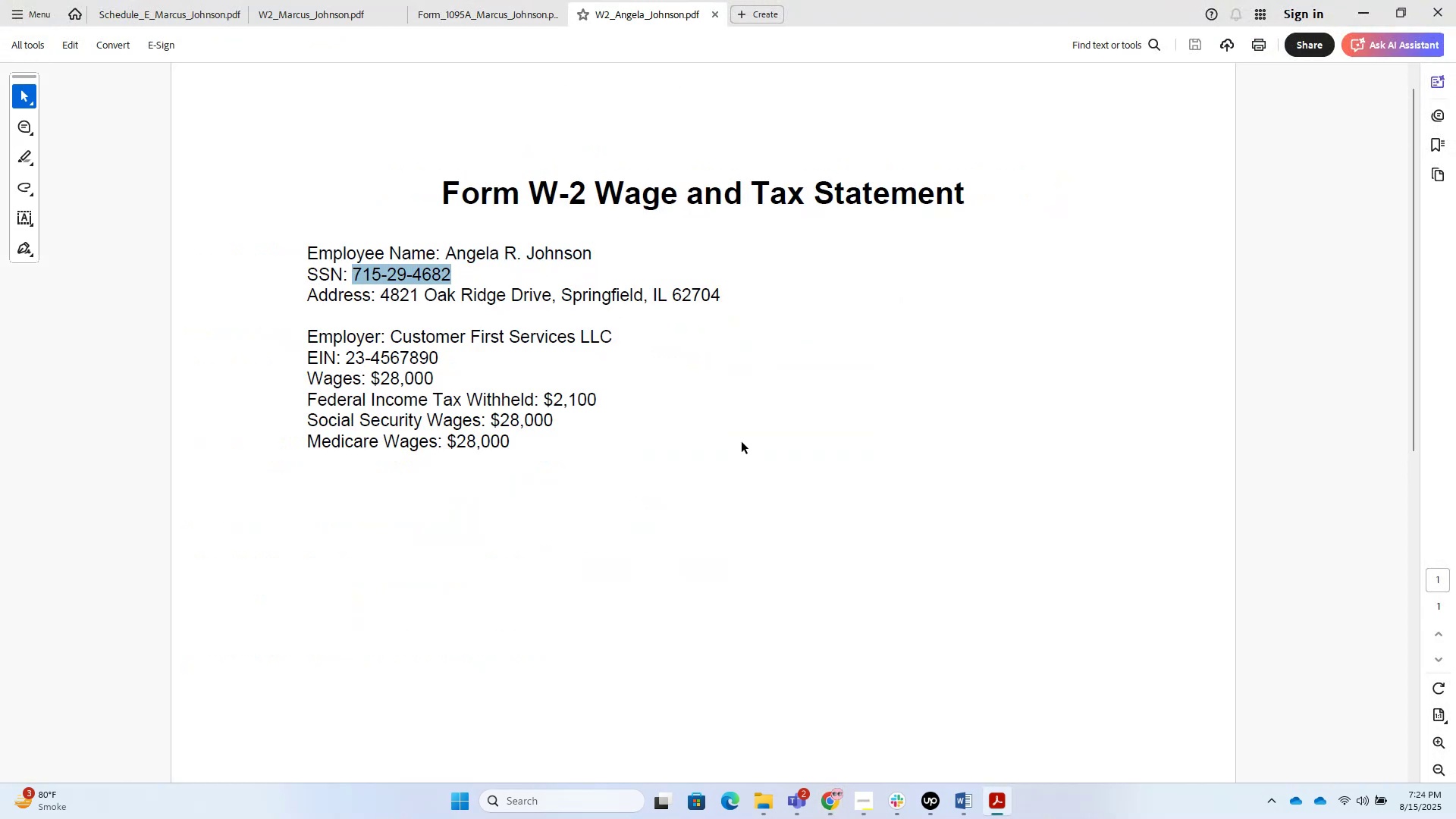 
left_click([742, 442])
 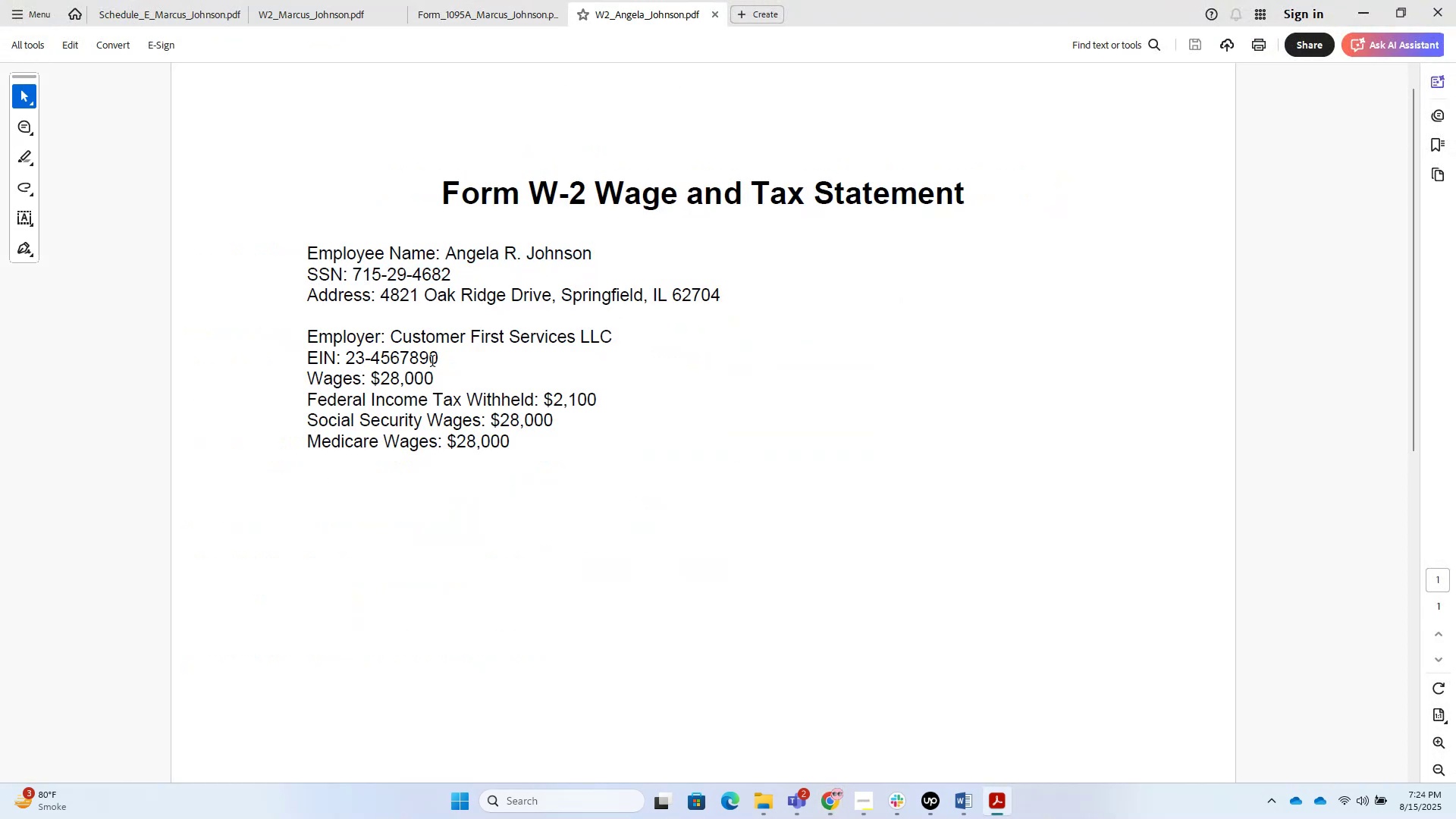 
left_click_drag(start_coordinate=[441, 359], to_coordinate=[347, 352])
 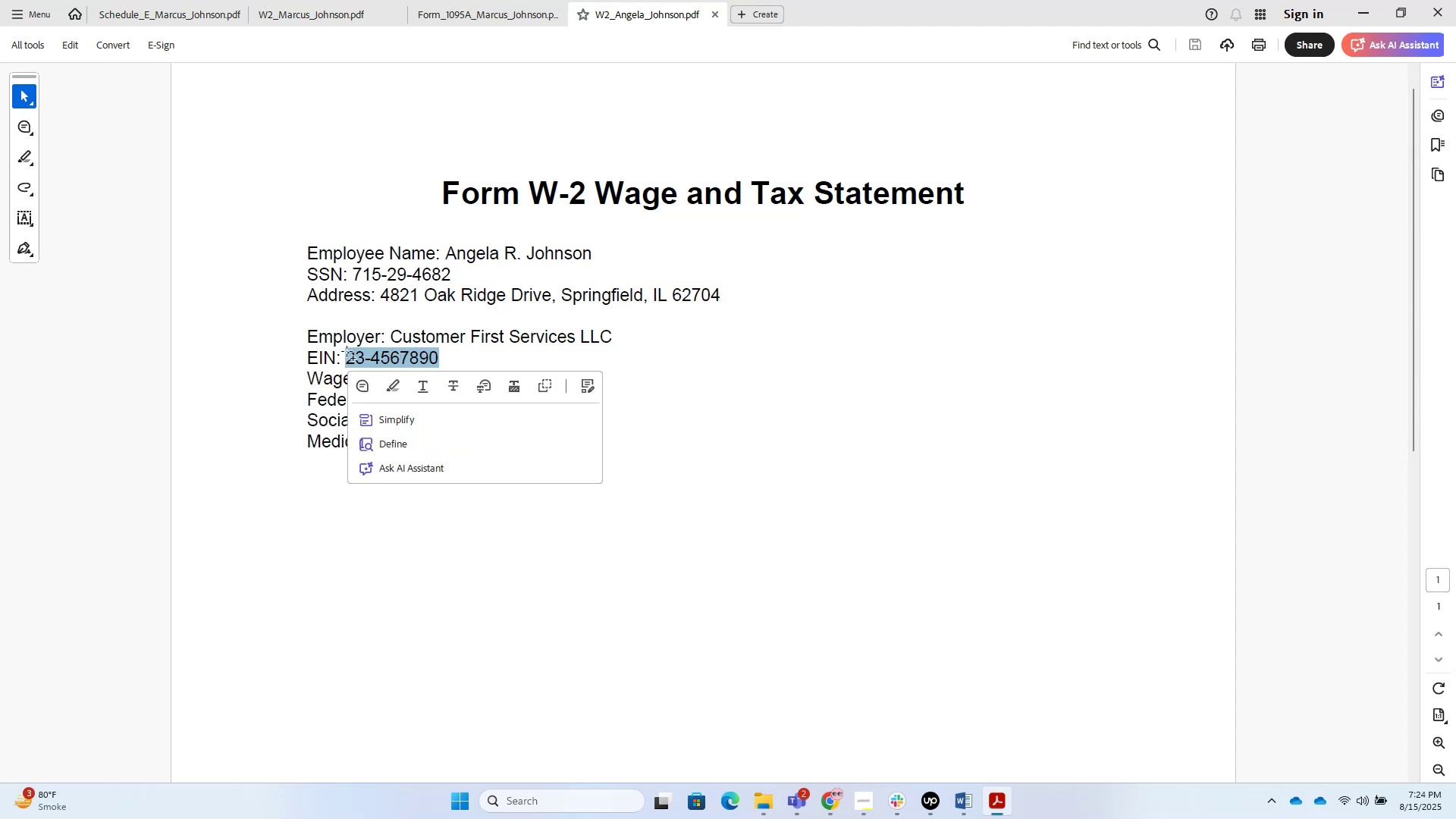 
key(Control+C)
 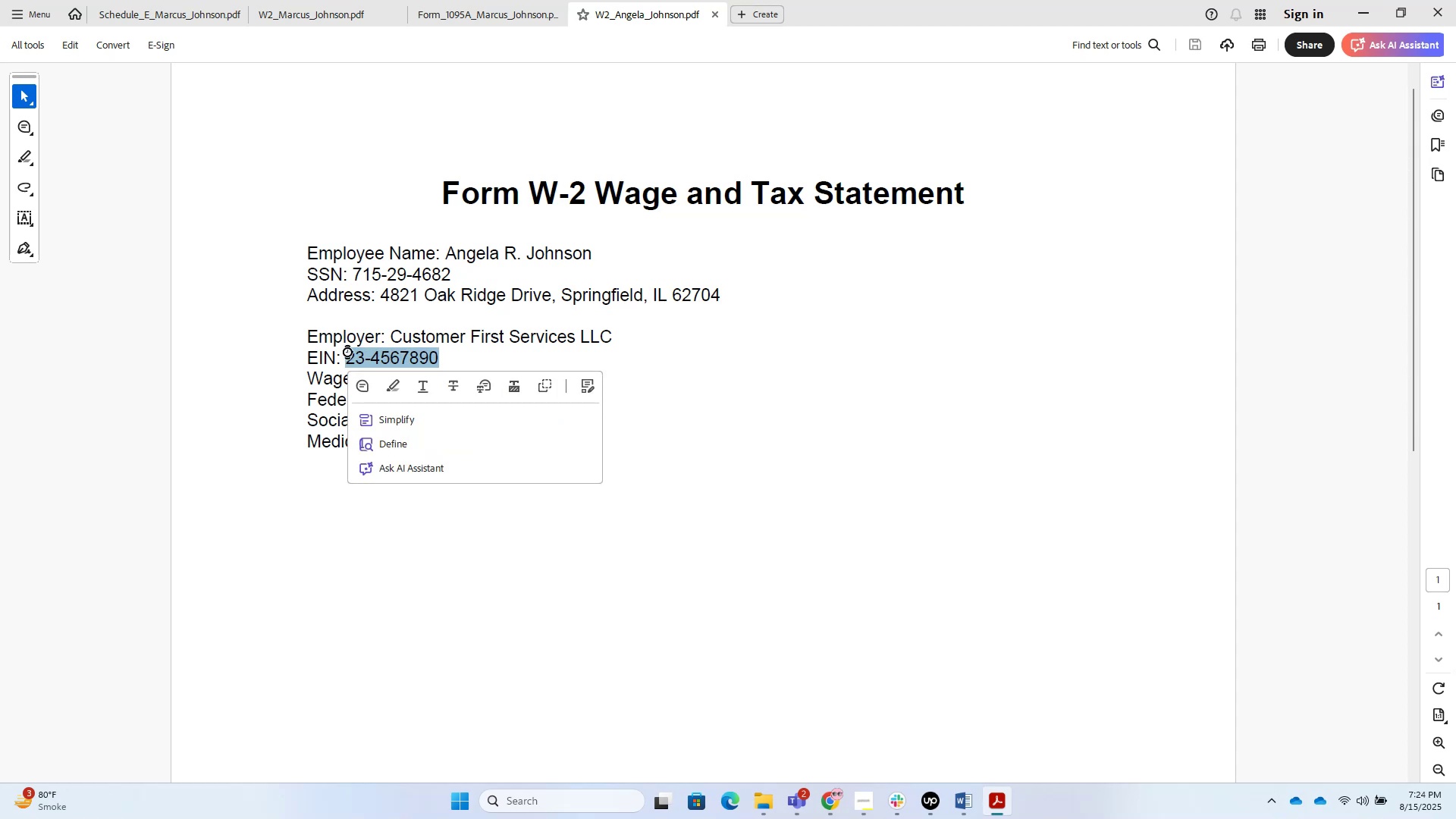 
key(Control+C)
 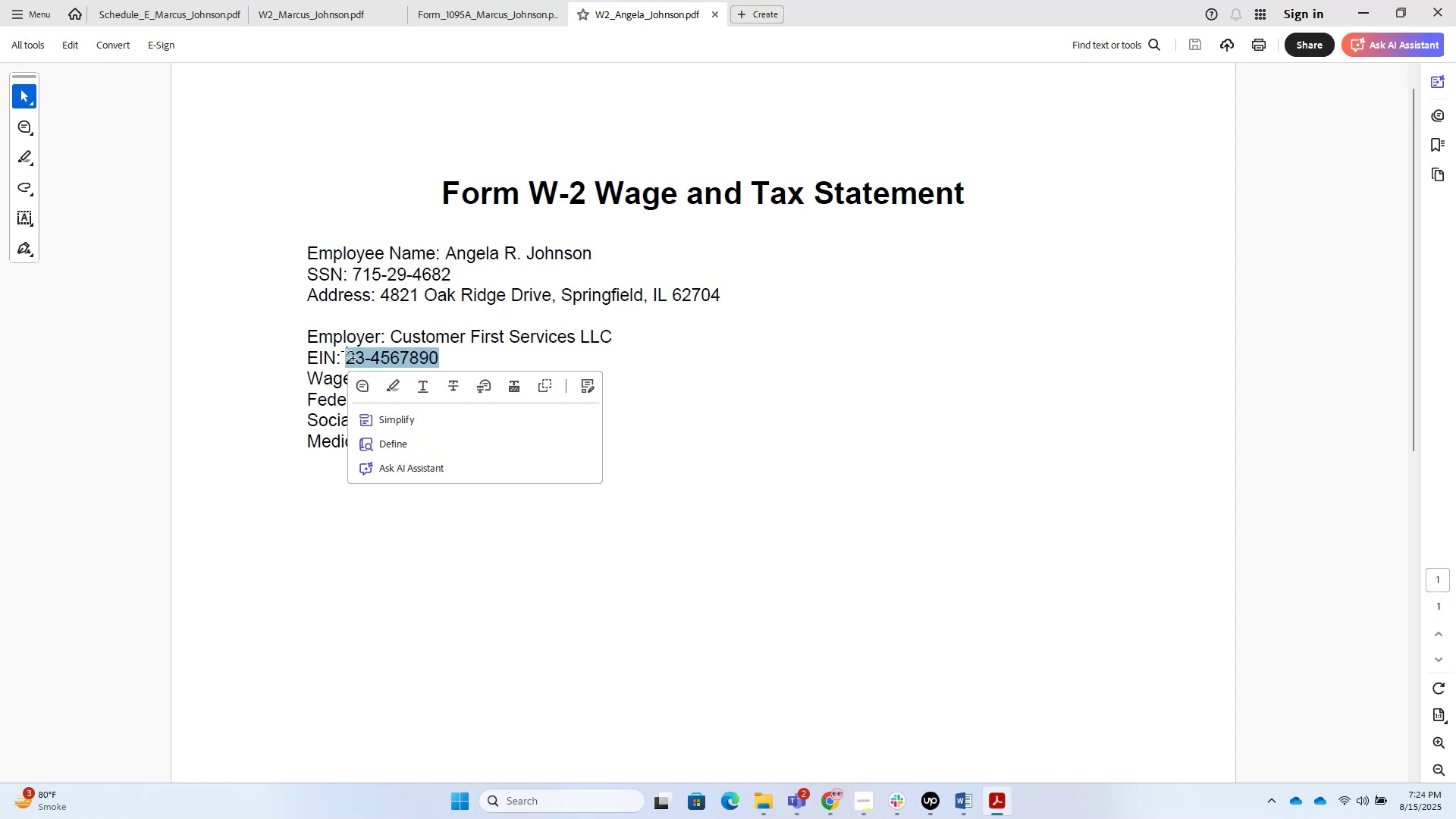 
key(Alt+AltLeft)
 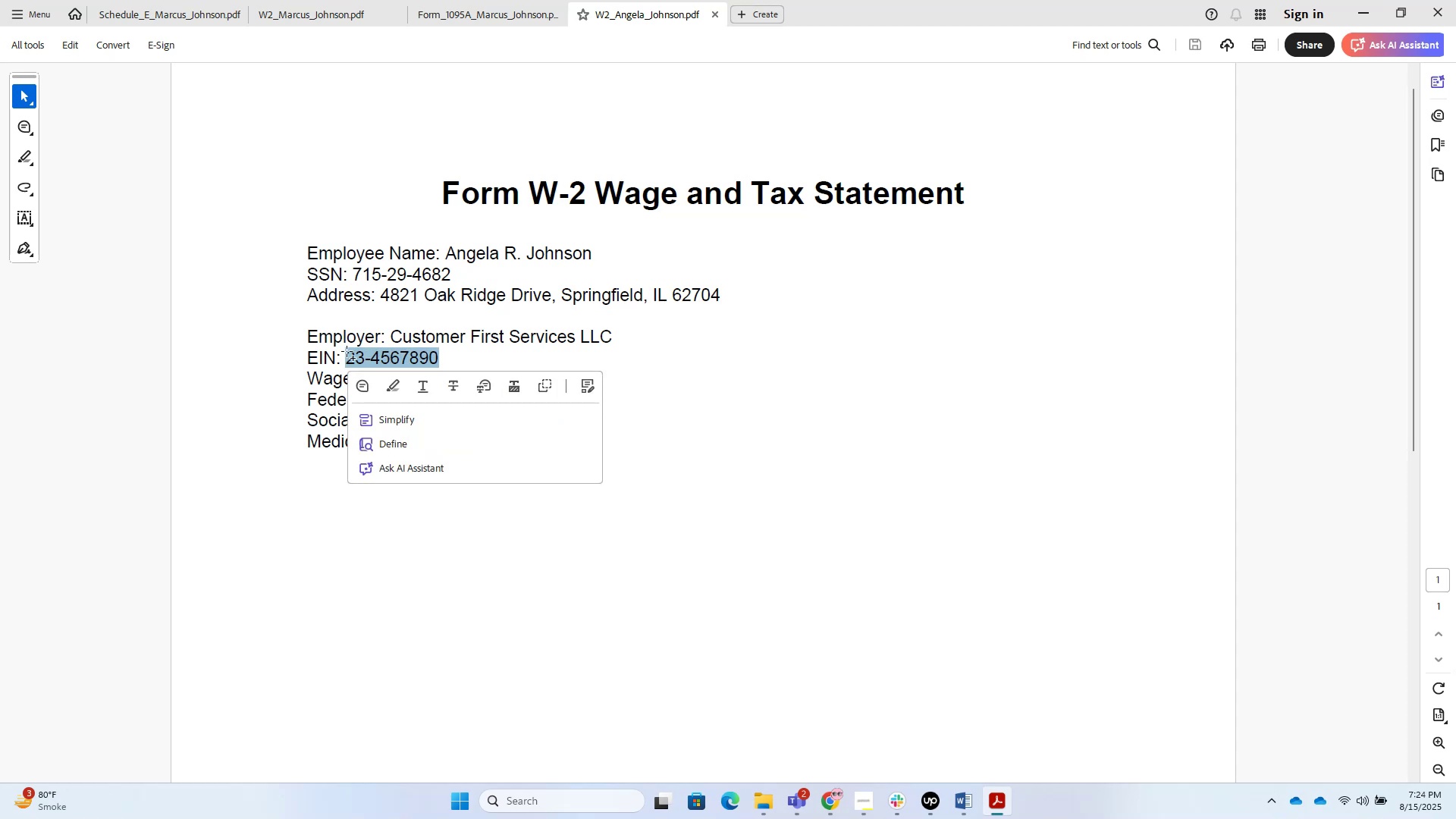 
key(Alt+Tab)
 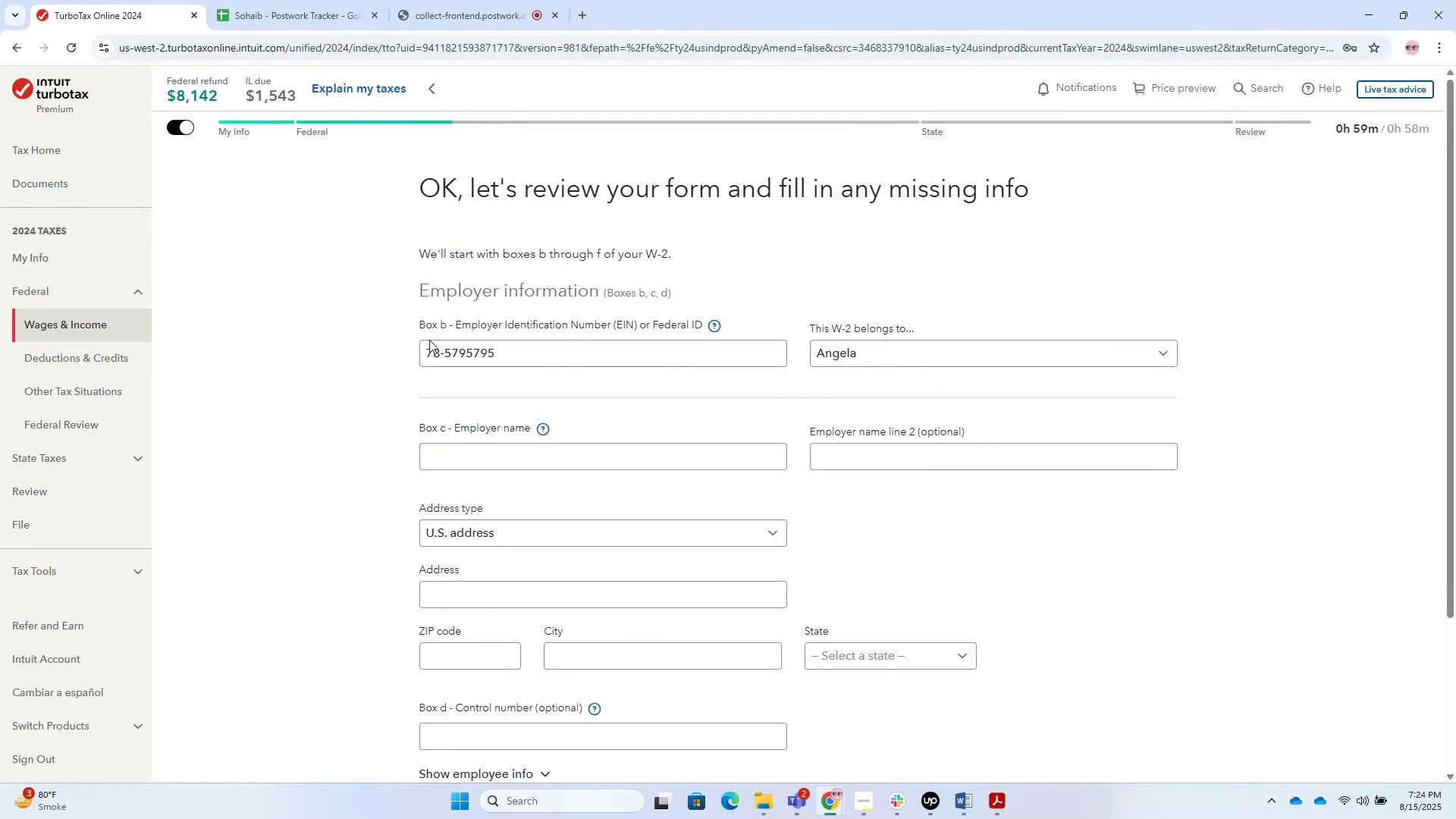 
left_click_drag(start_coordinate=[528, 362], to_coordinate=[319, 332])
 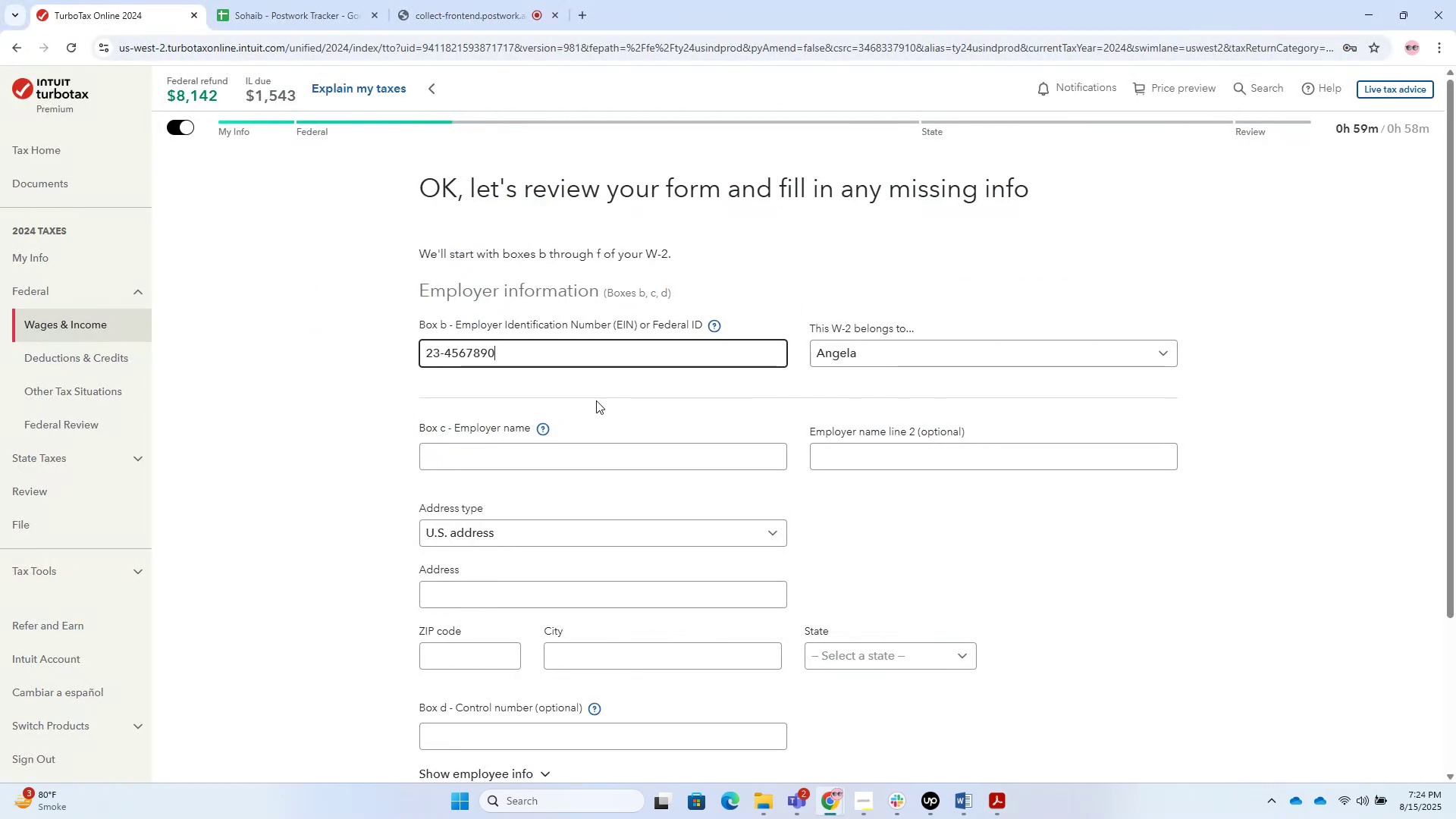 
key(Control+V)
 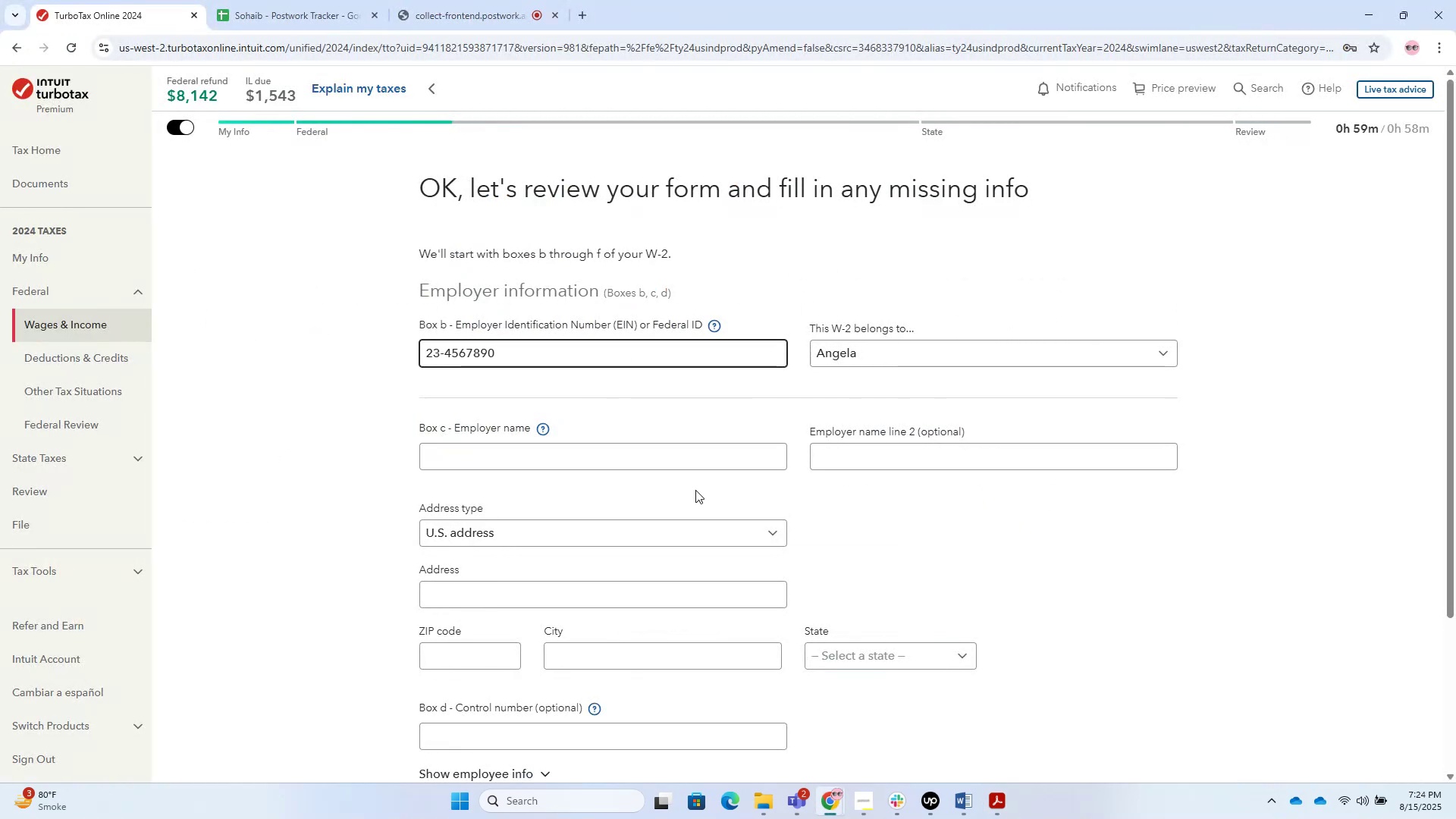 
double_click([691, 475])
 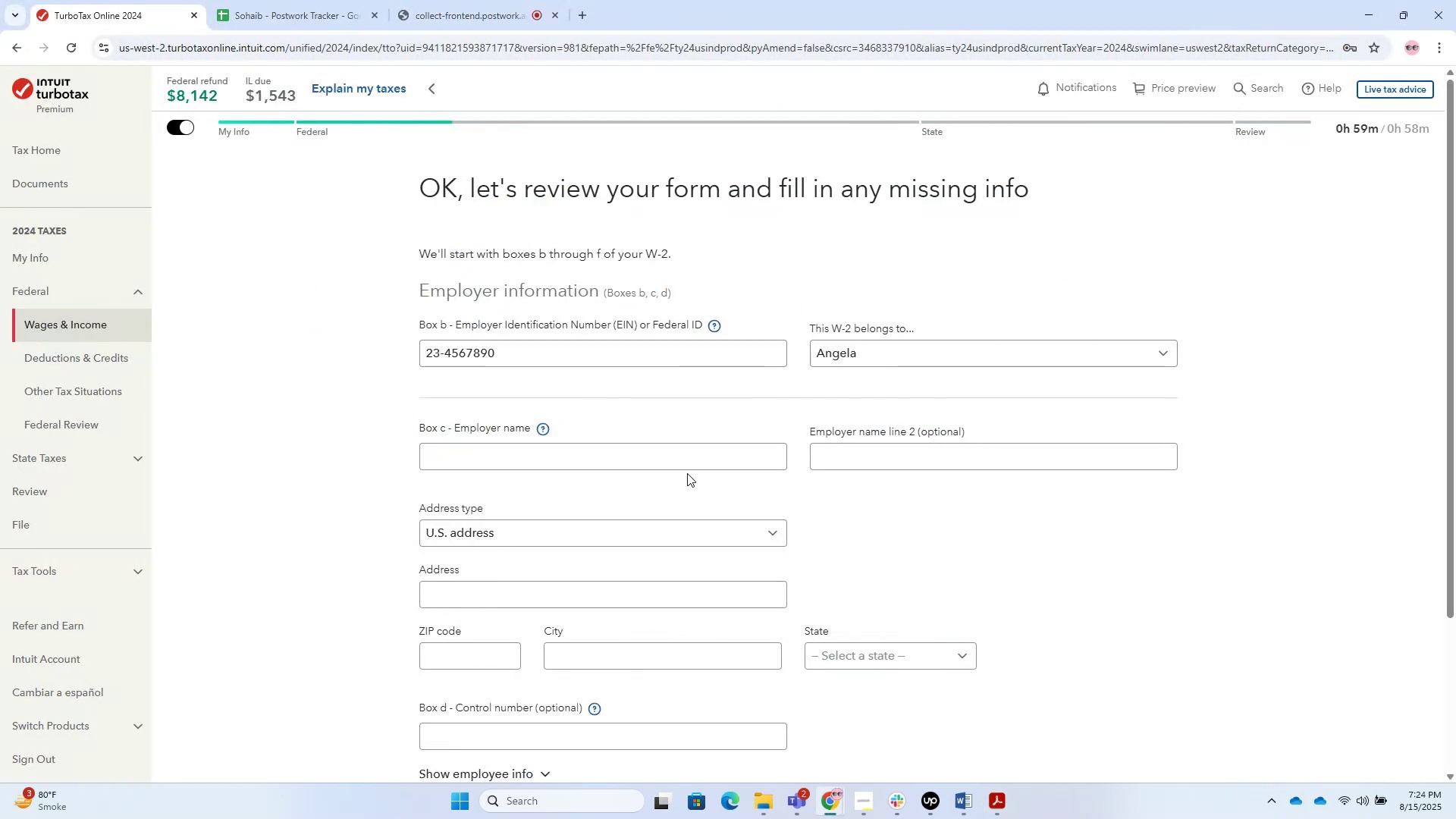 
triple_click([687, 473])
 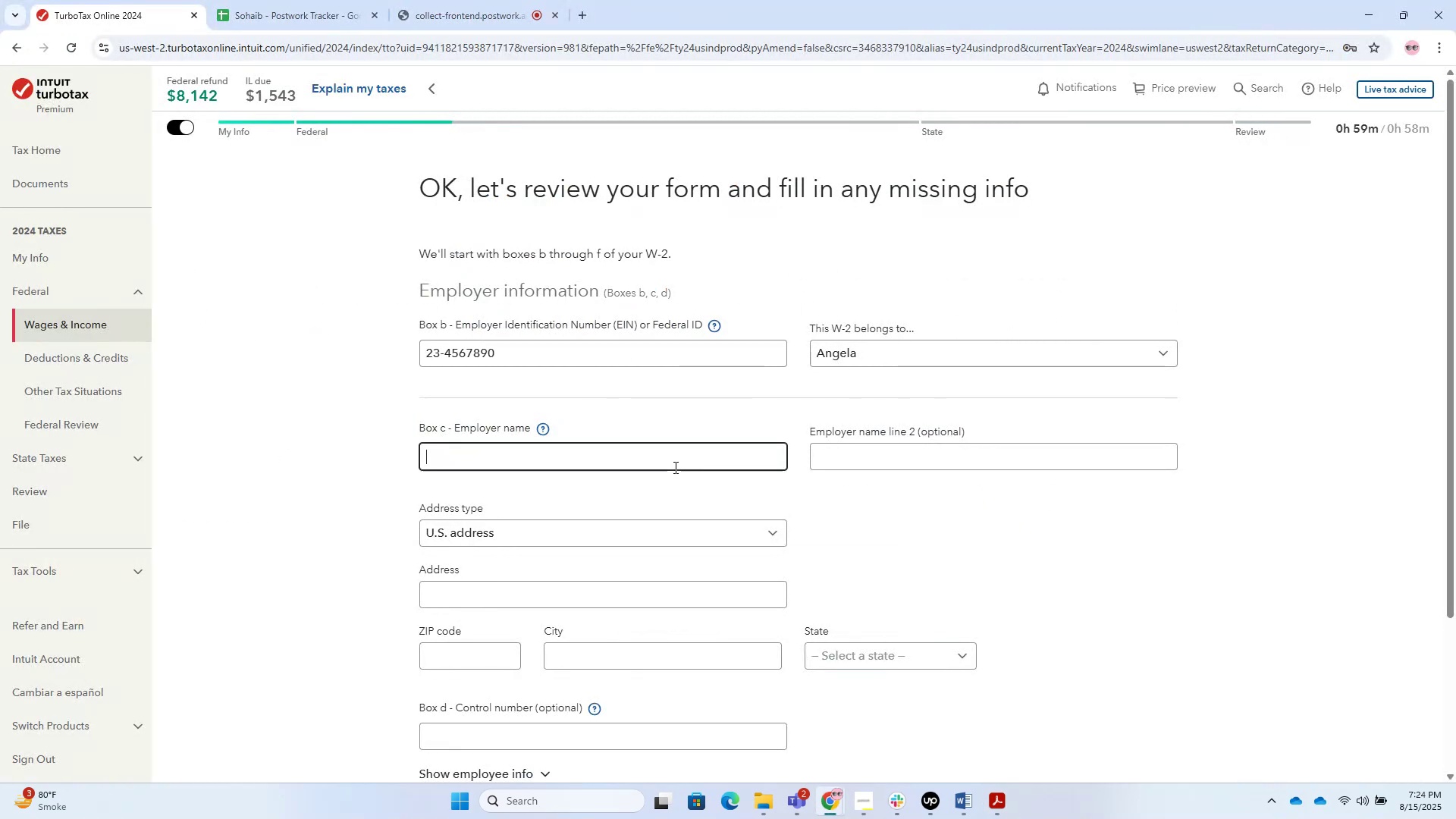 
key(Alt+AltLeft)
 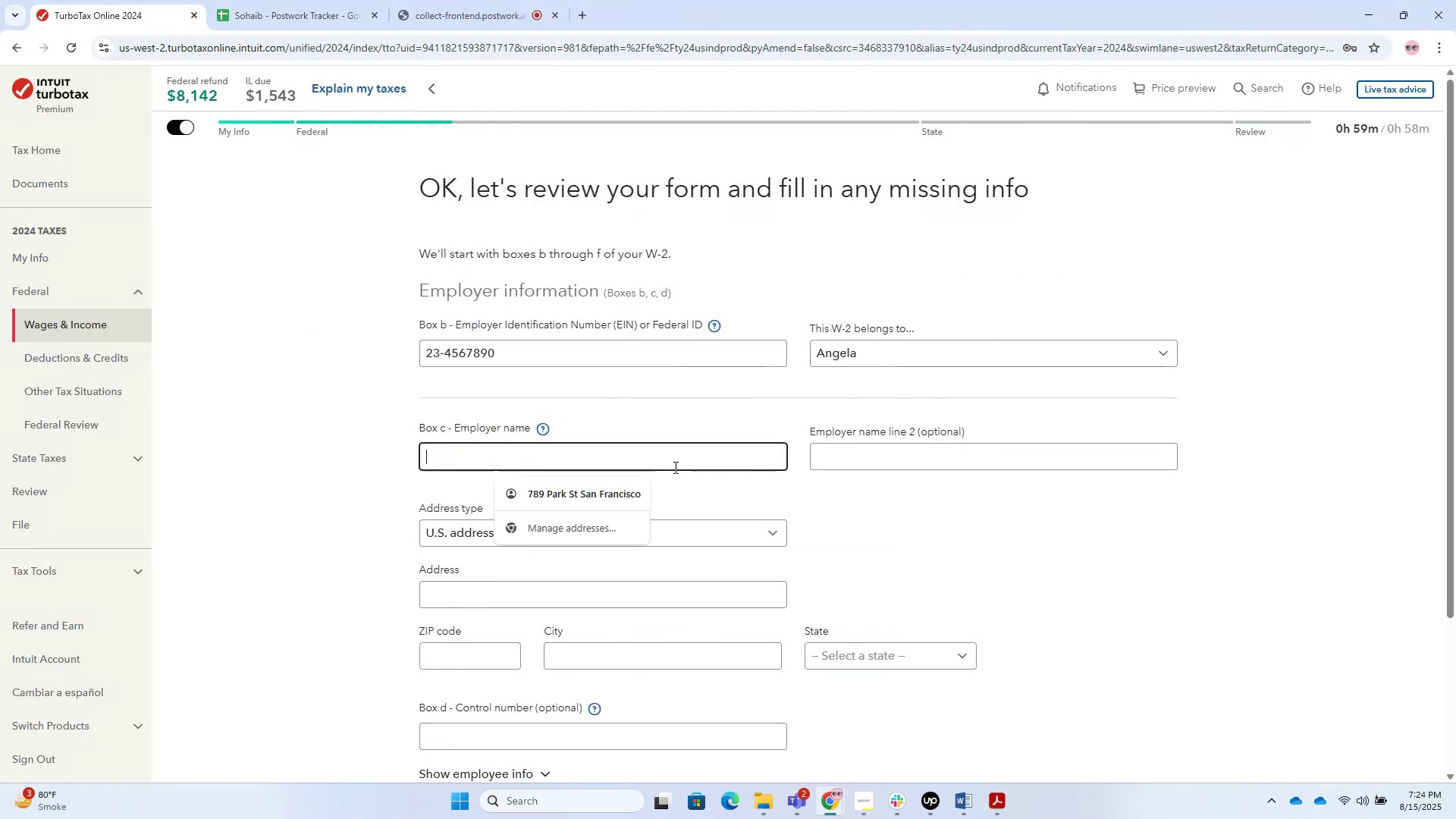 
key(Alt+Tab)
 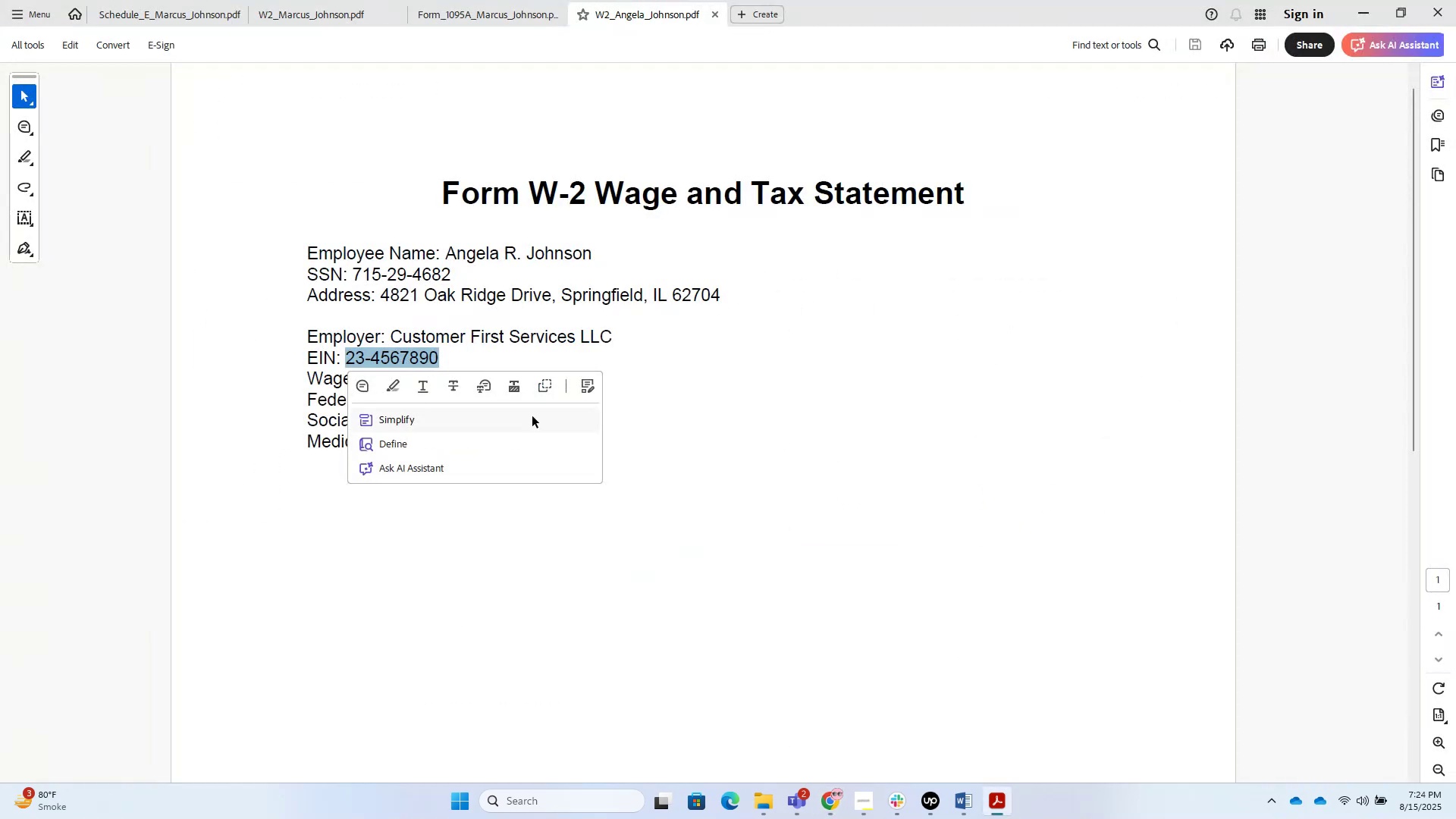 
left_click([704, 381])
 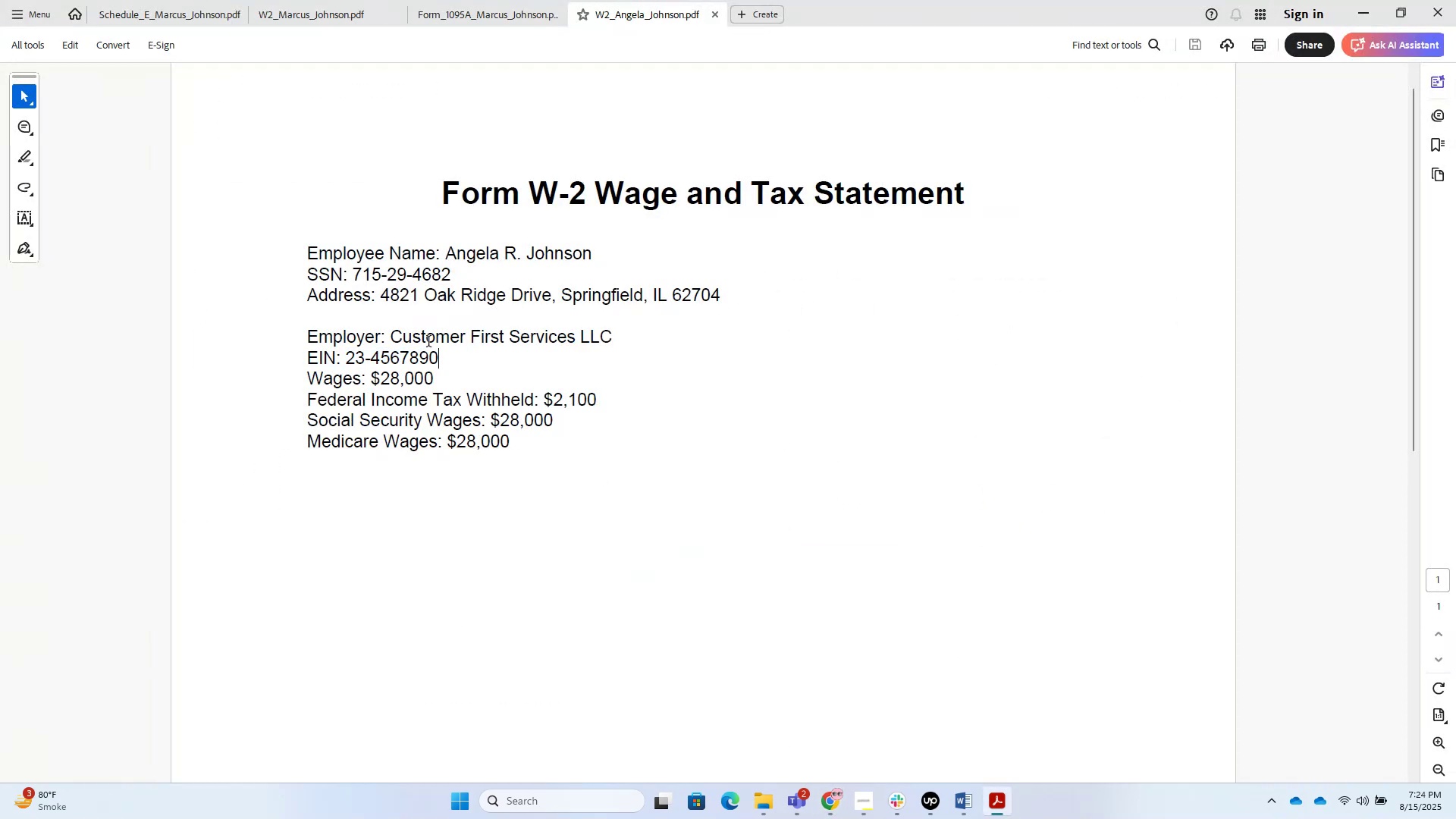 
left_click_drag(start_coordinate=[393, 337], to_coordinate=[605, 337])
 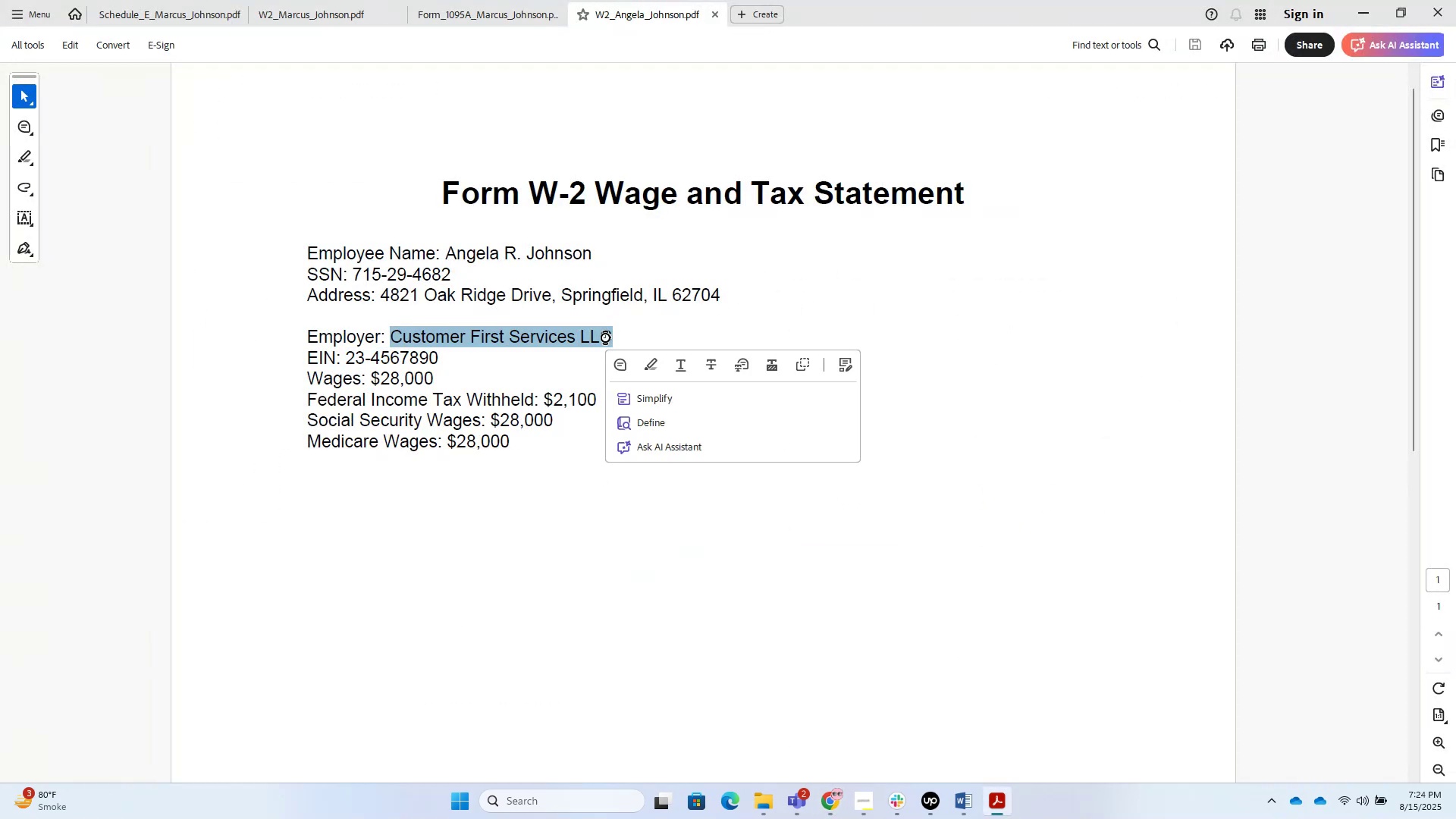 
key(Control+C)
 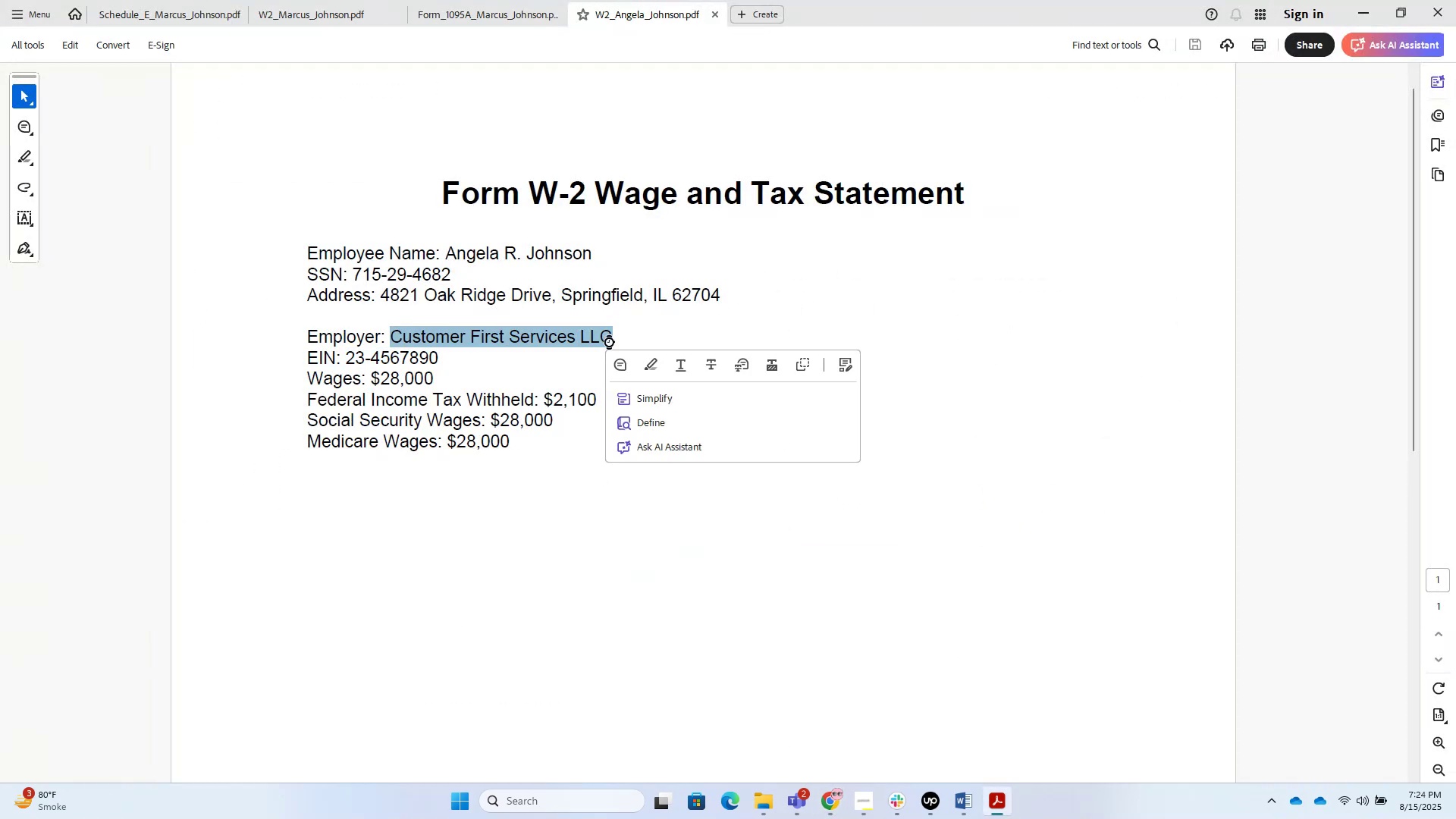 
key(Control+C)
 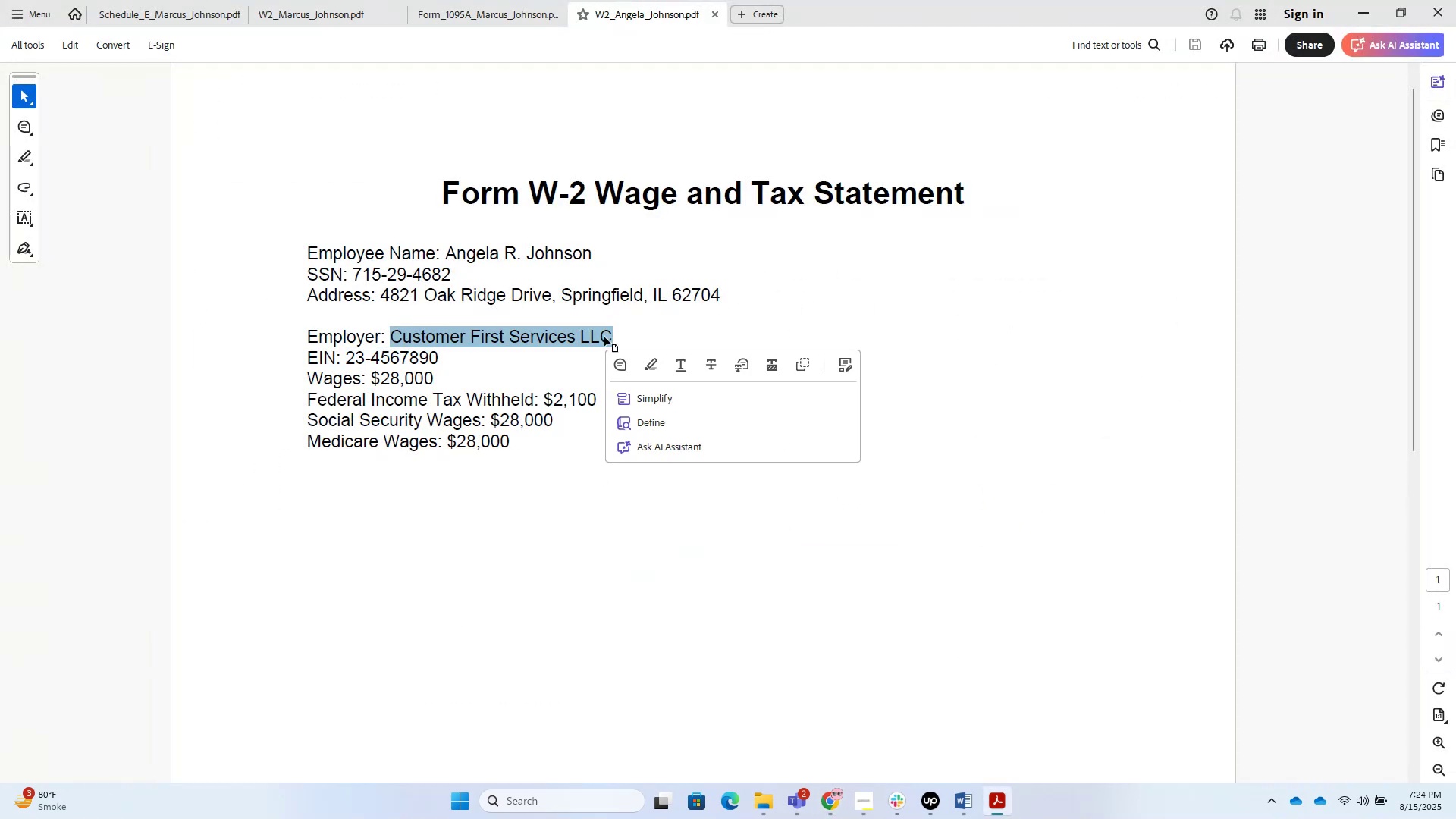 
key(Control+C)
 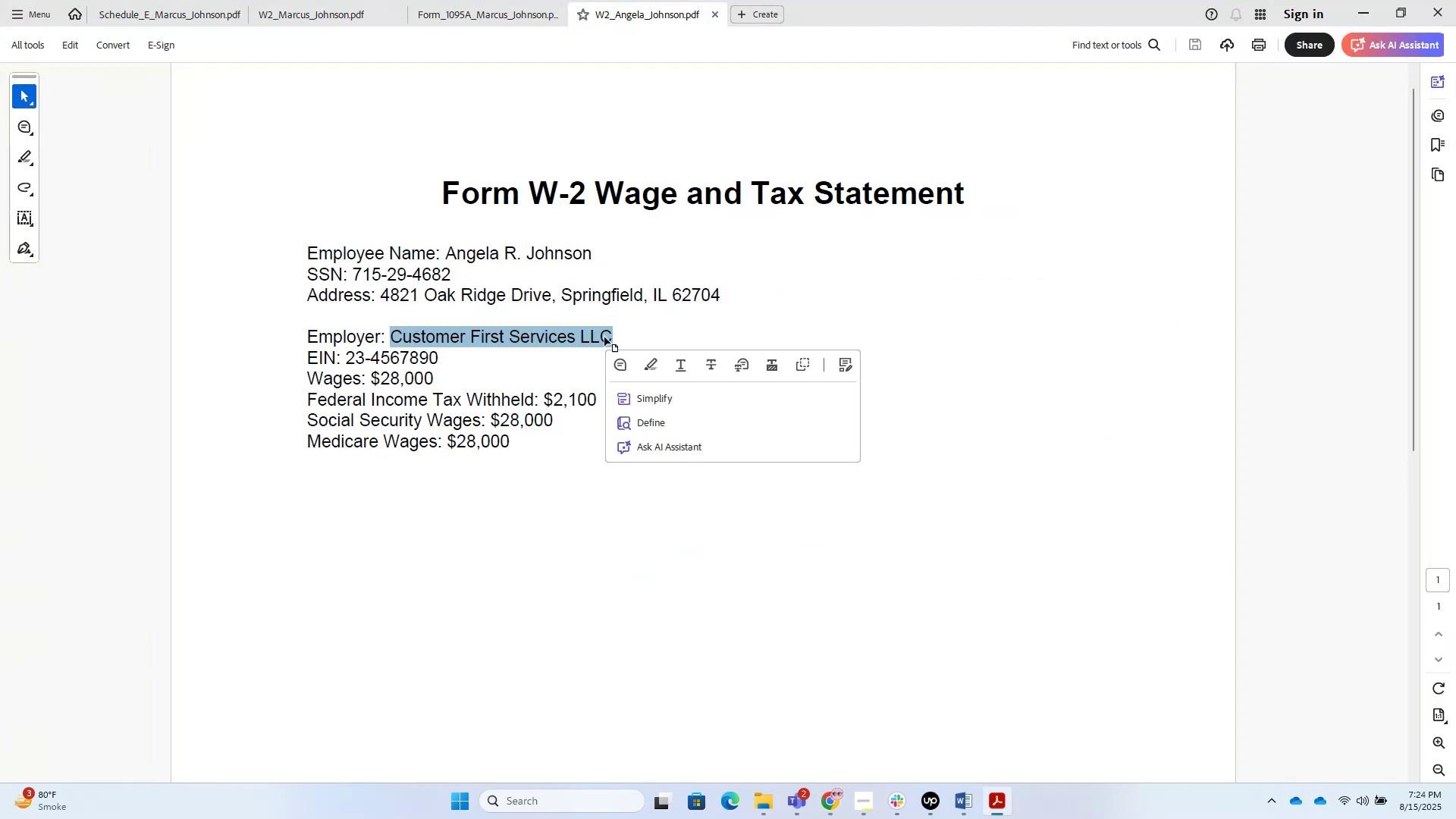 
key(Alt+AltLeft)
 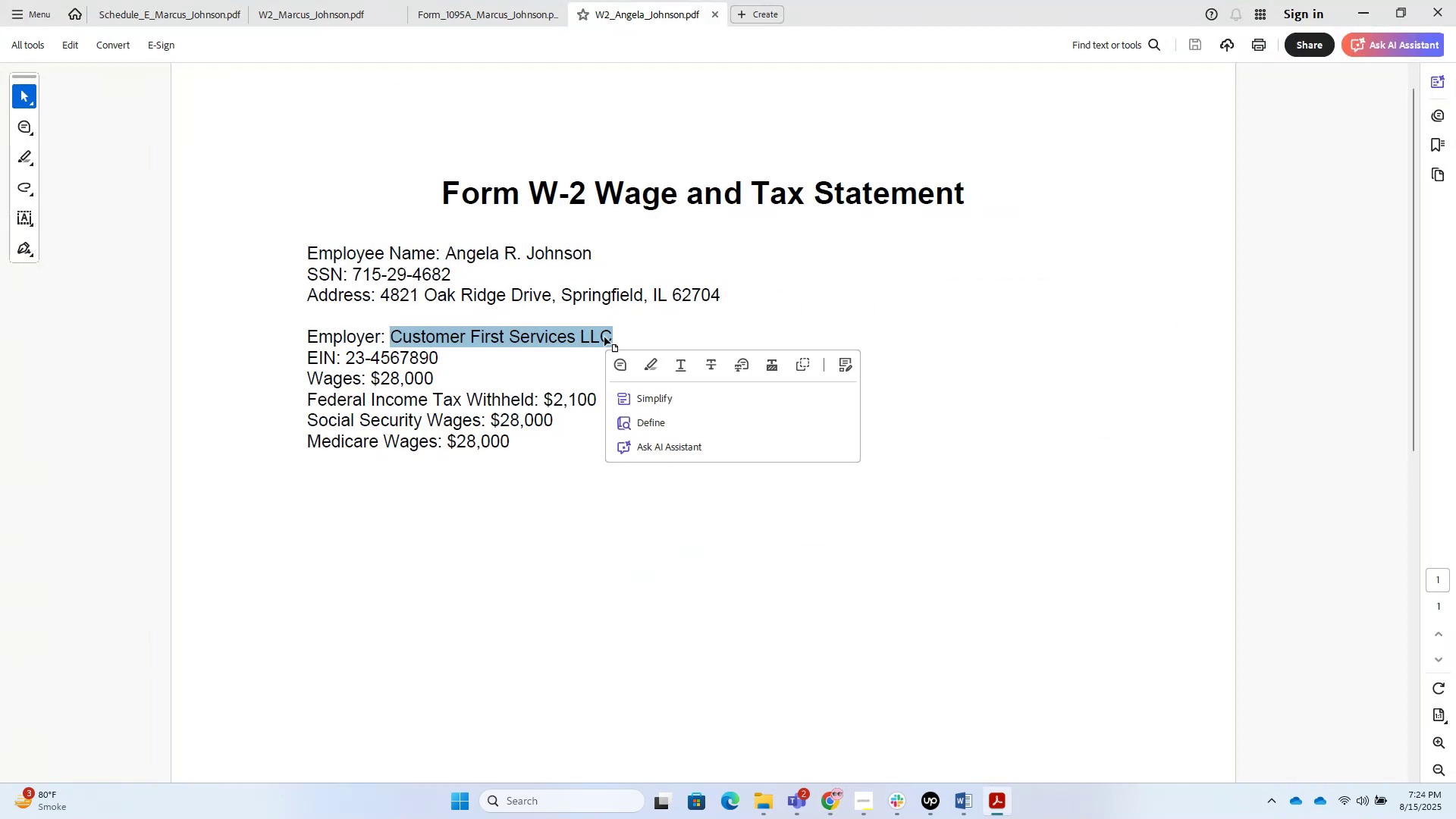 
key(Alt+Tab)
 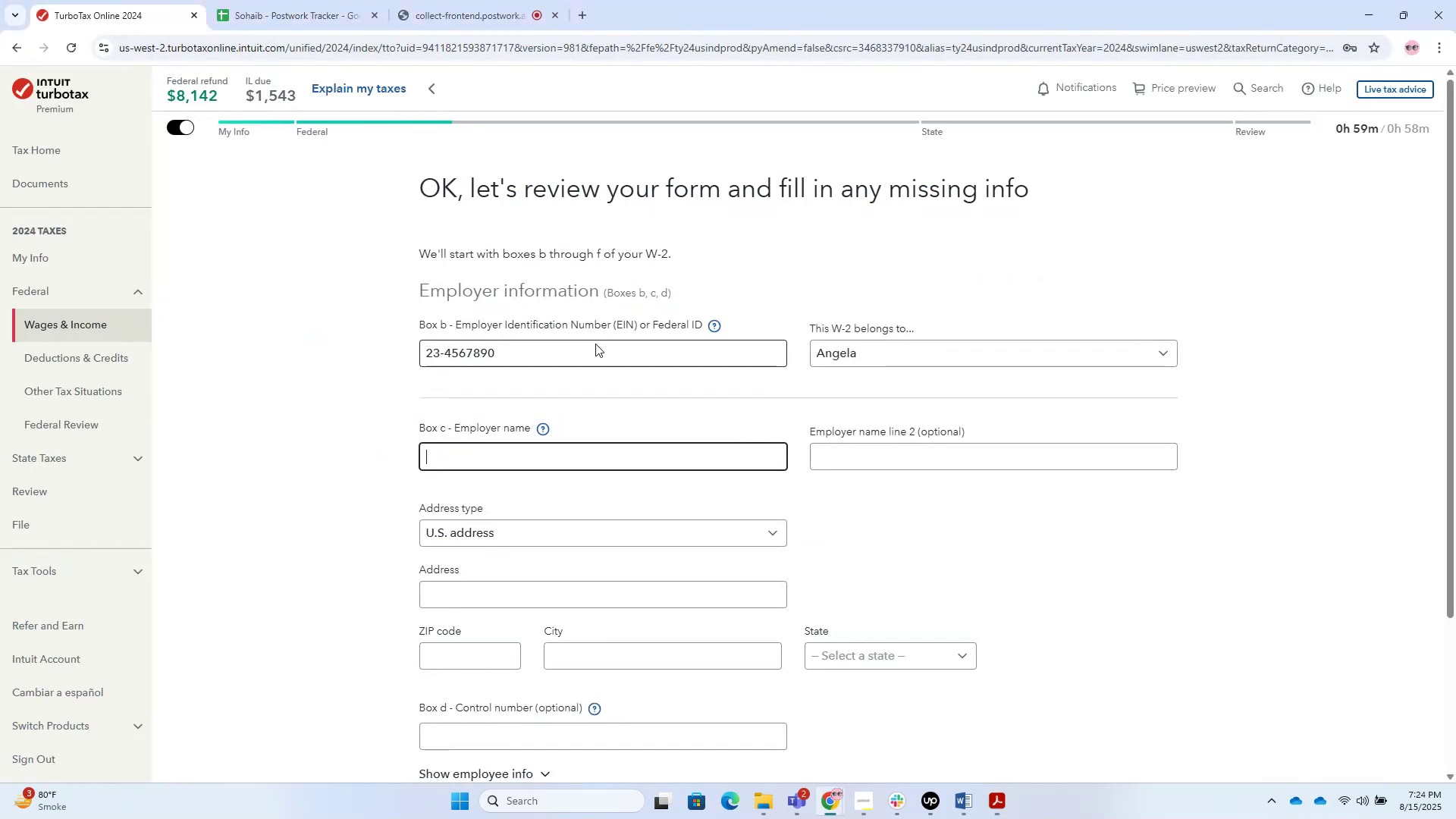 
key(Control+V)
 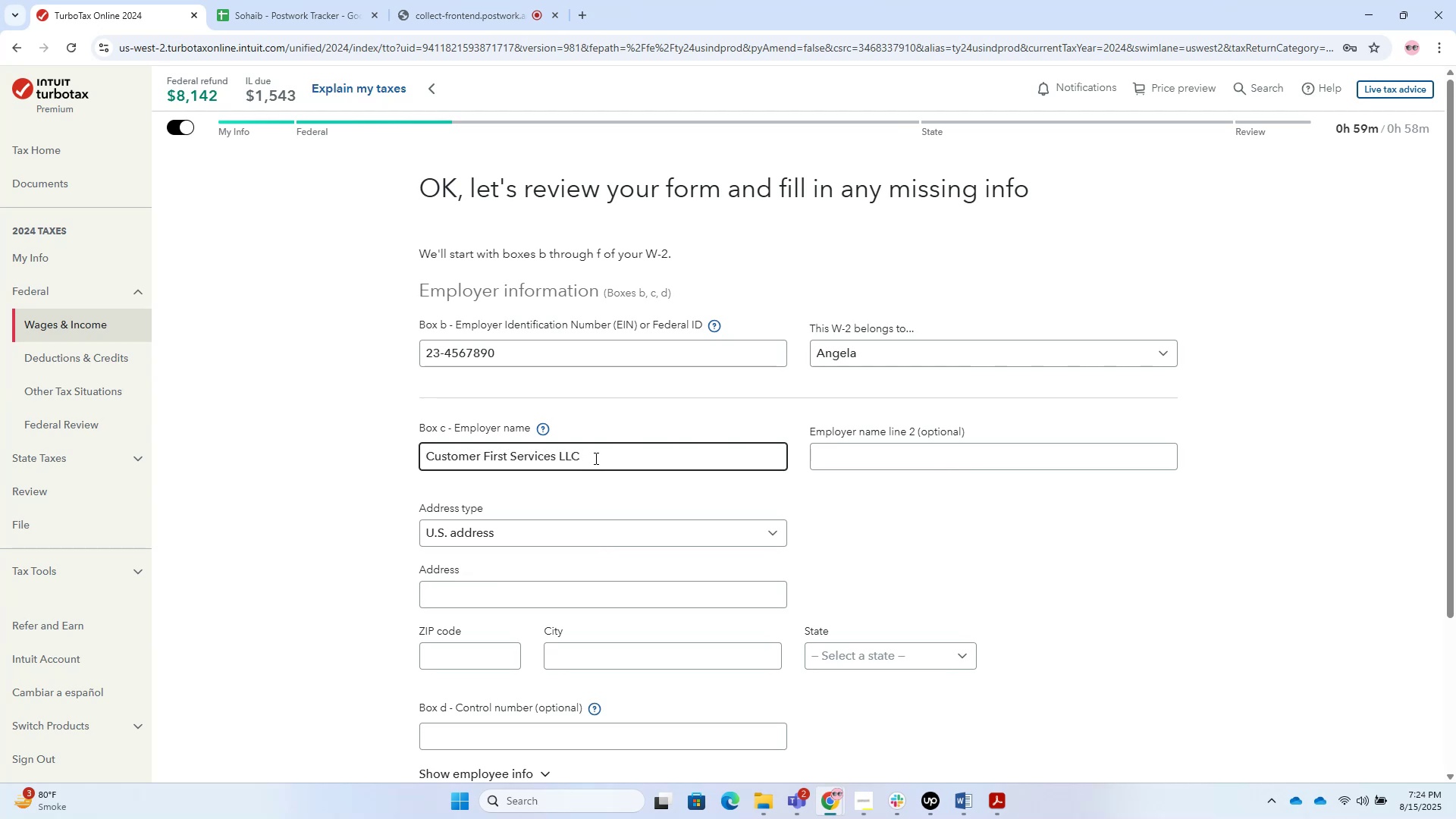 
key(Alt+AltLeft)
 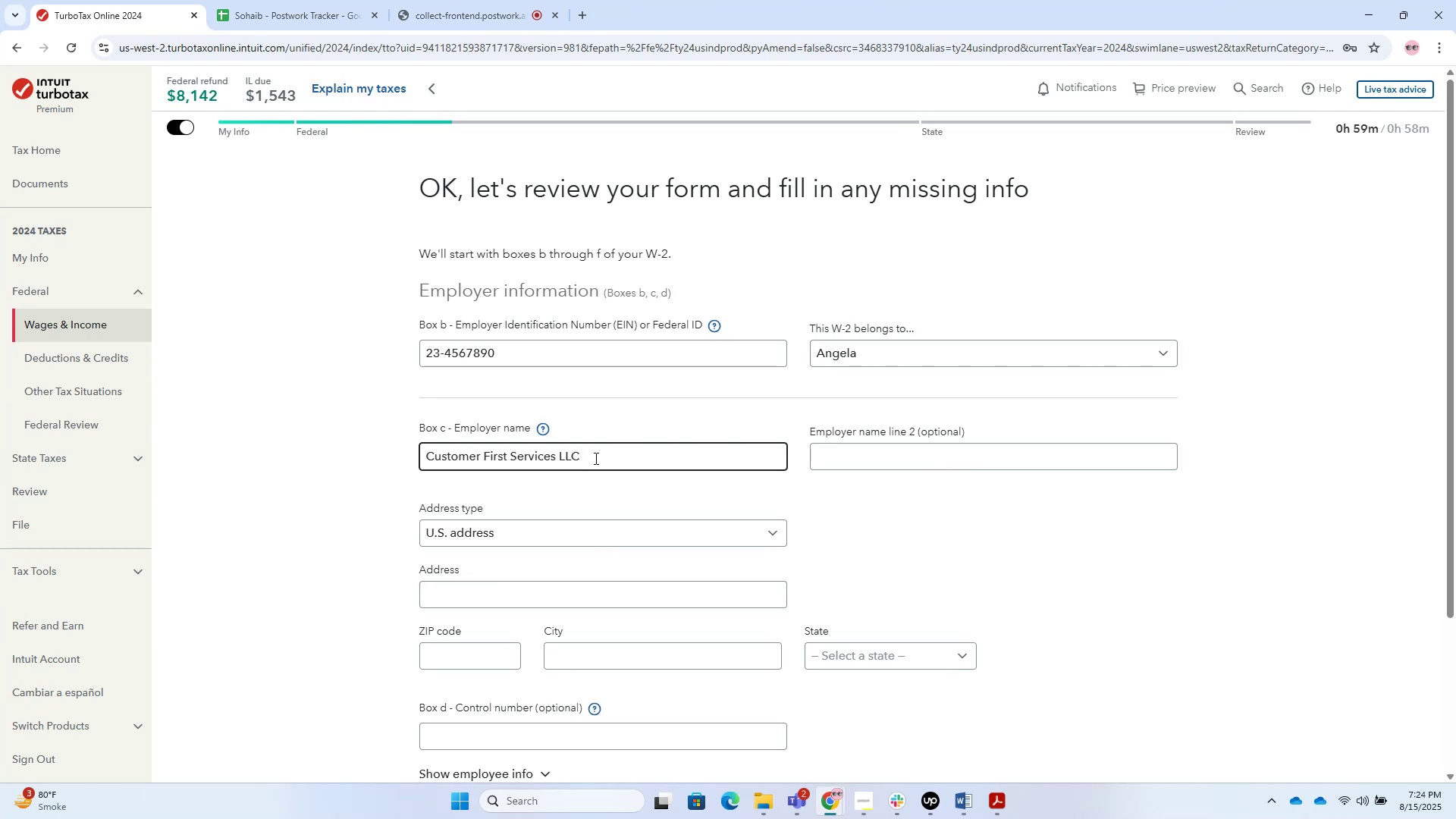 
key(Alt+Tab)
 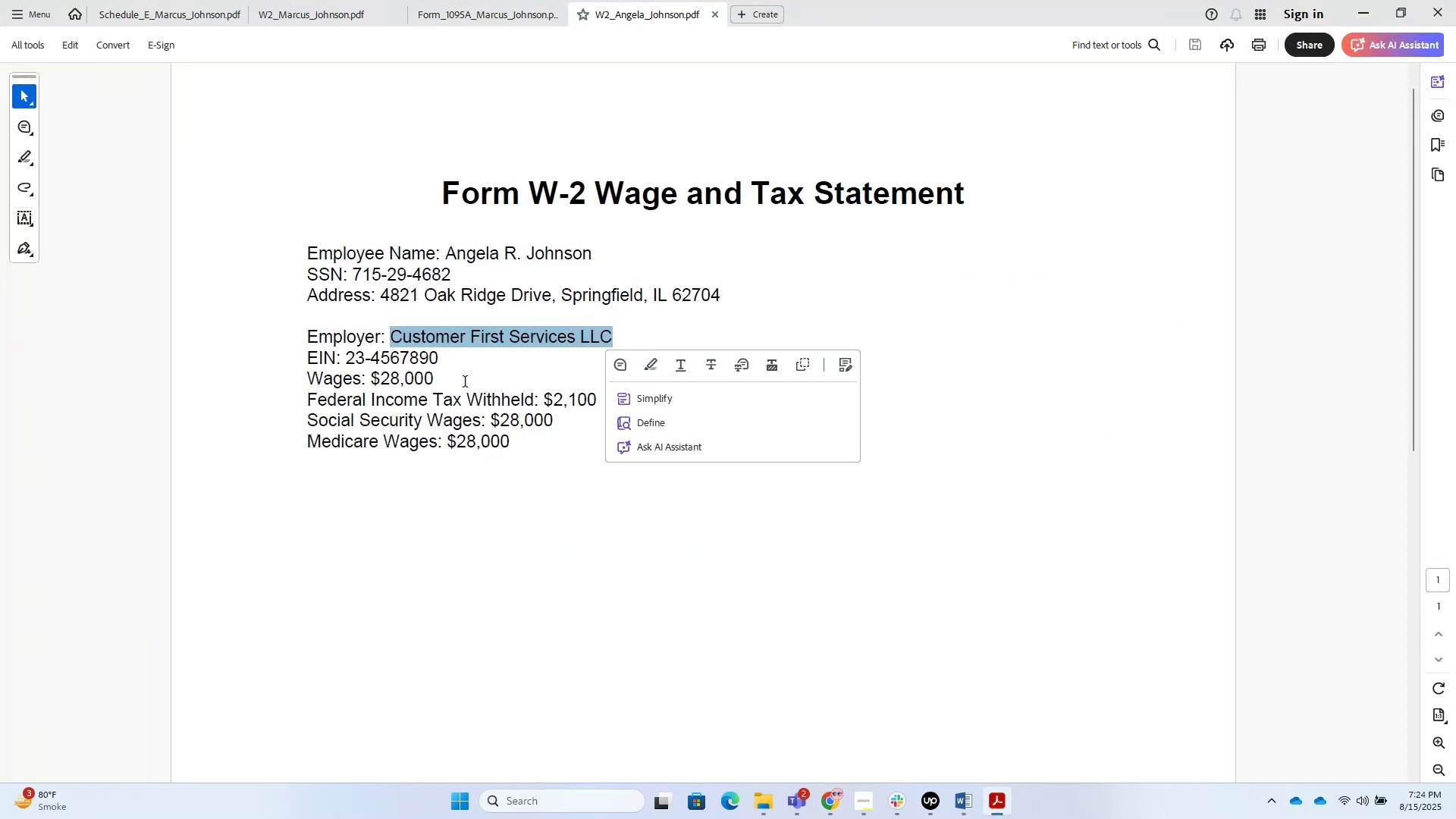 
left_click([463, 384])
 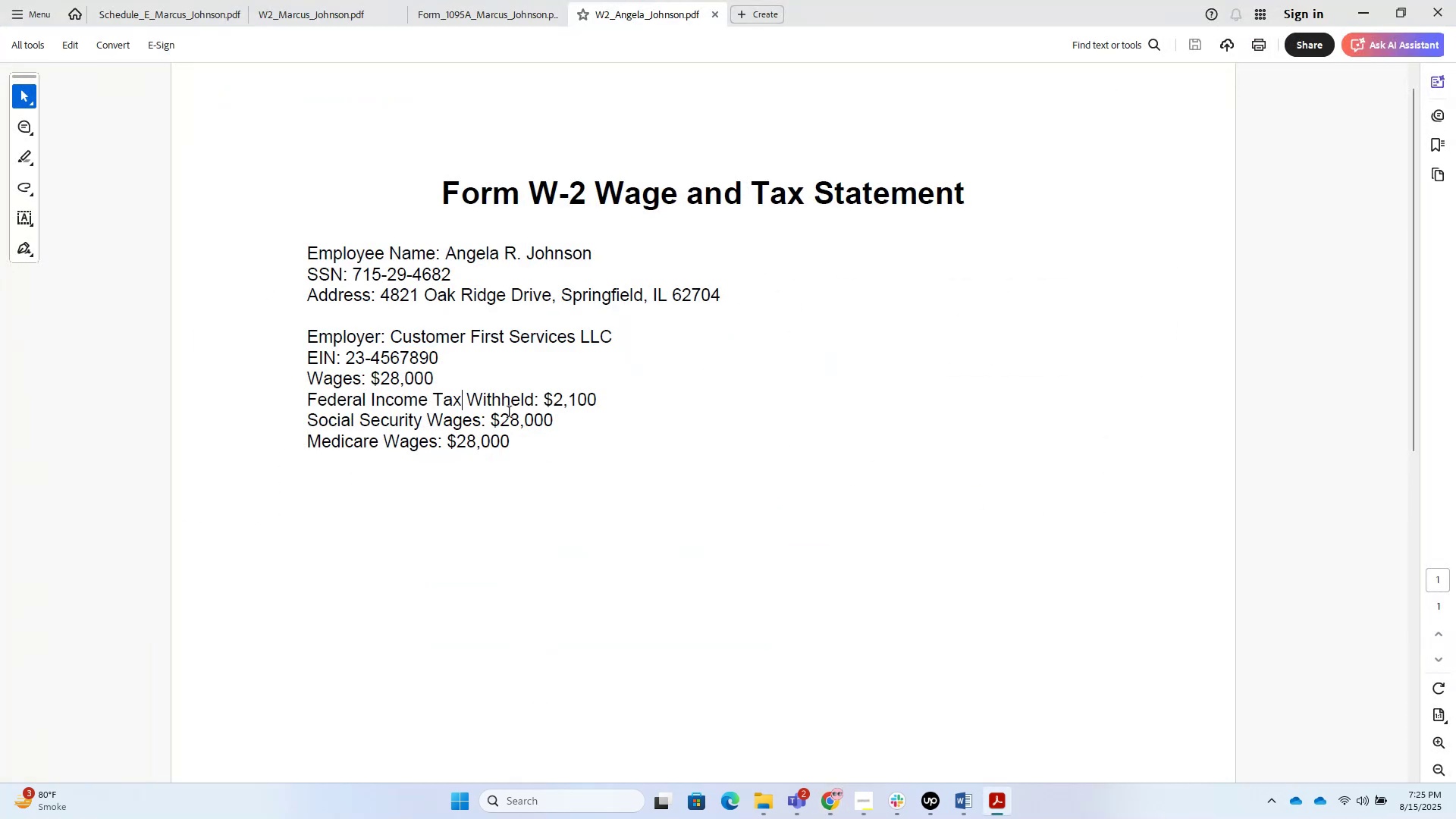 
key(Alt+AltLeft)
 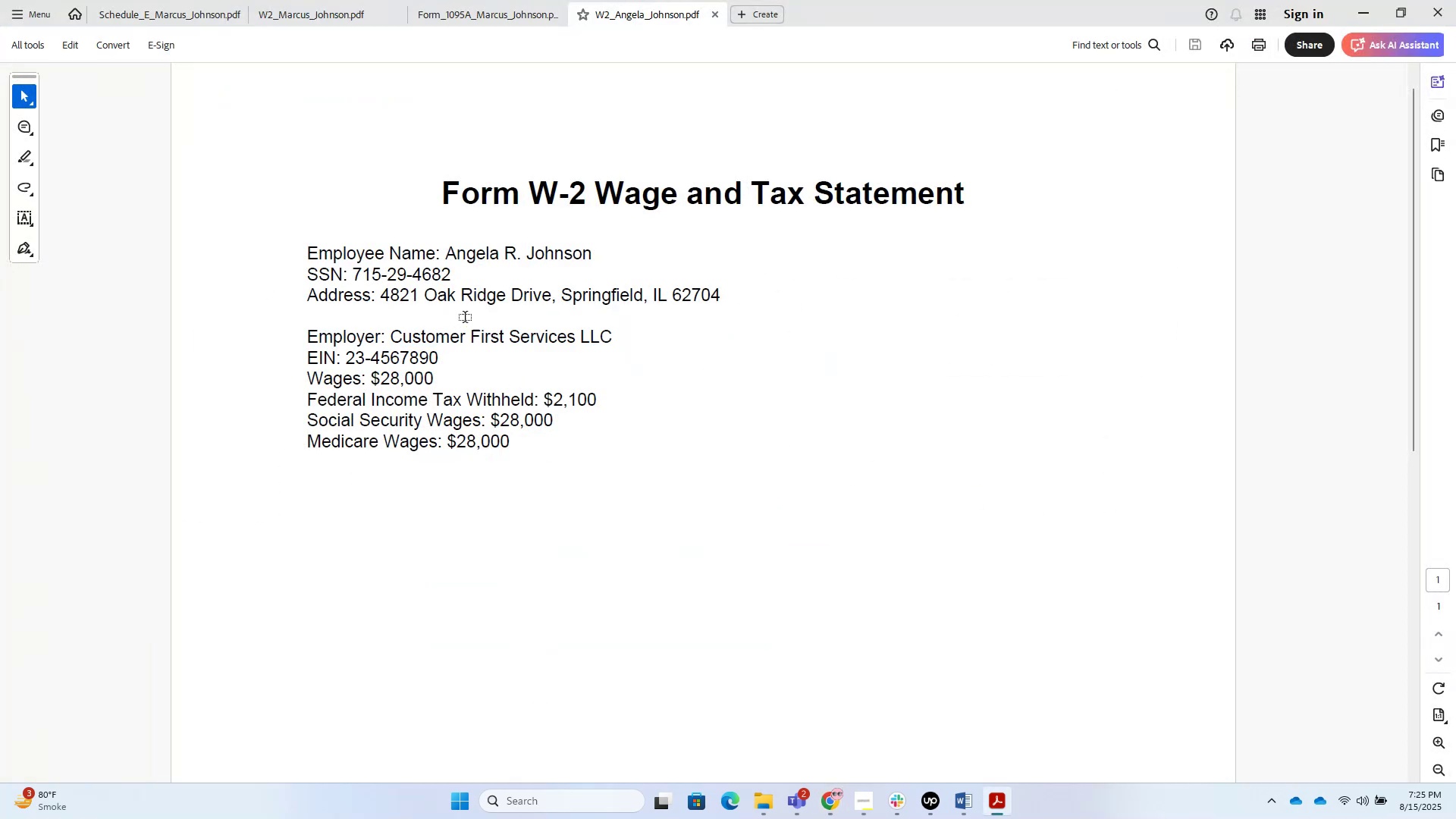 
key(Alt+AltLeft)
 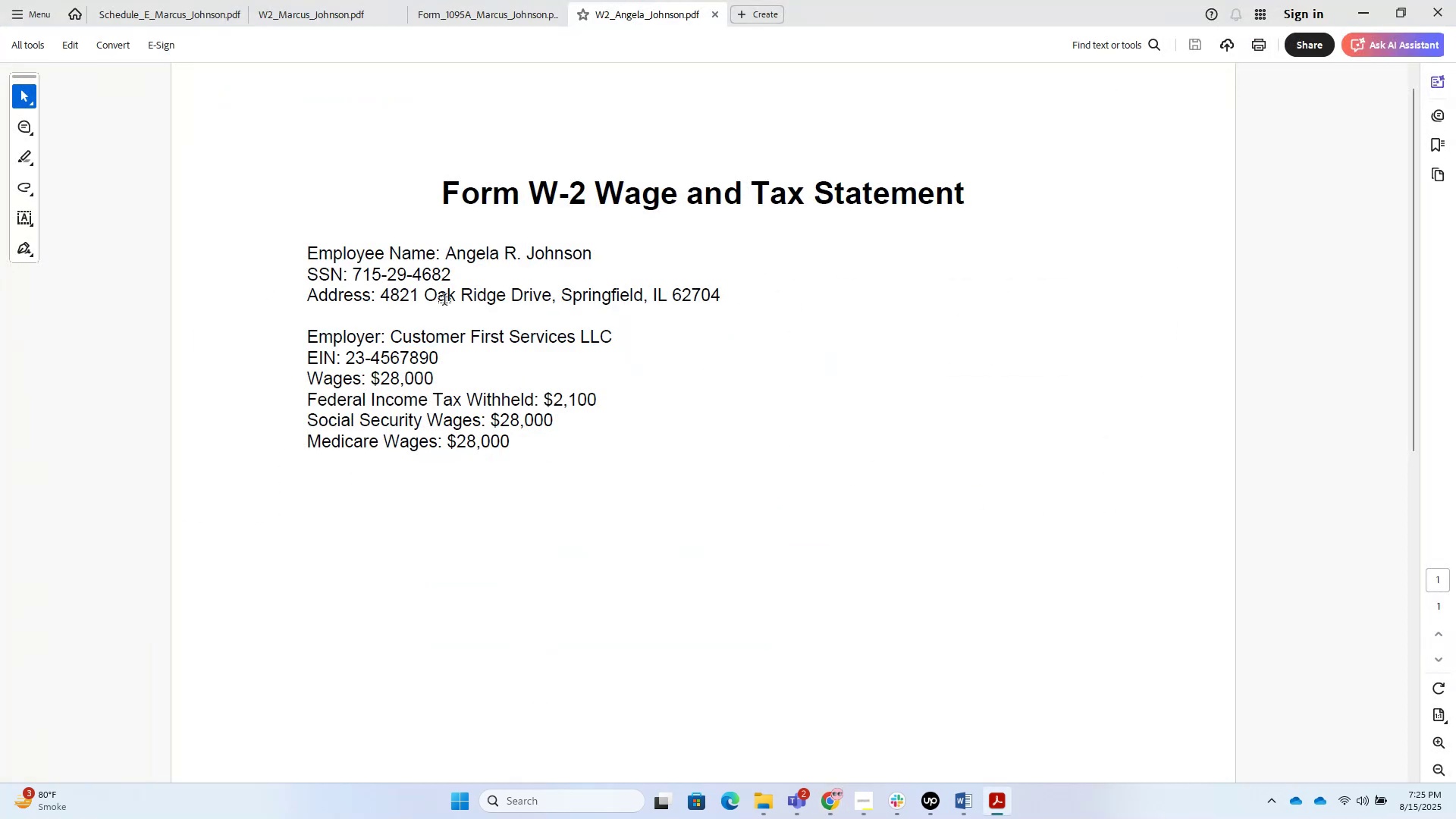 
key(Alt+Tab)
 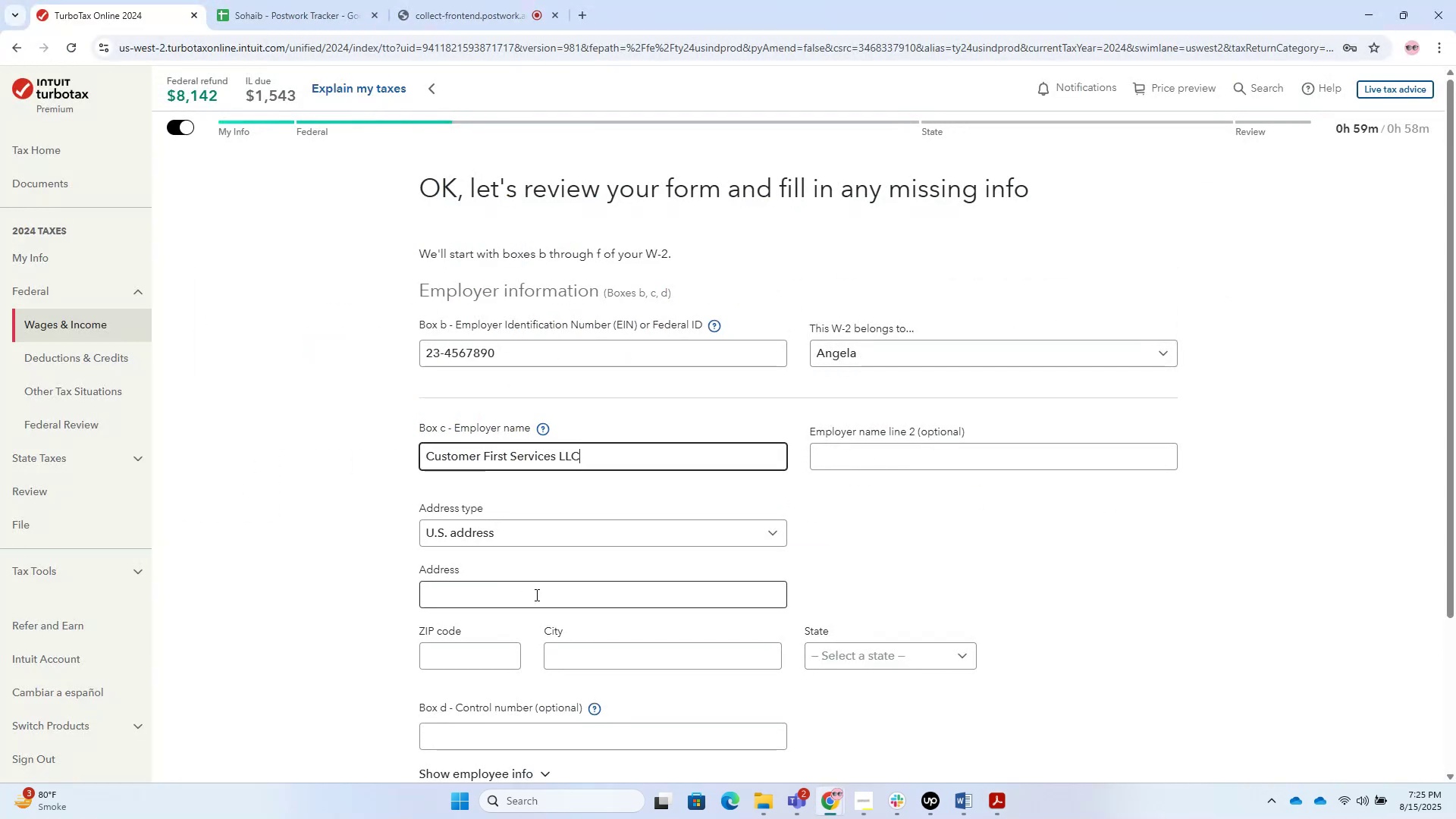 
left_click([542, 598])
 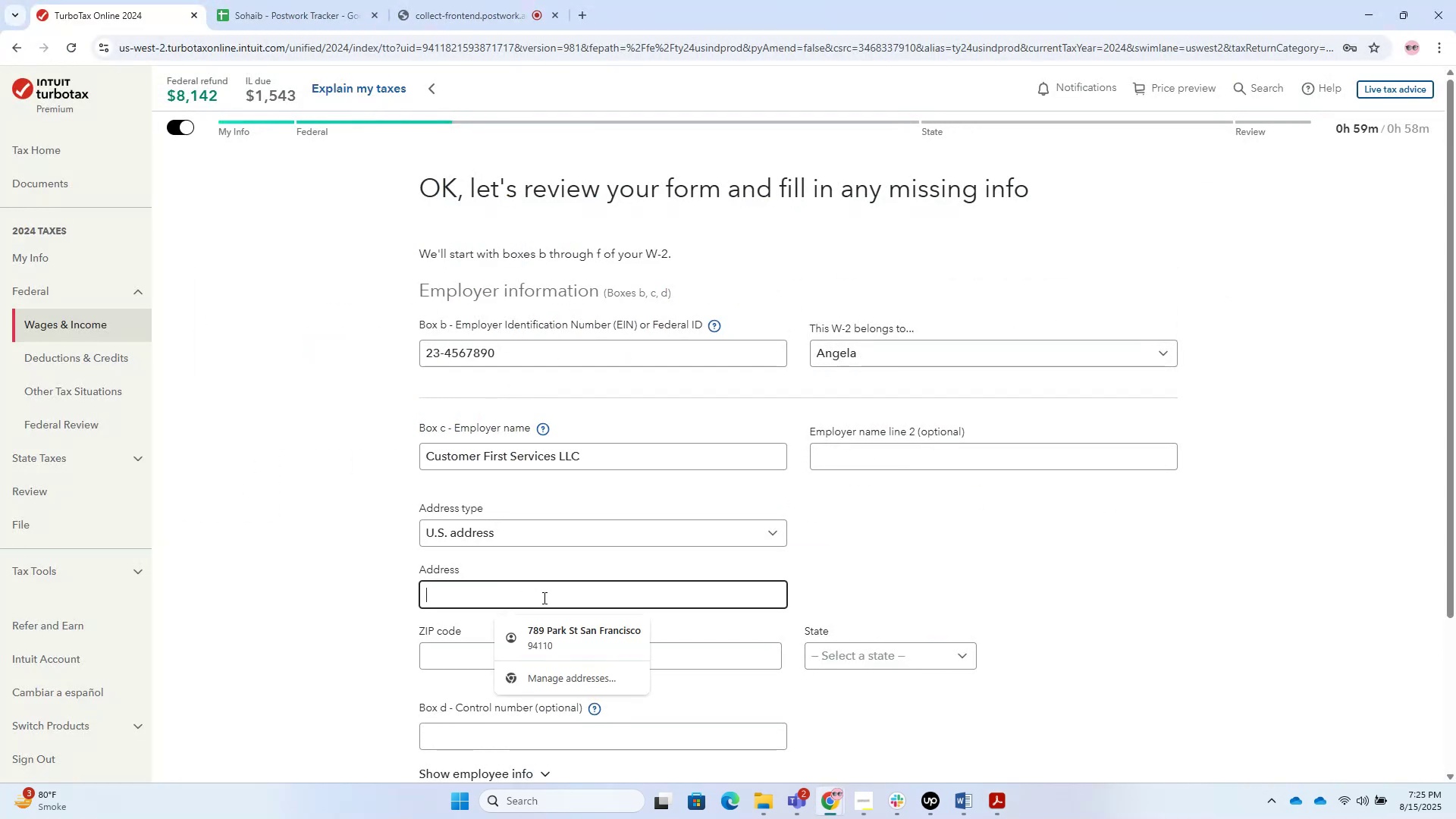 
key(Numpad4)
 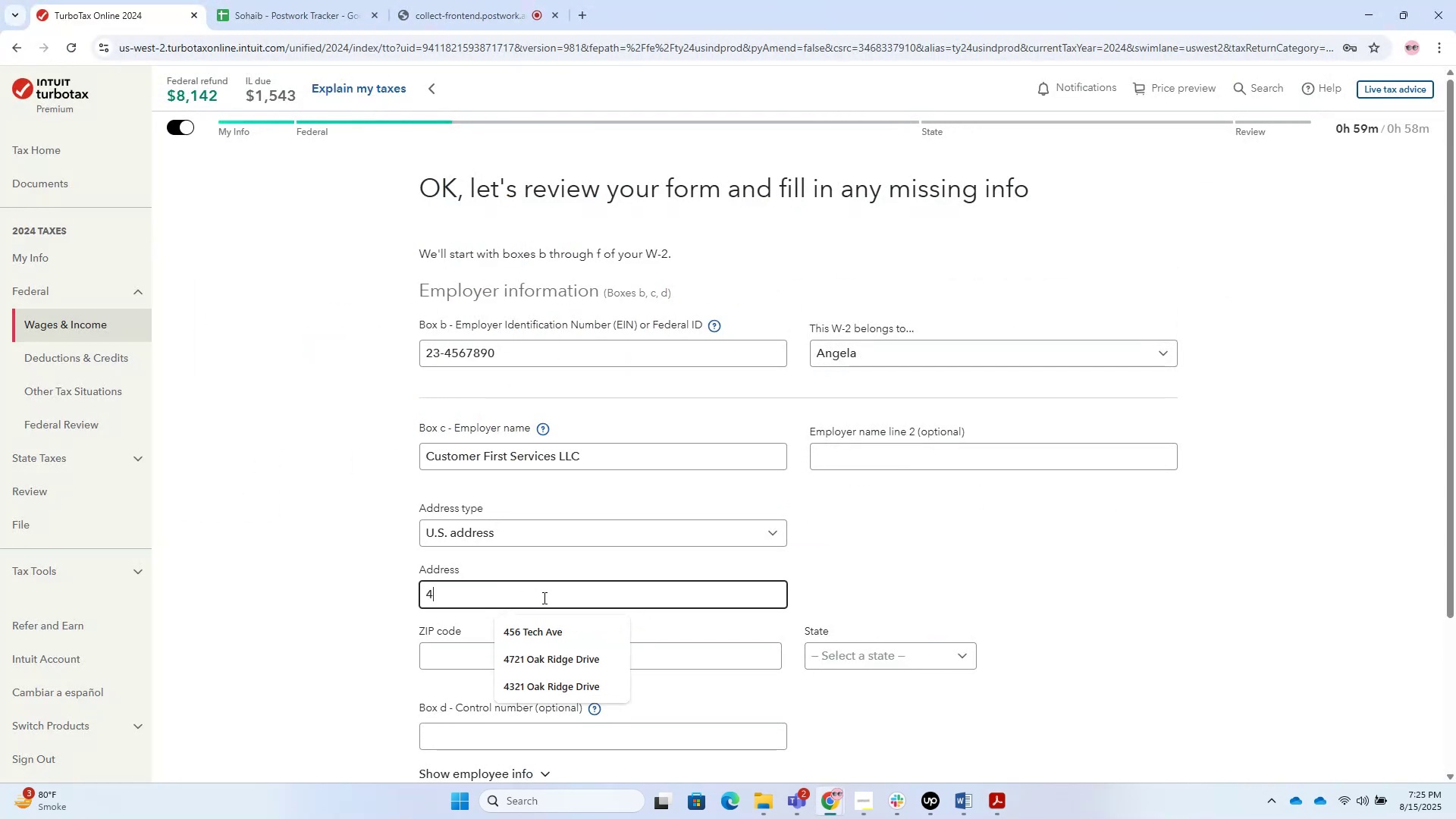 
key(Numpad8)
 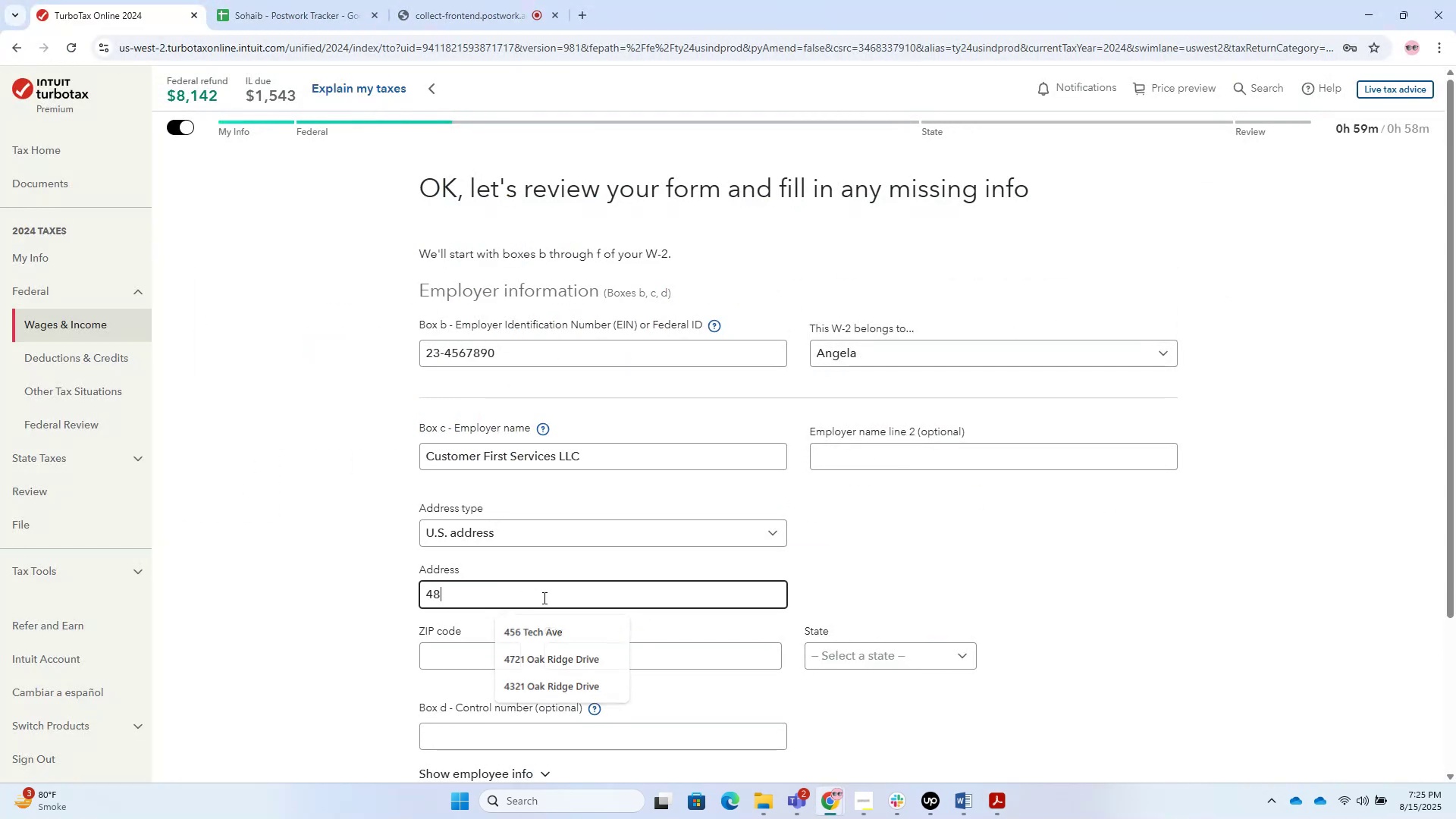 
key(Numpad2)
 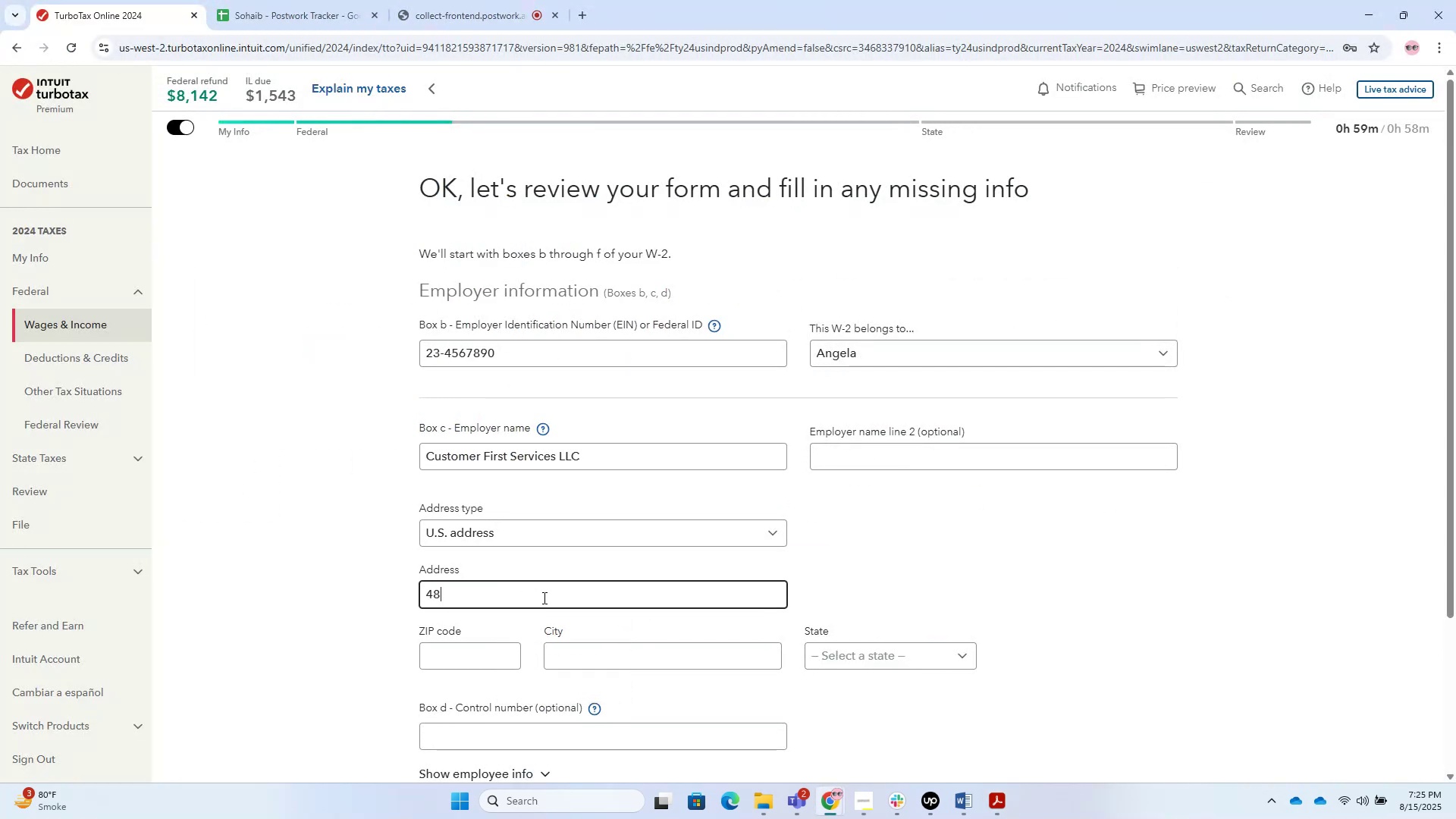 
key(Numpad1)
 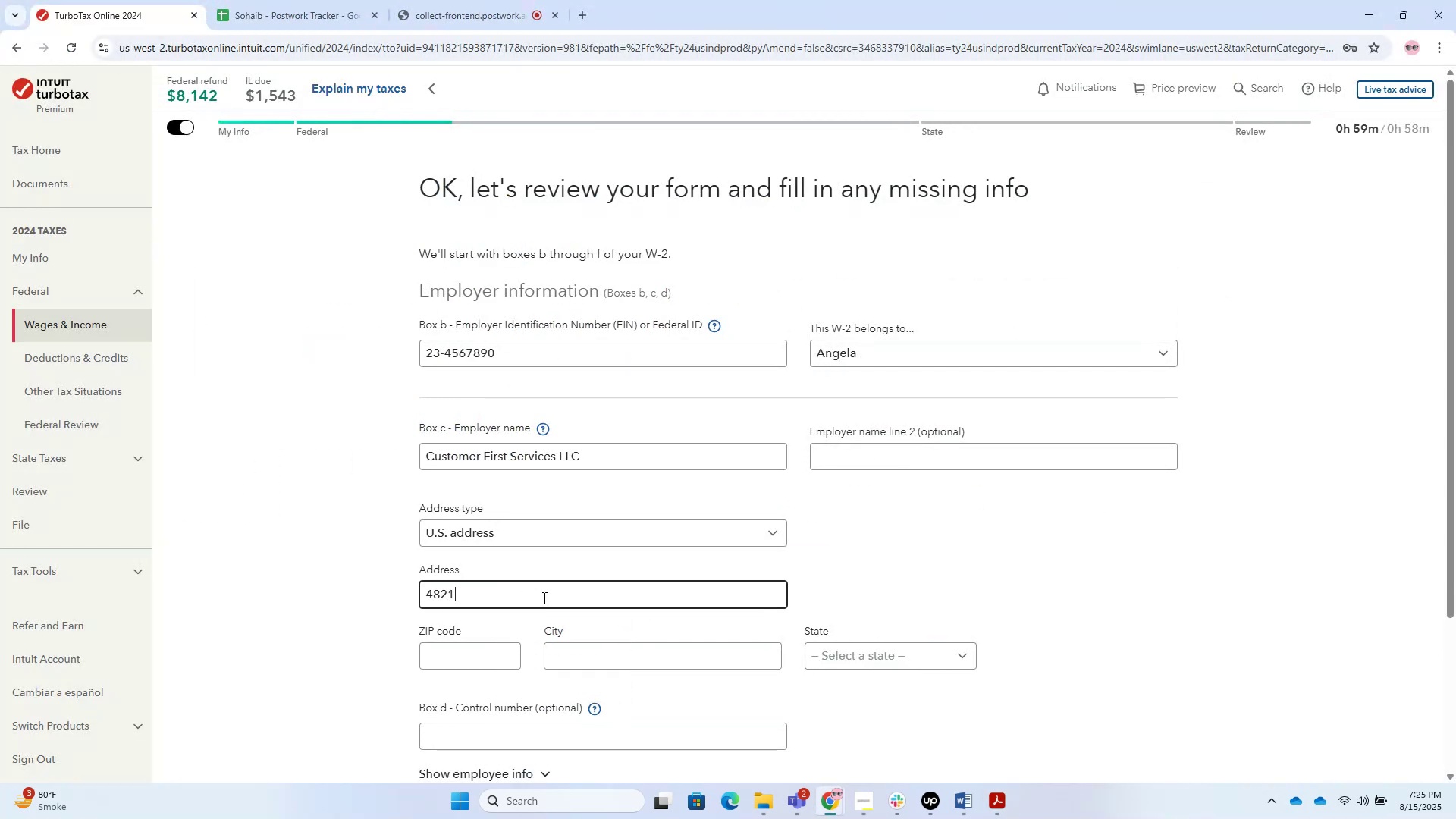 
key(Space)
 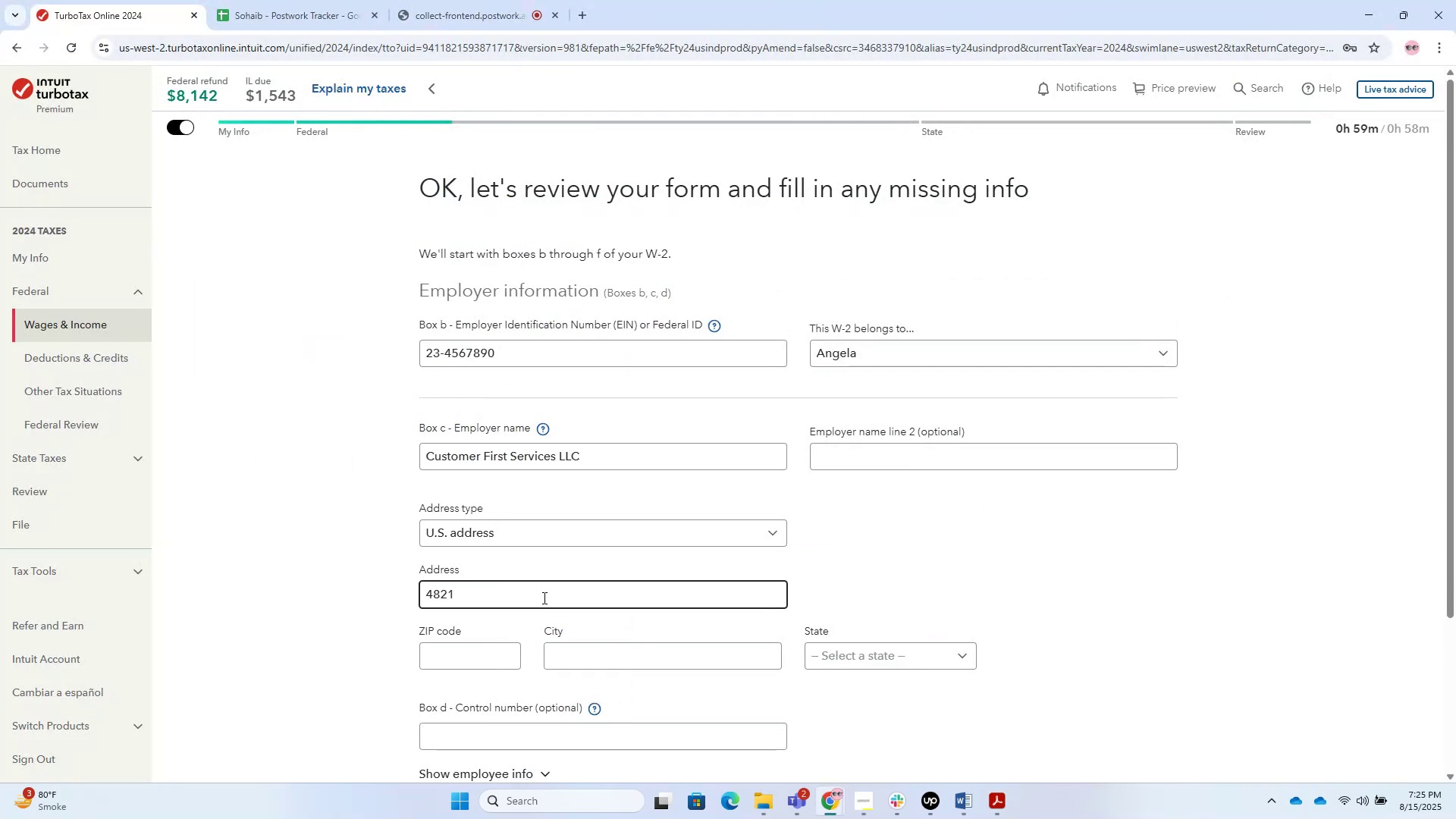 
key(Backspace)
 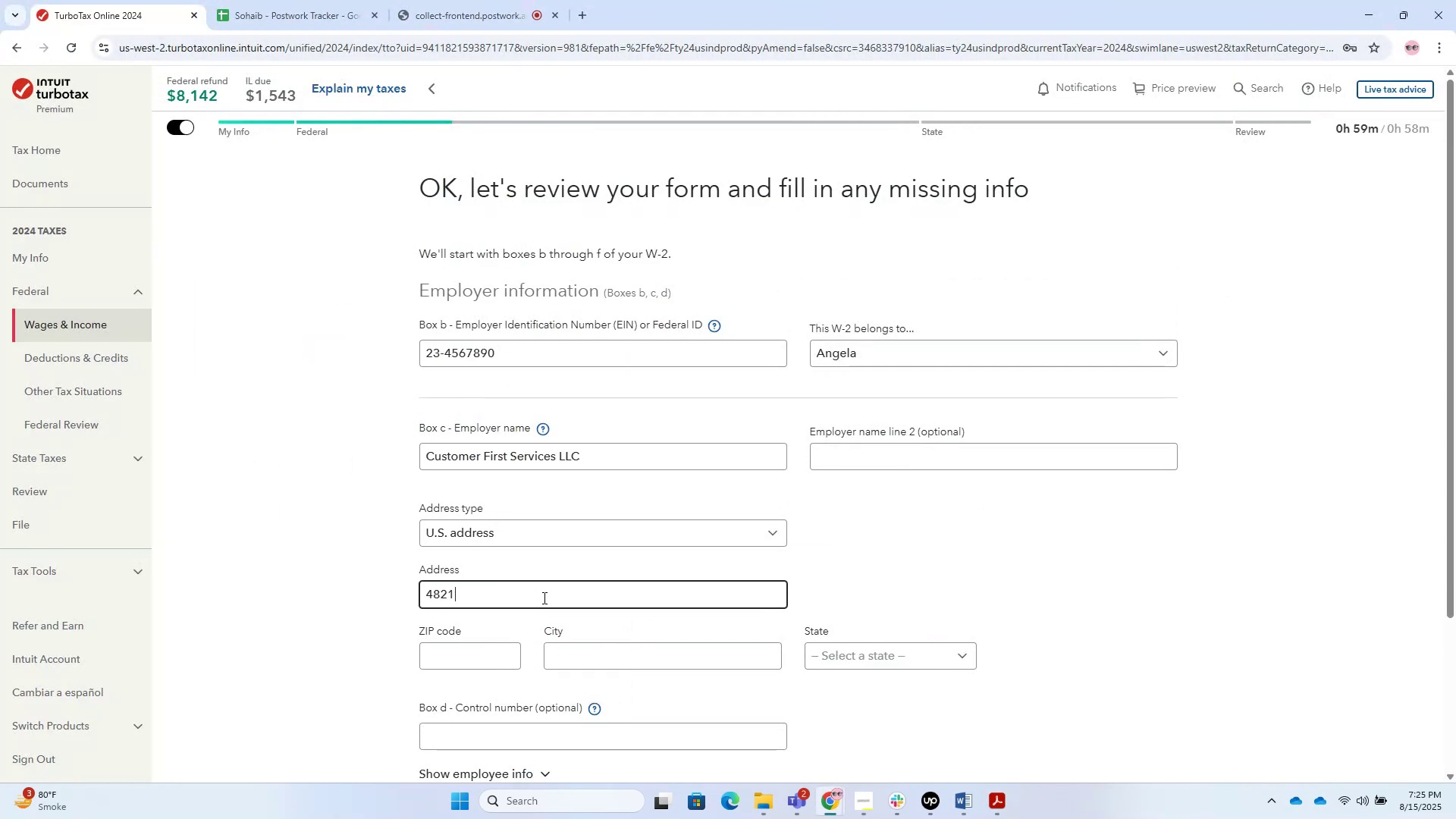 
key(Backspace)
 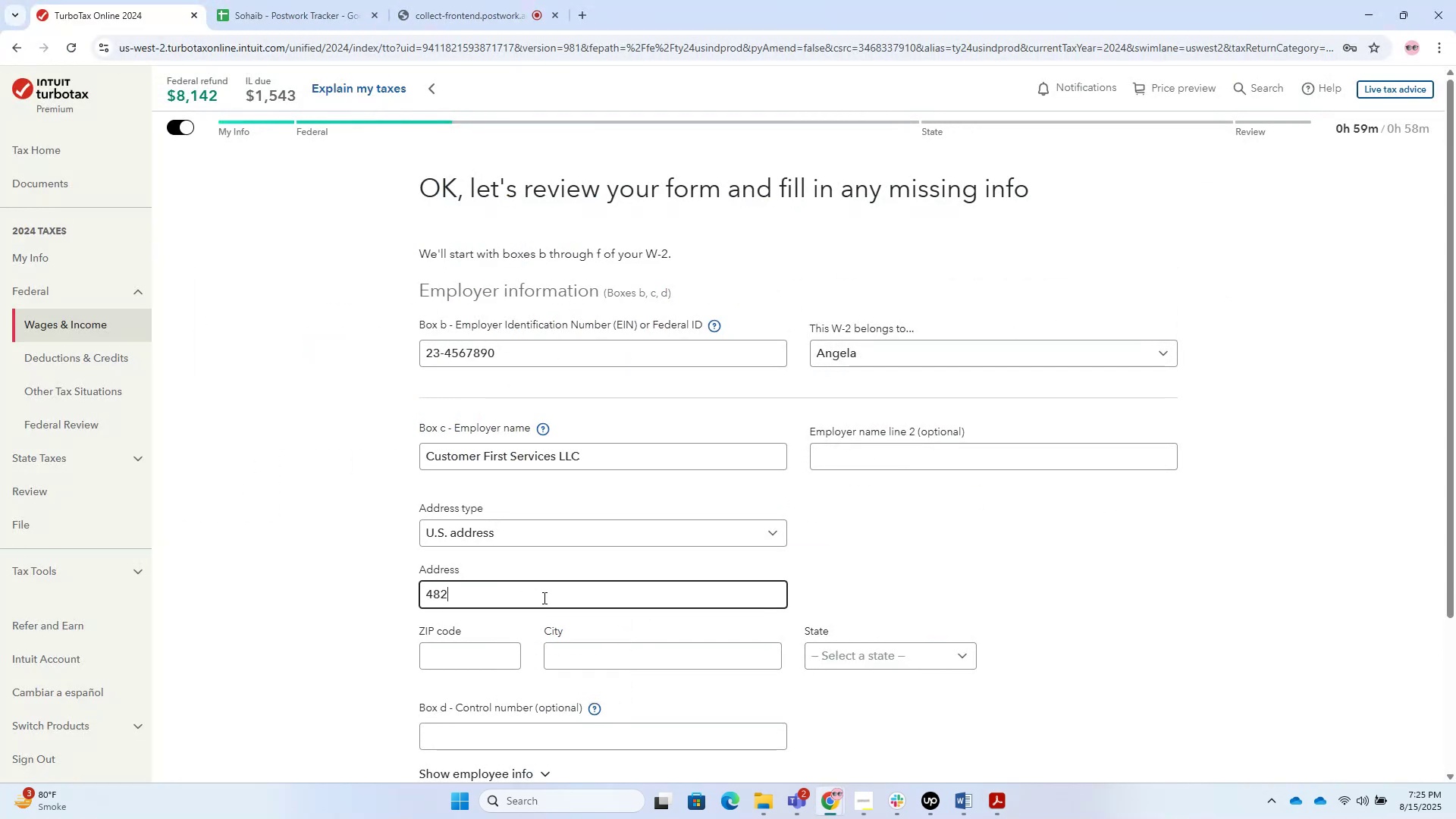 
key(Backspace)
 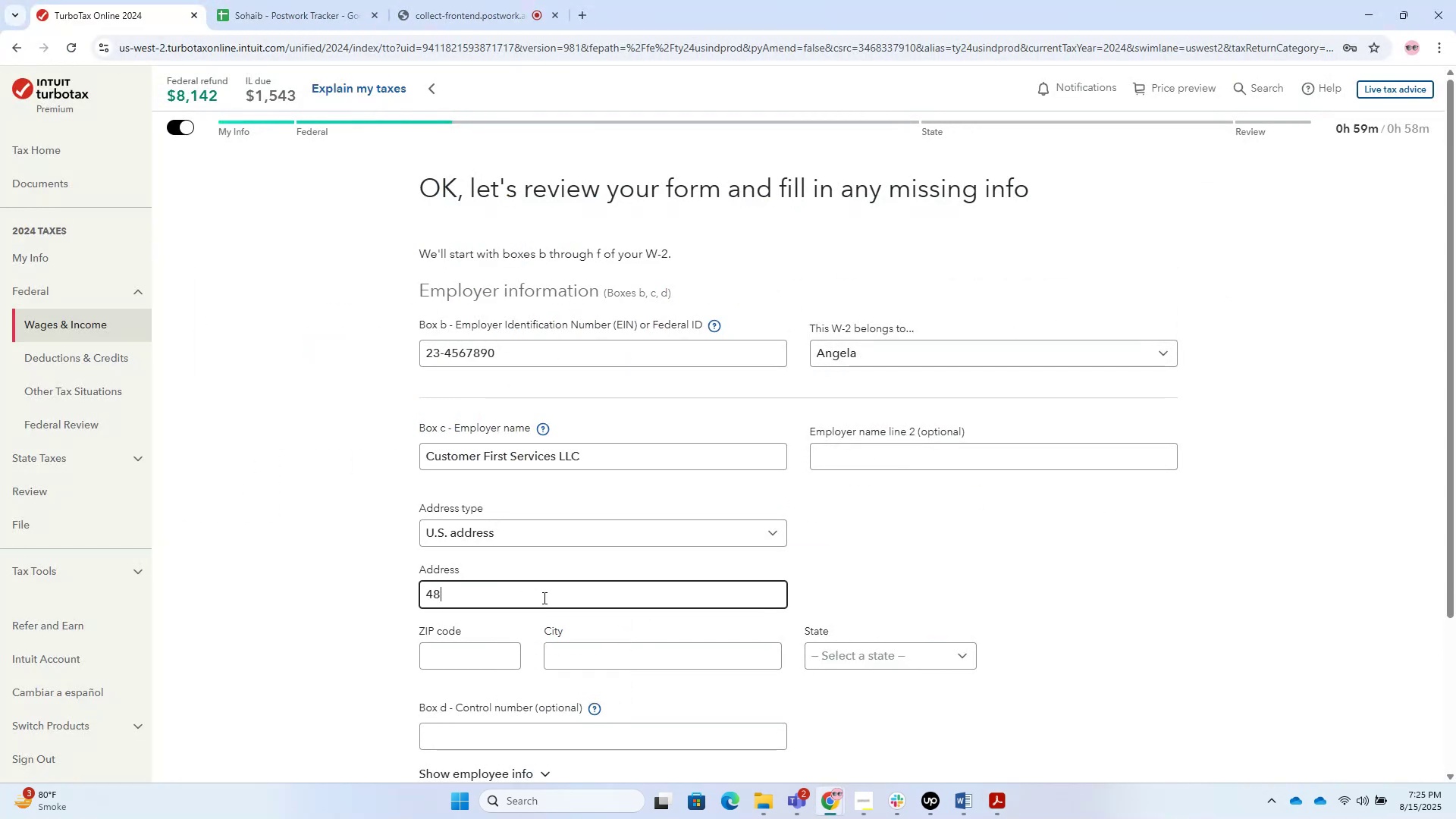 
key(Backspace)
 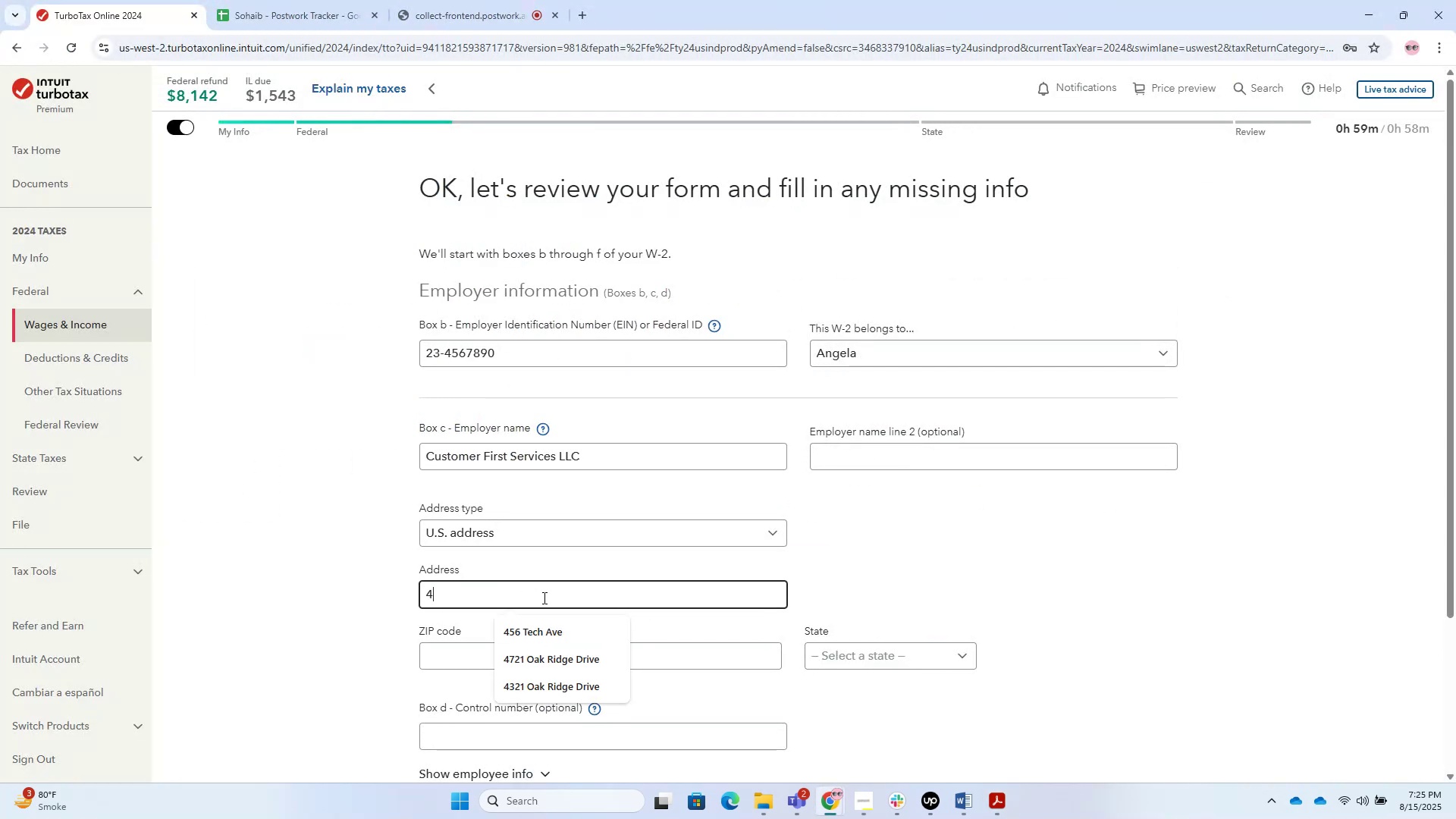 
key(ArrowDown)
 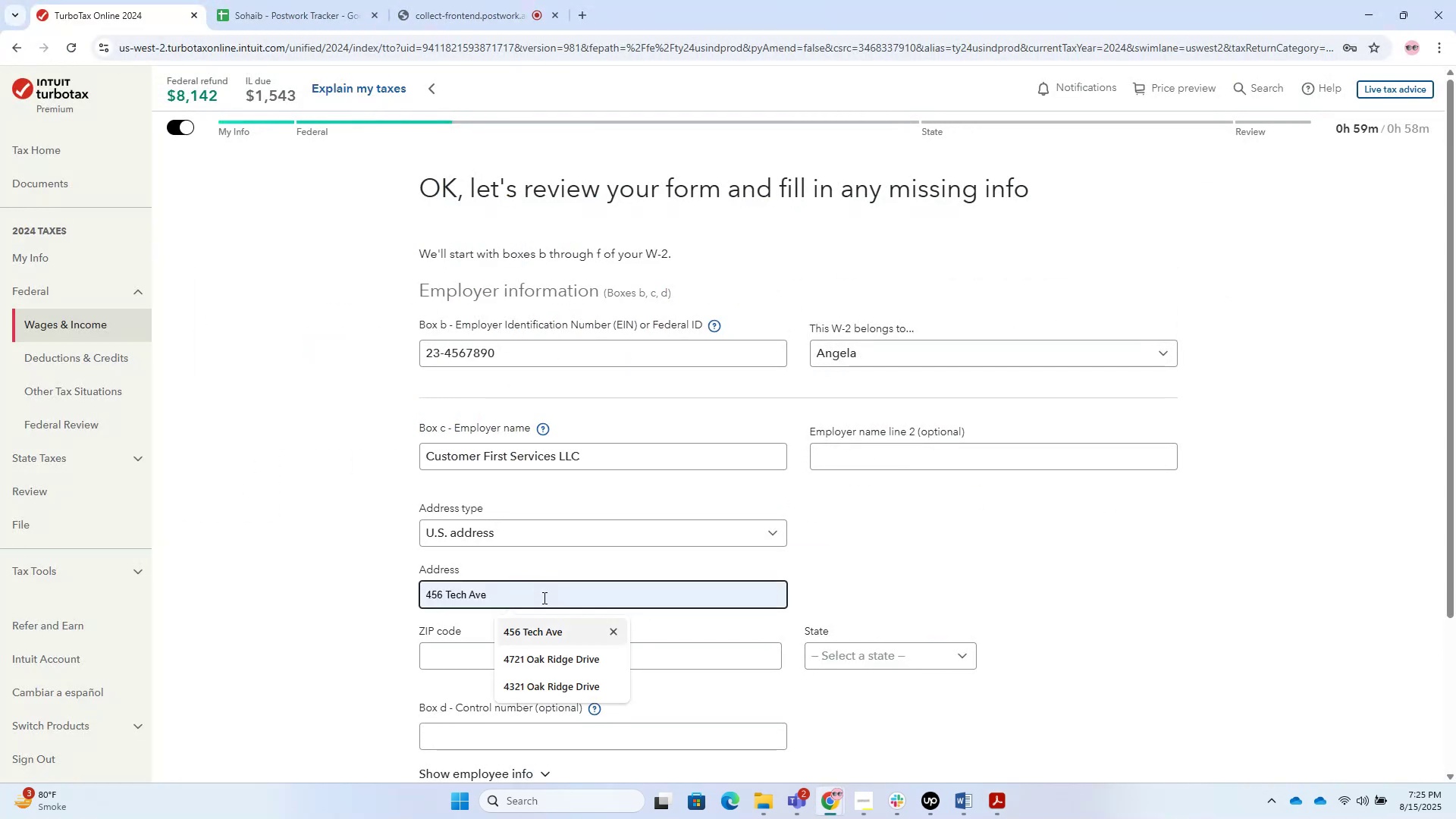 
key(ArrowDown)
 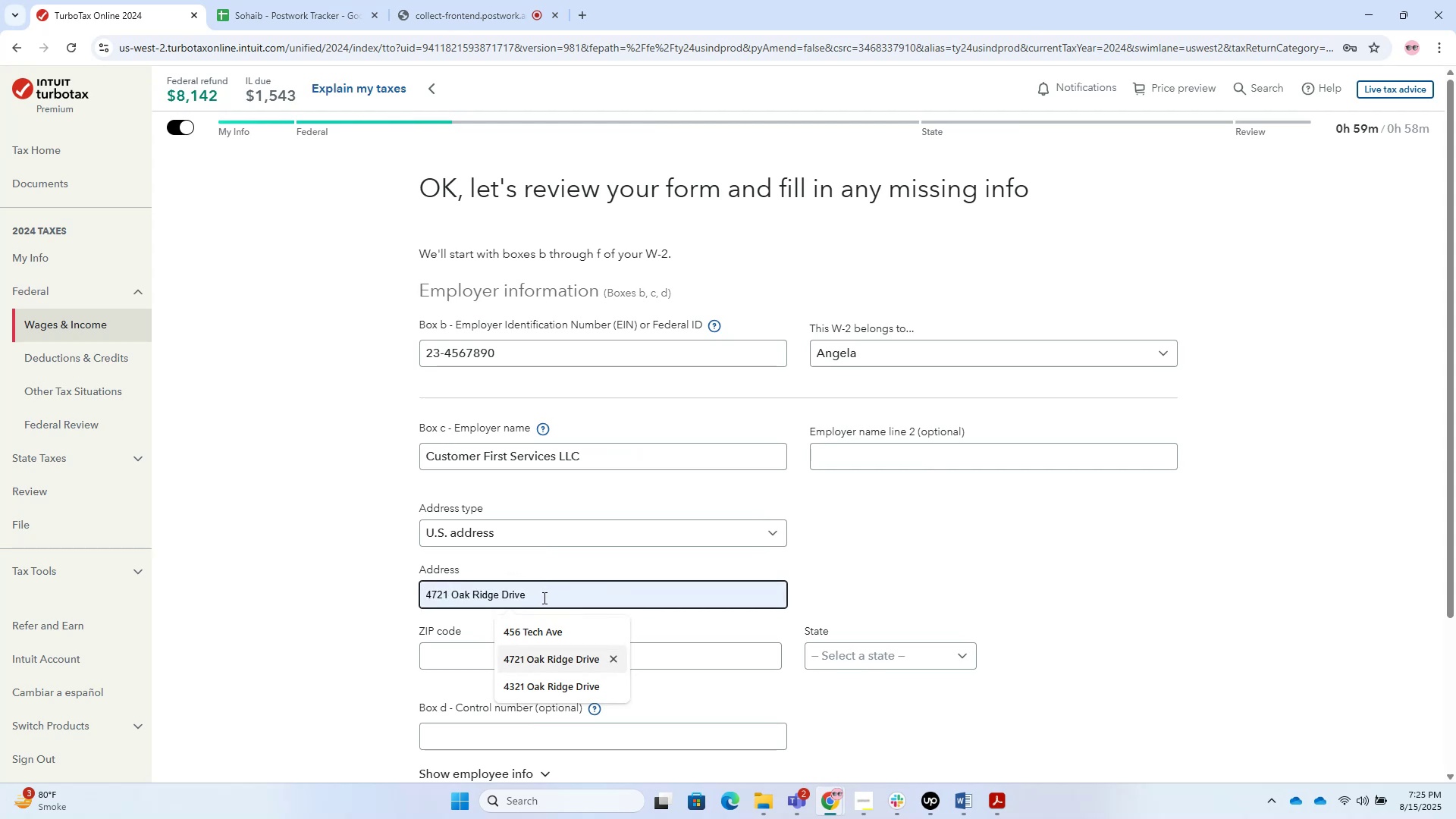 
key(ArrowUp)
 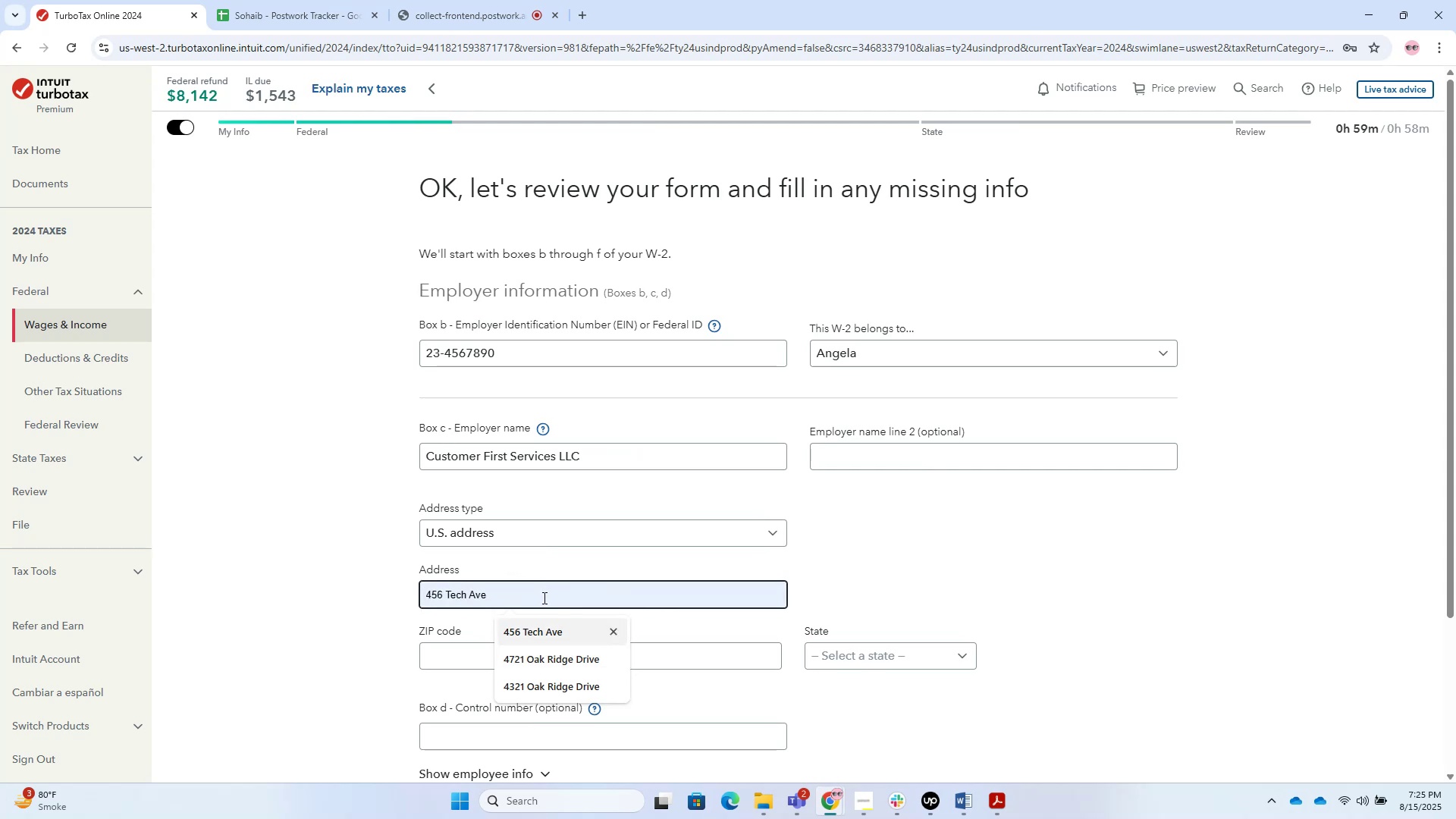 
key(ArrowDown)
 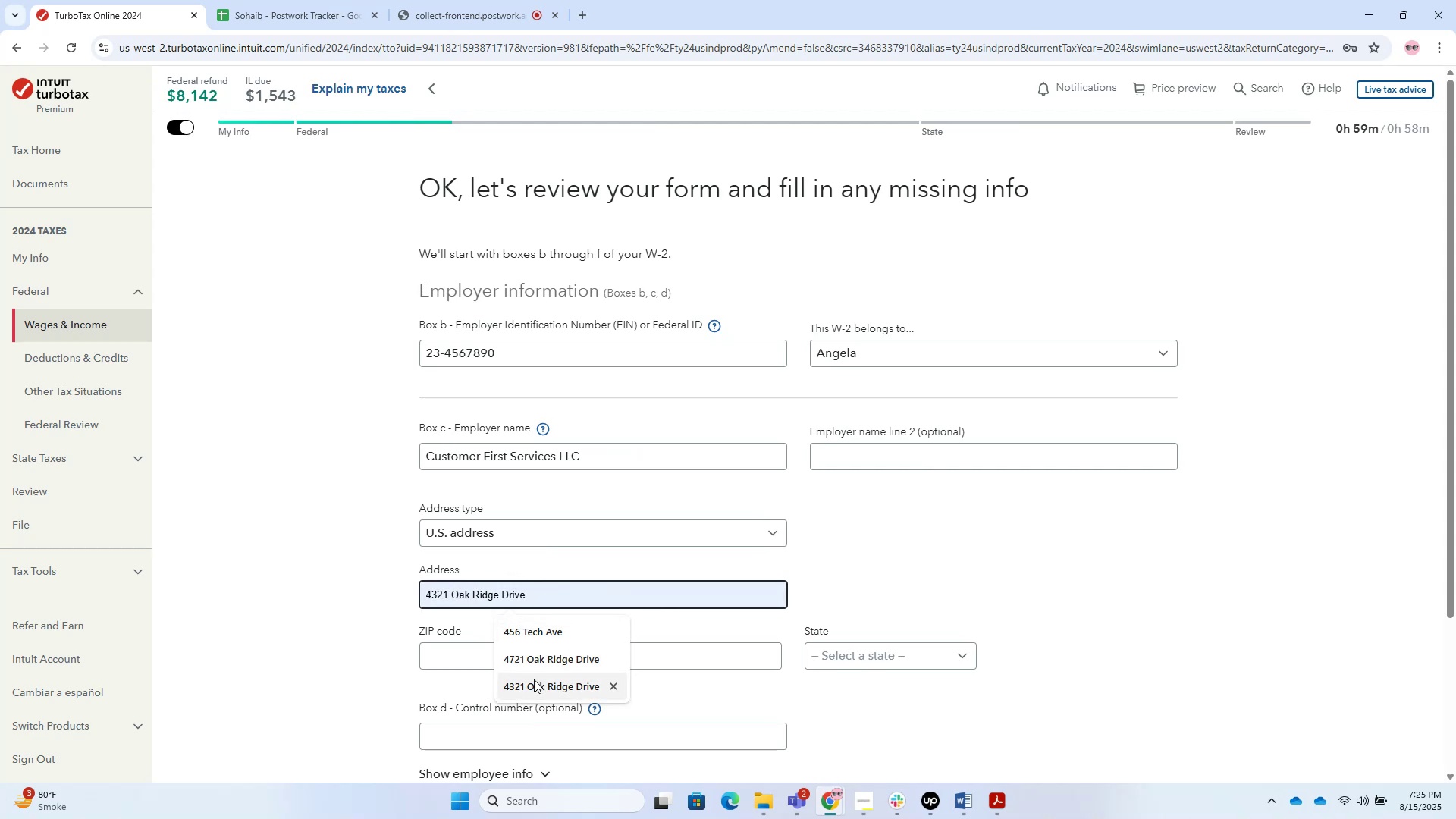 
left_click([531, 672])
 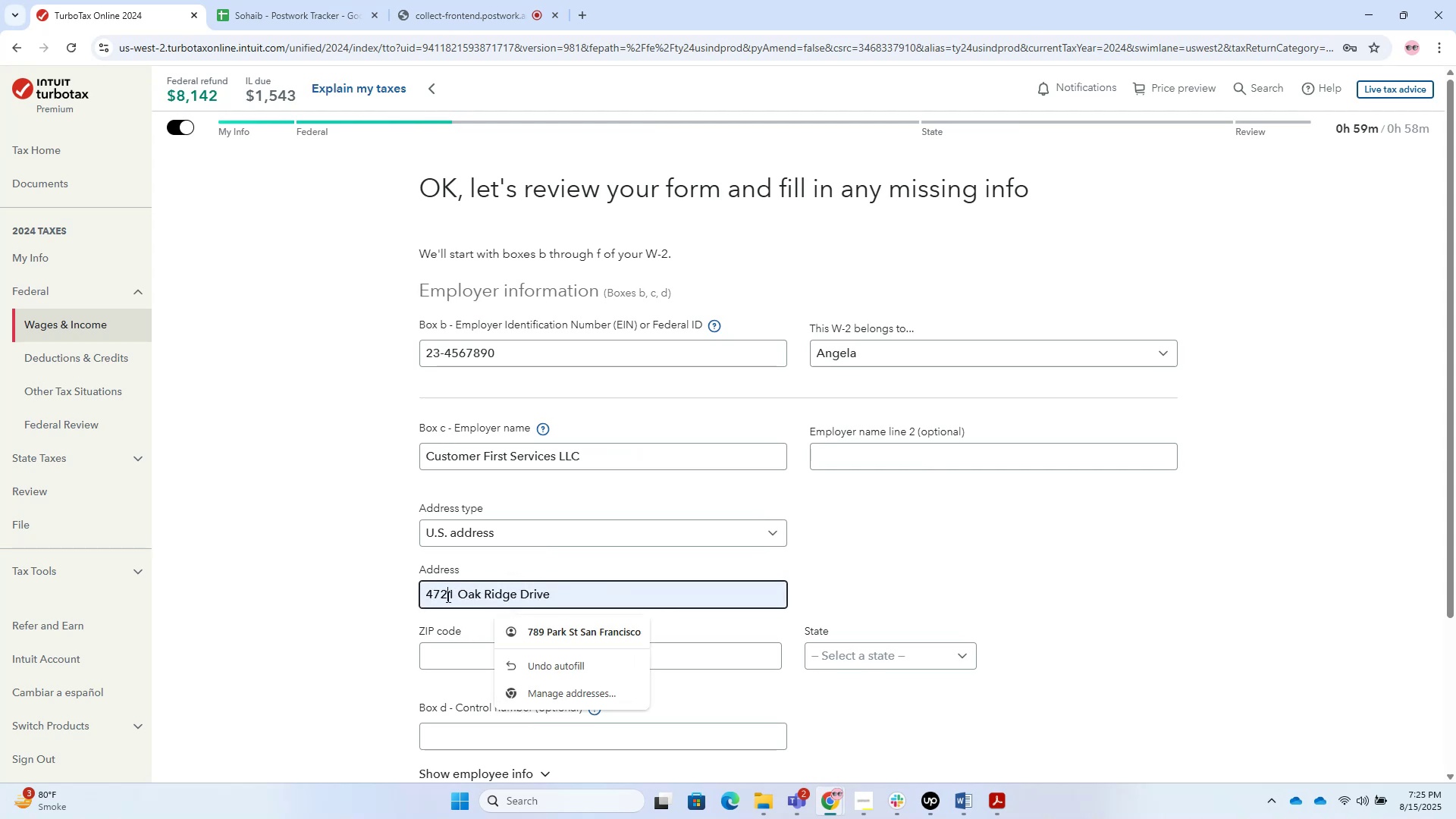 
double_click([436, 592])
 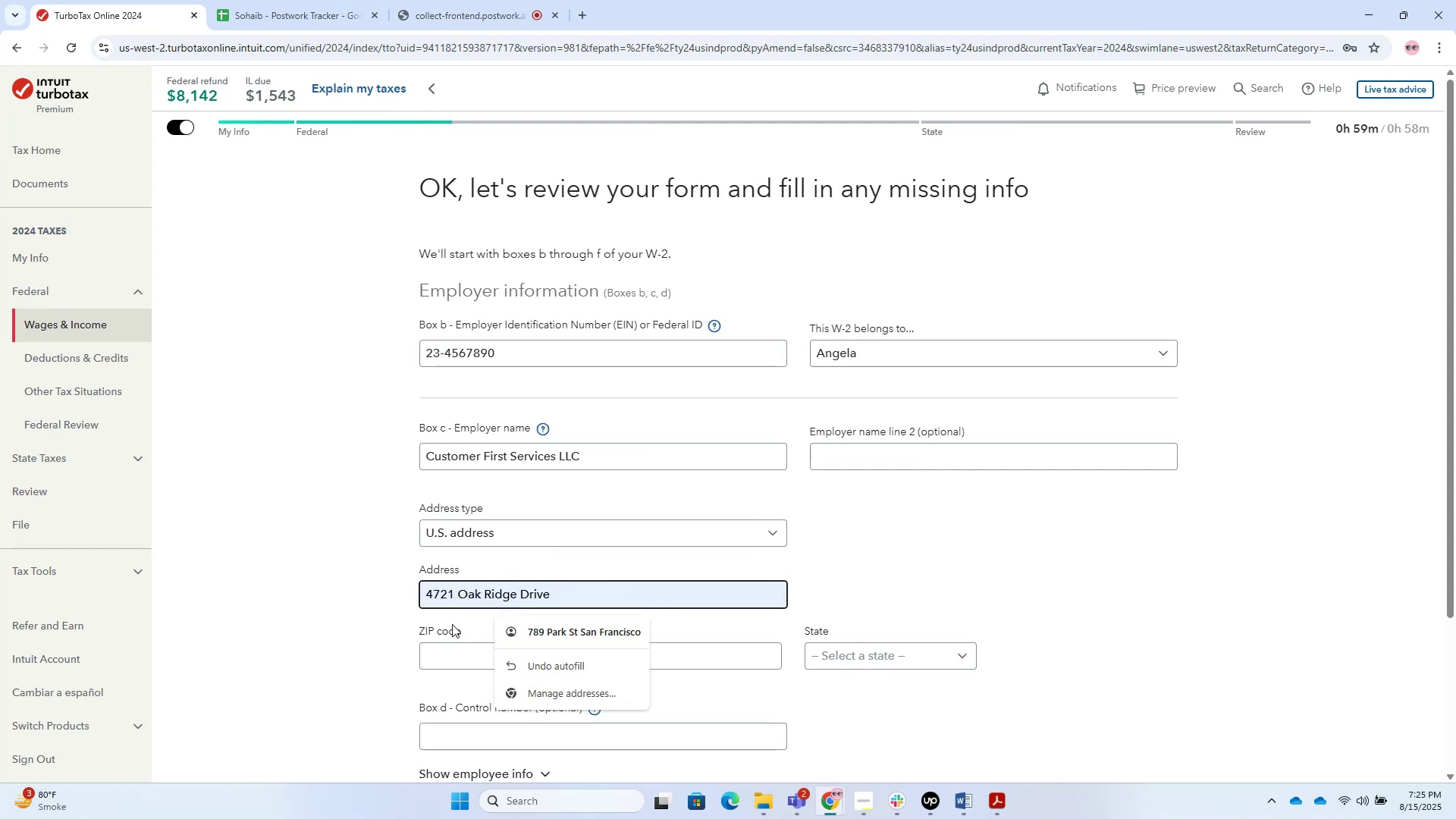 
key(ArrowRight)
 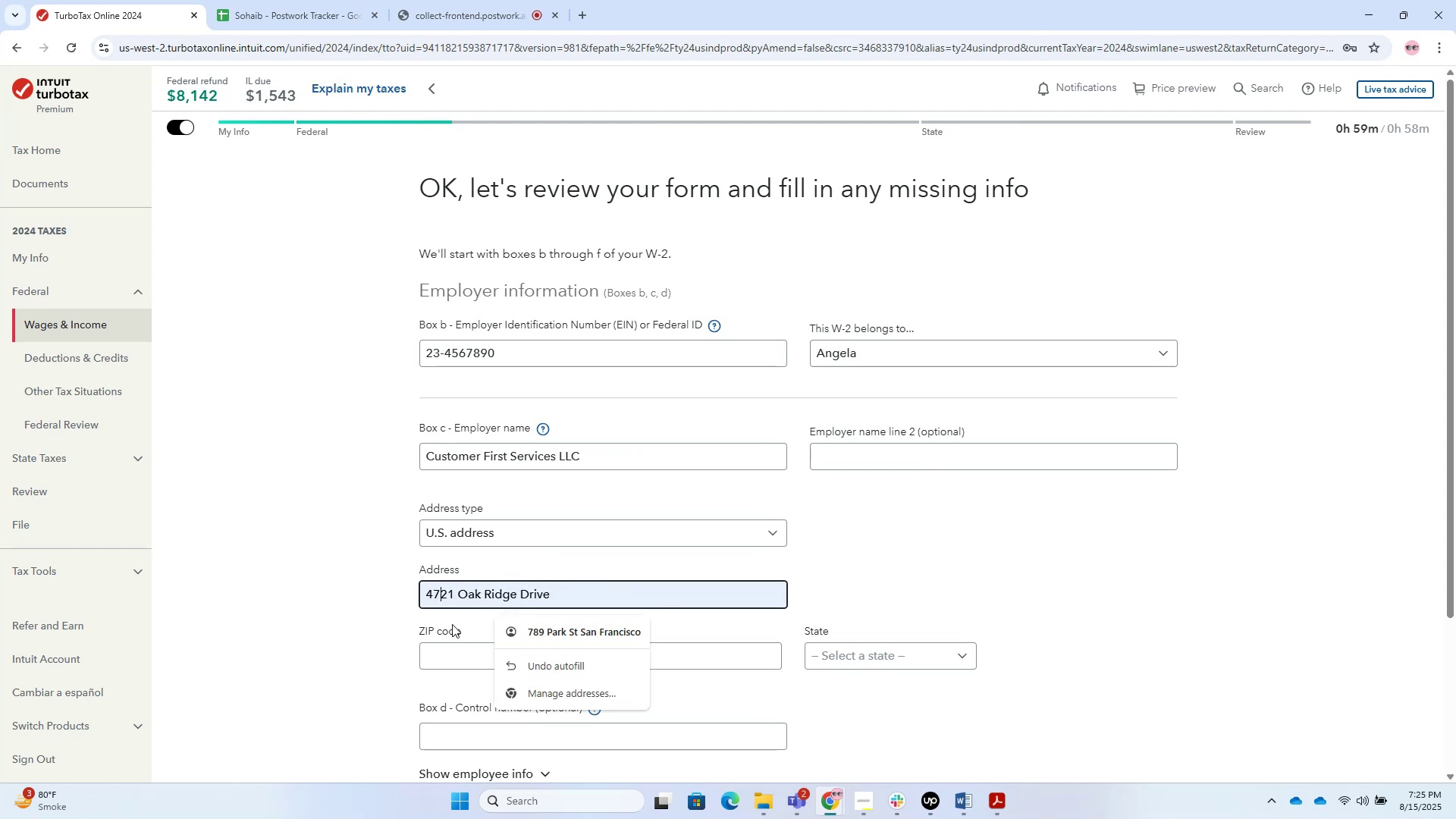 
key(Backspace)
 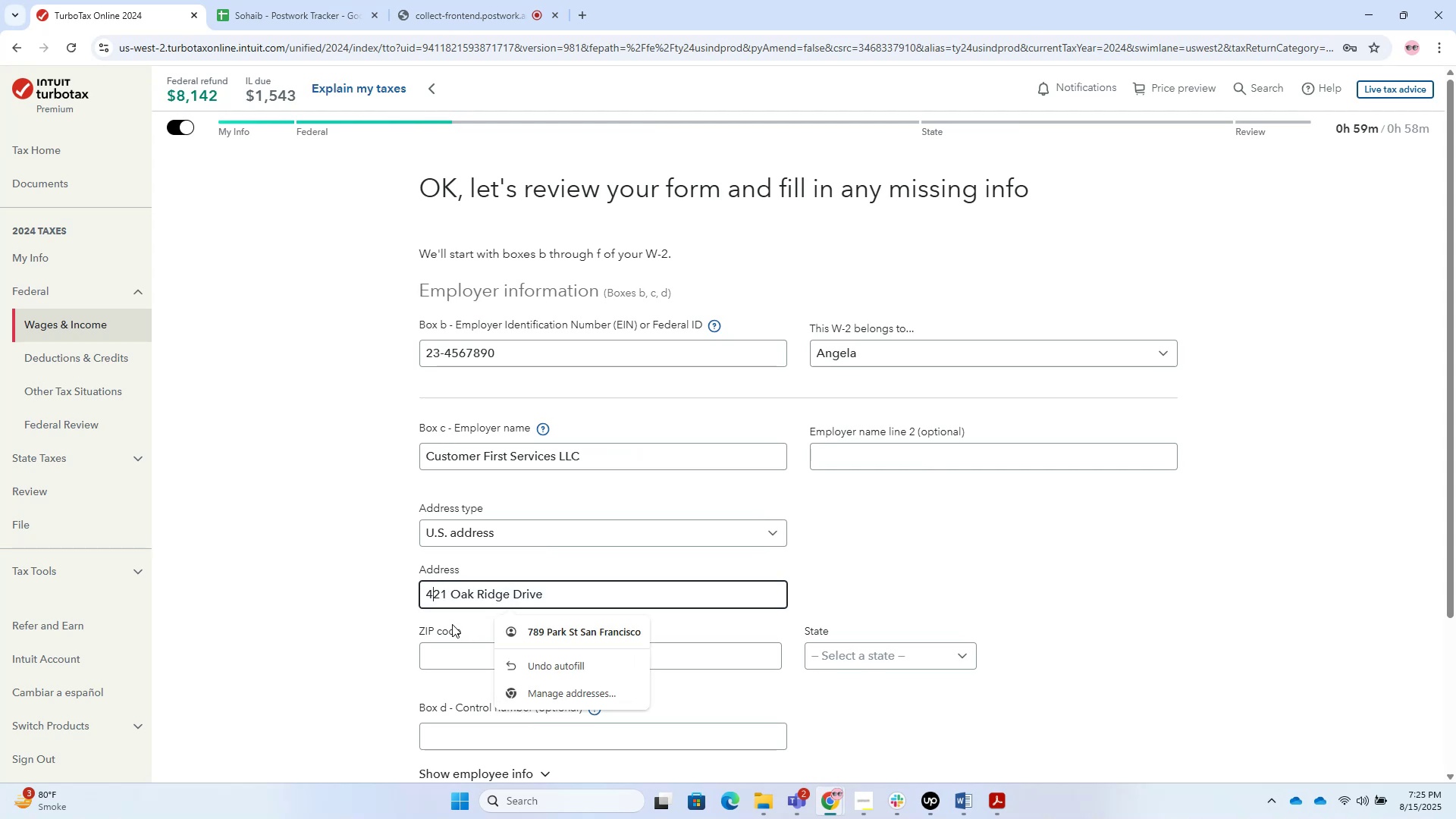 
key(Numpad6)
 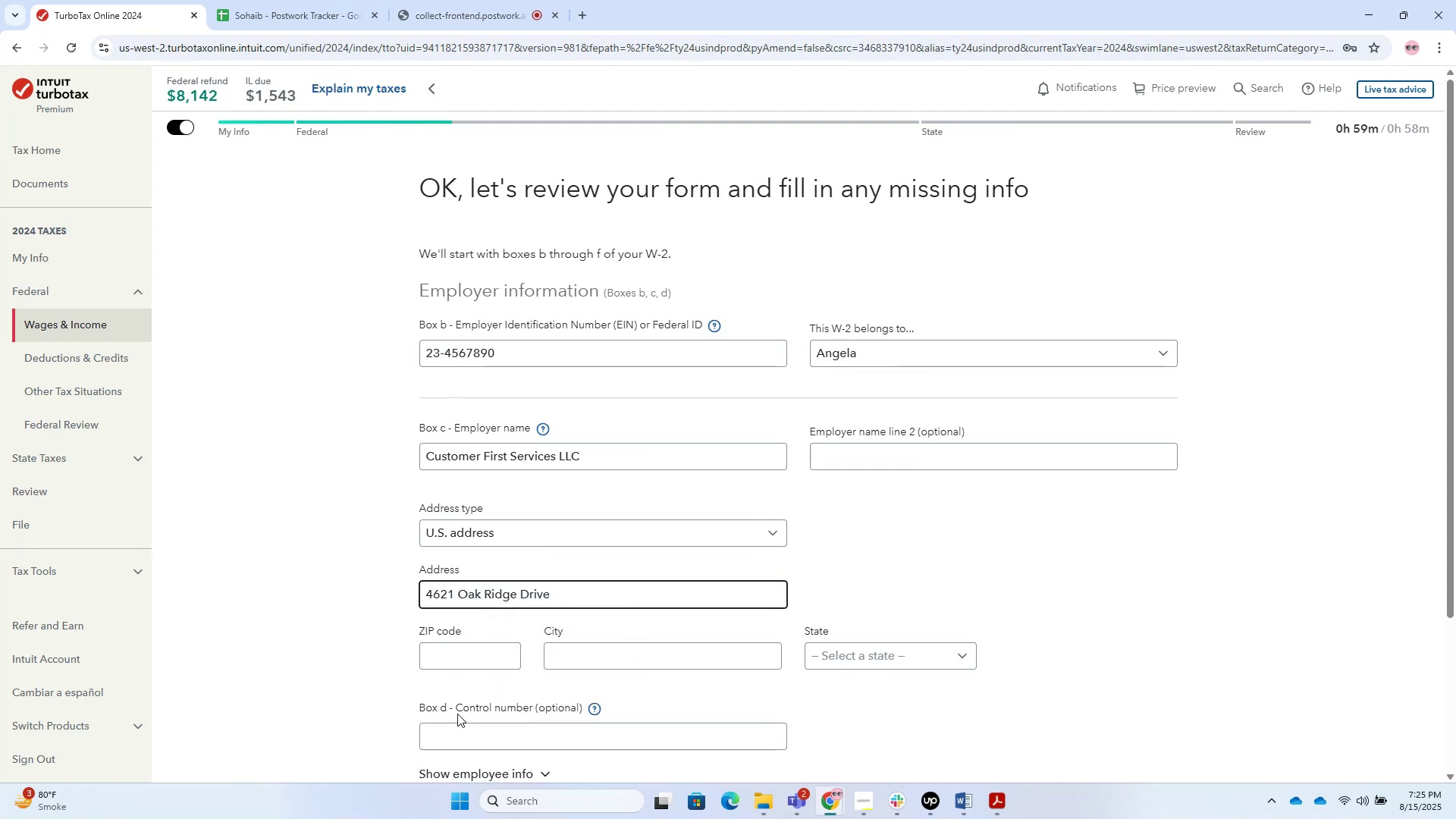 
key(Alt+AltLeft)
 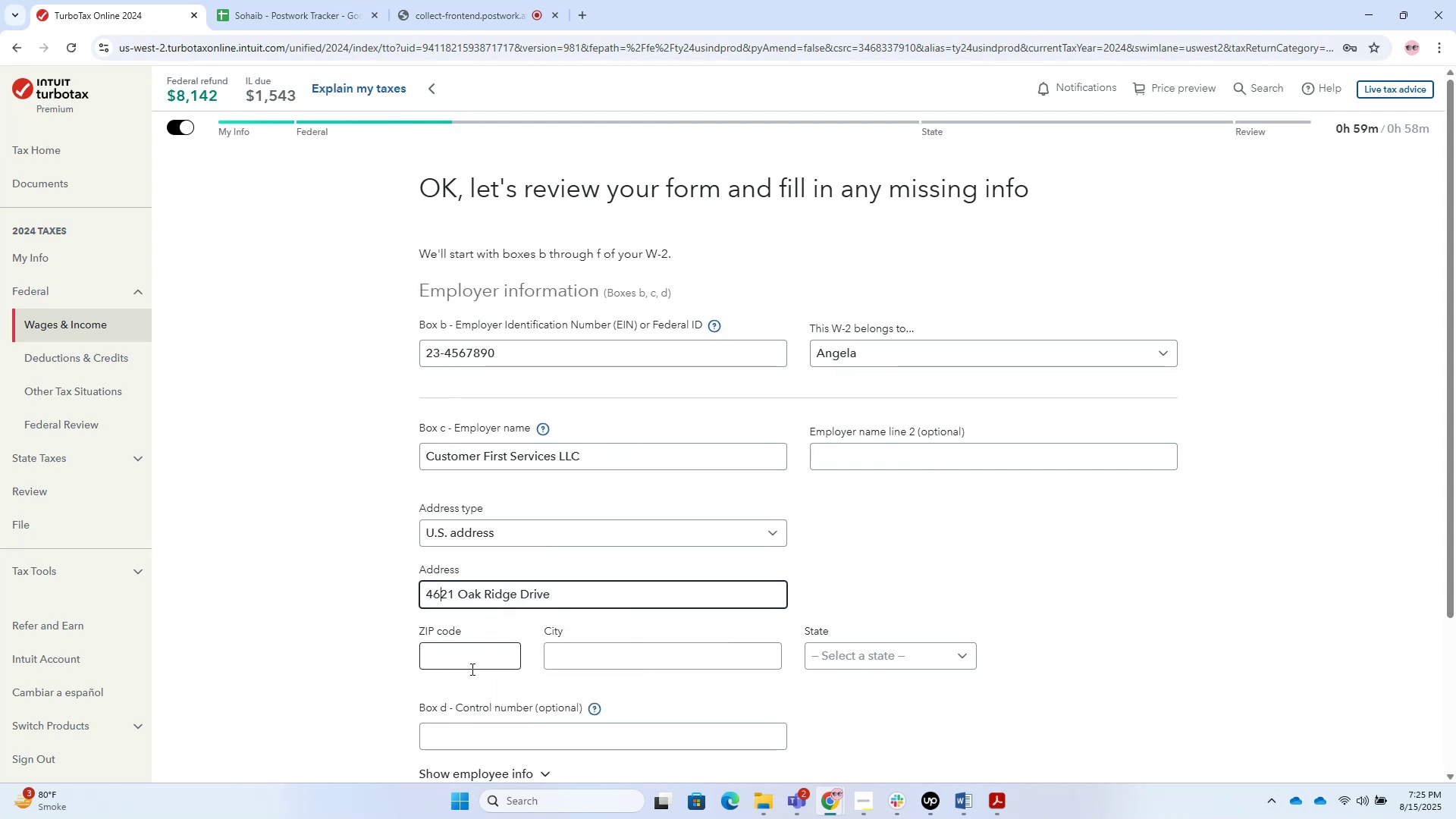 
key(Alt+Tab)
 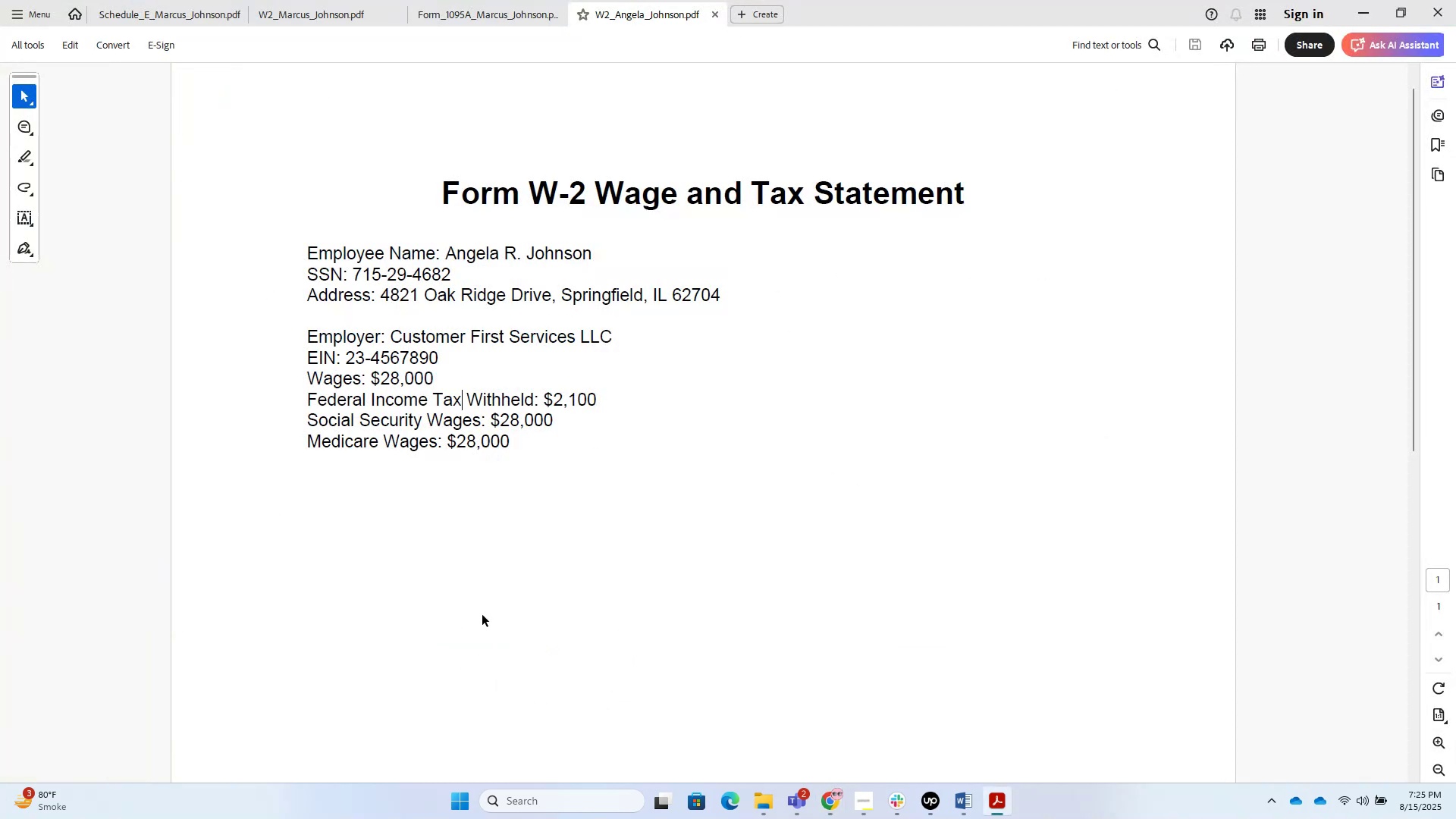 
wait(9.06)
 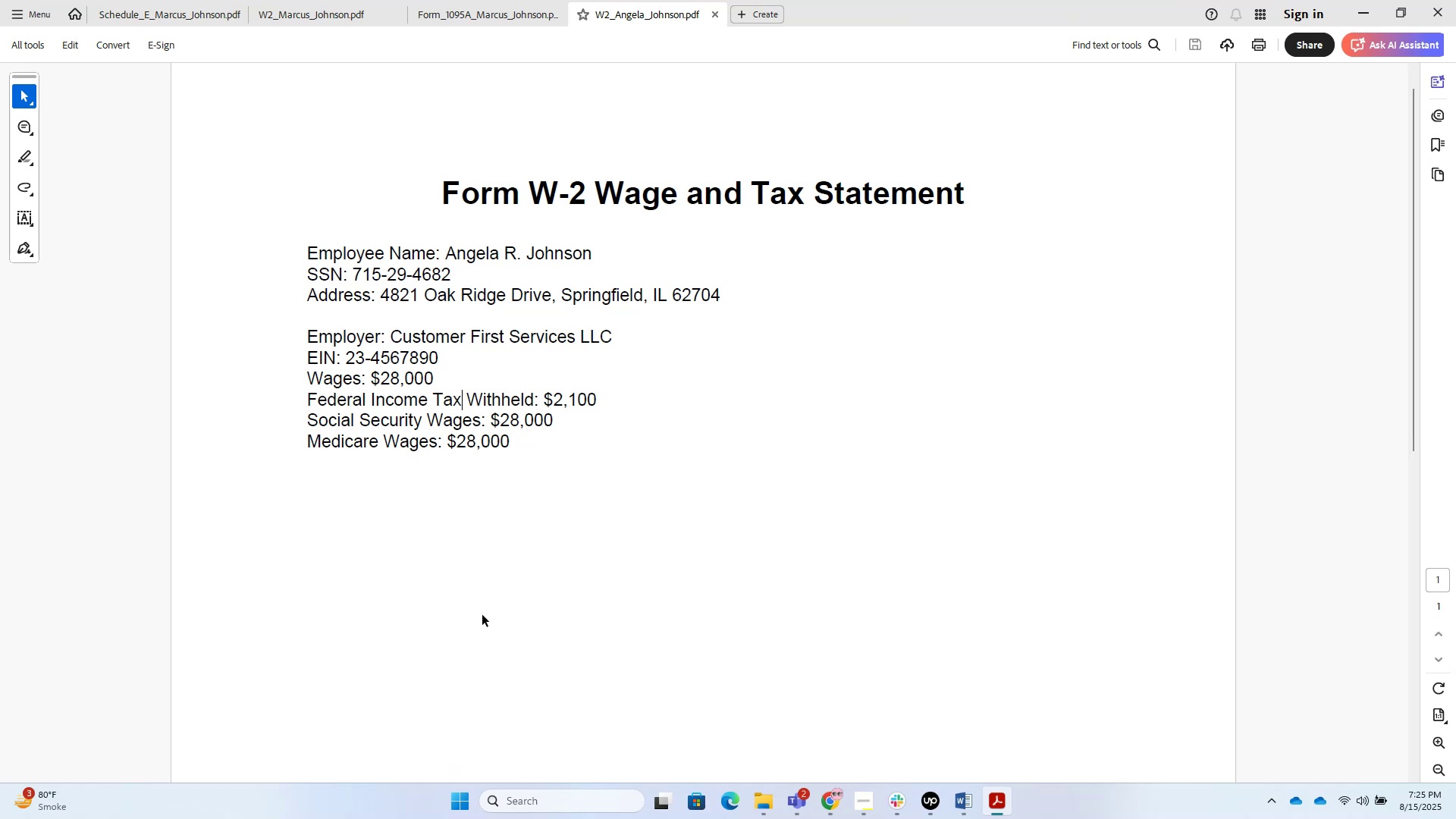 
key(Alt+Tab)
 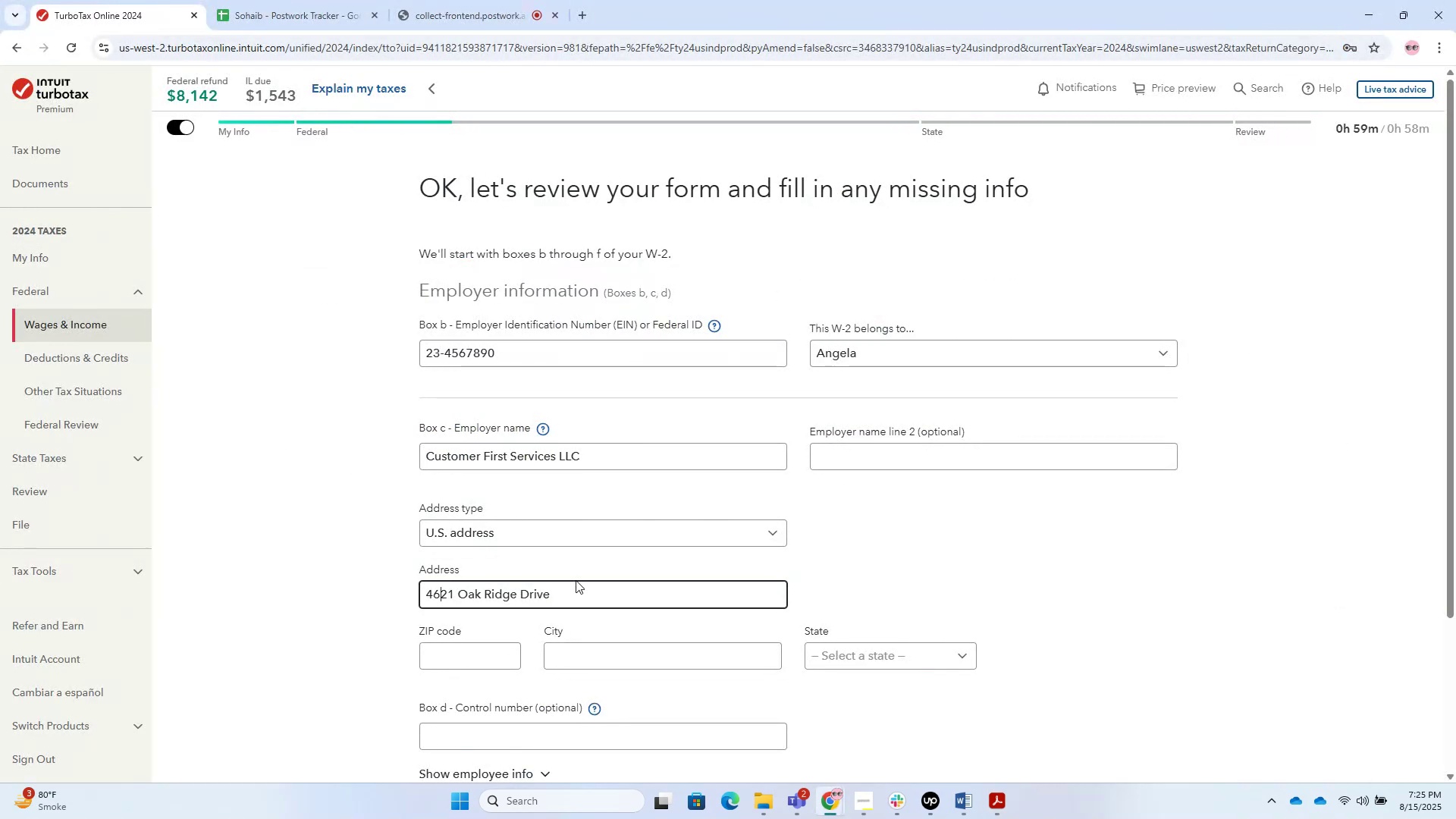 
left_click([591, 651])
 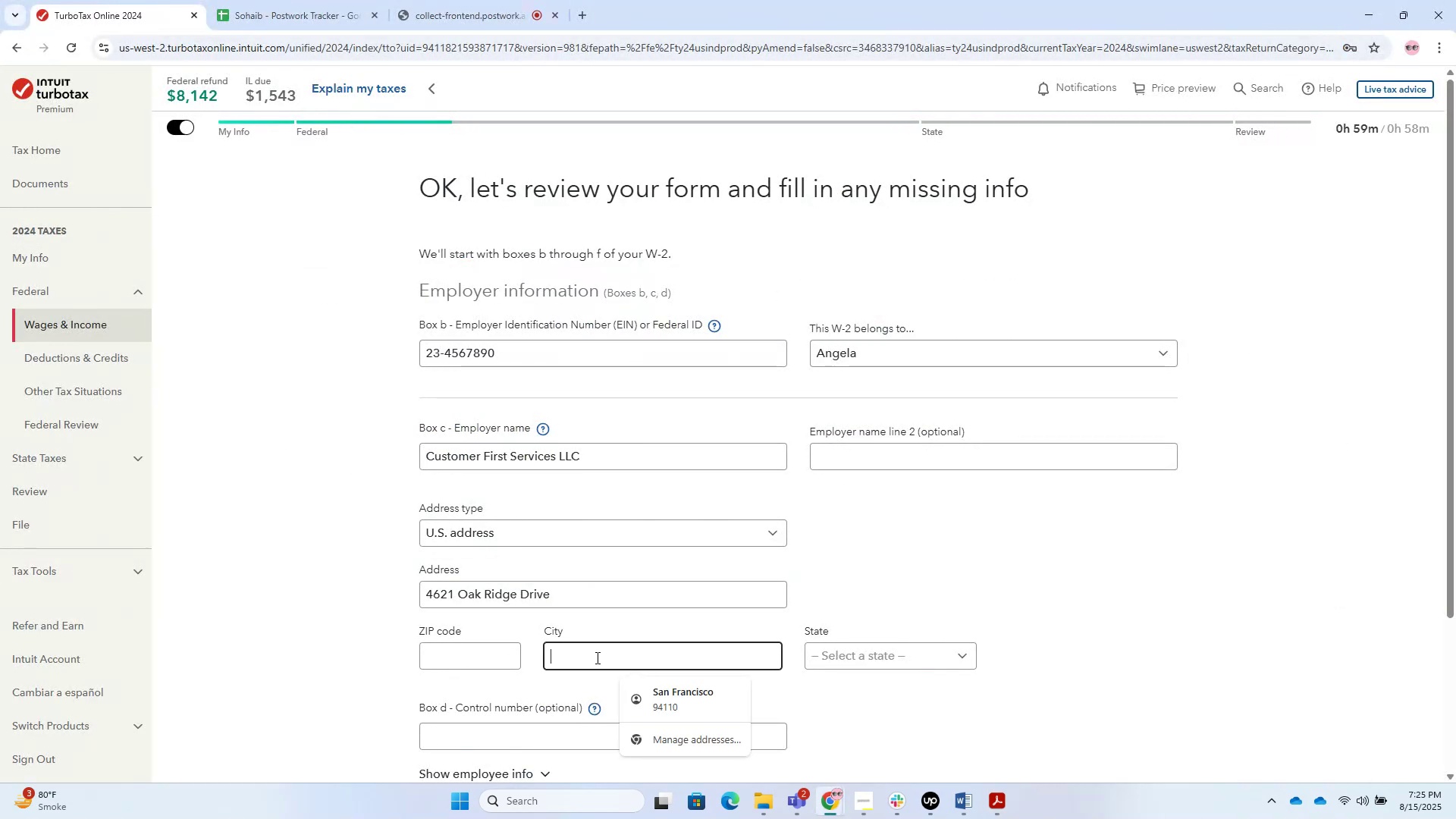 
type(SP)
key(Tab)
 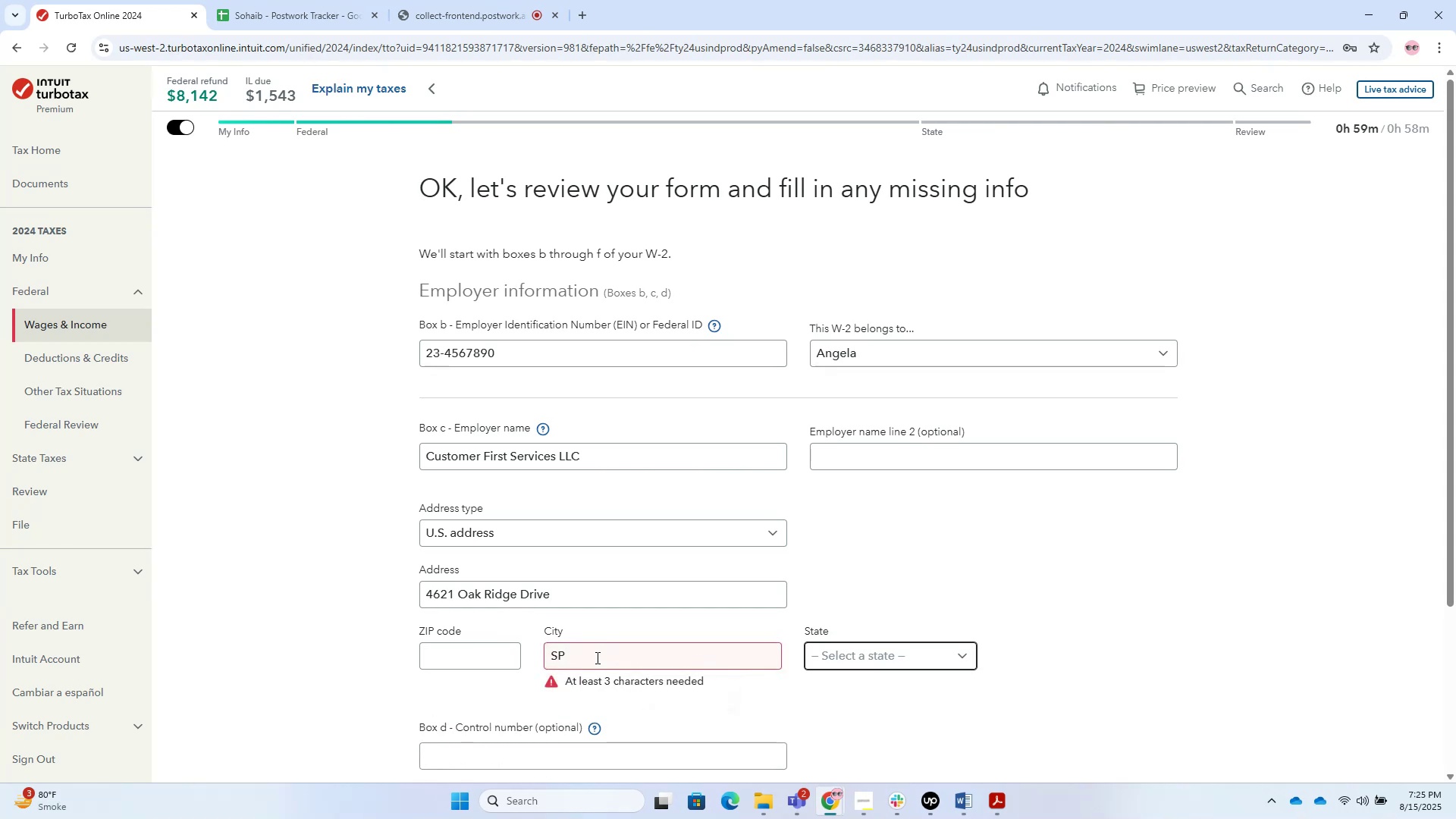 
left_click([596, 657])
 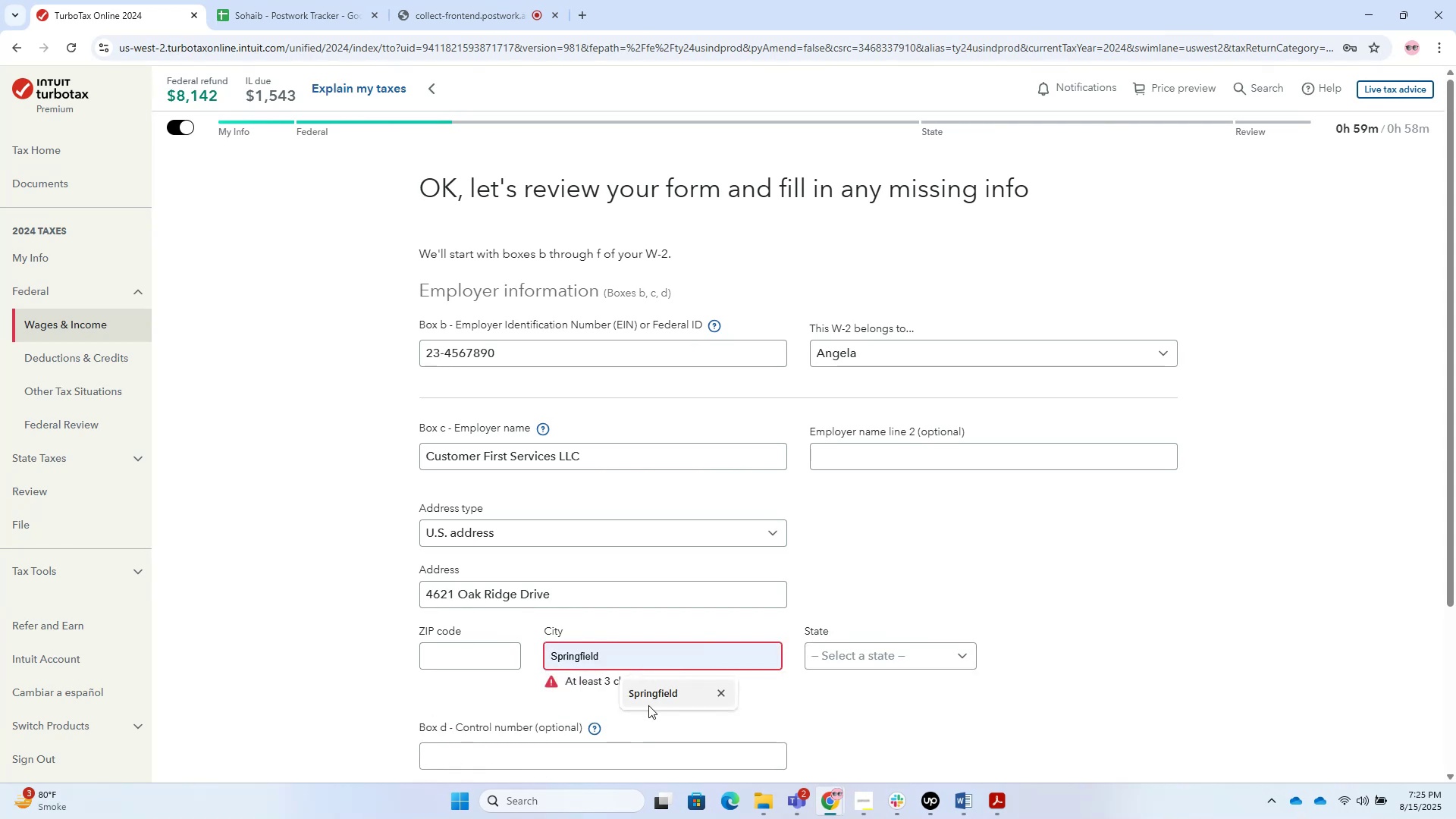 
left_click([651, 705])
 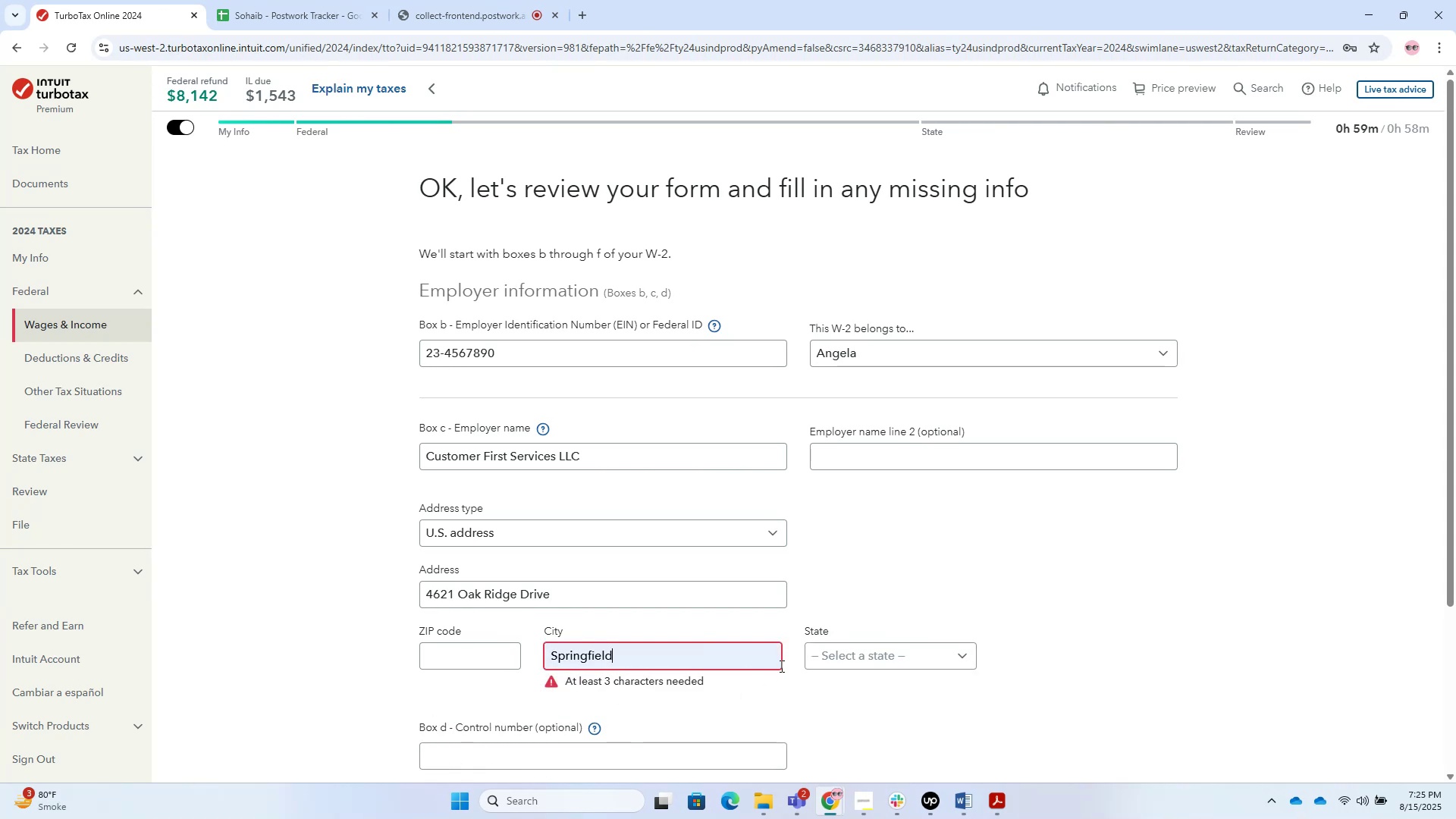 
left_click([852, 666])
 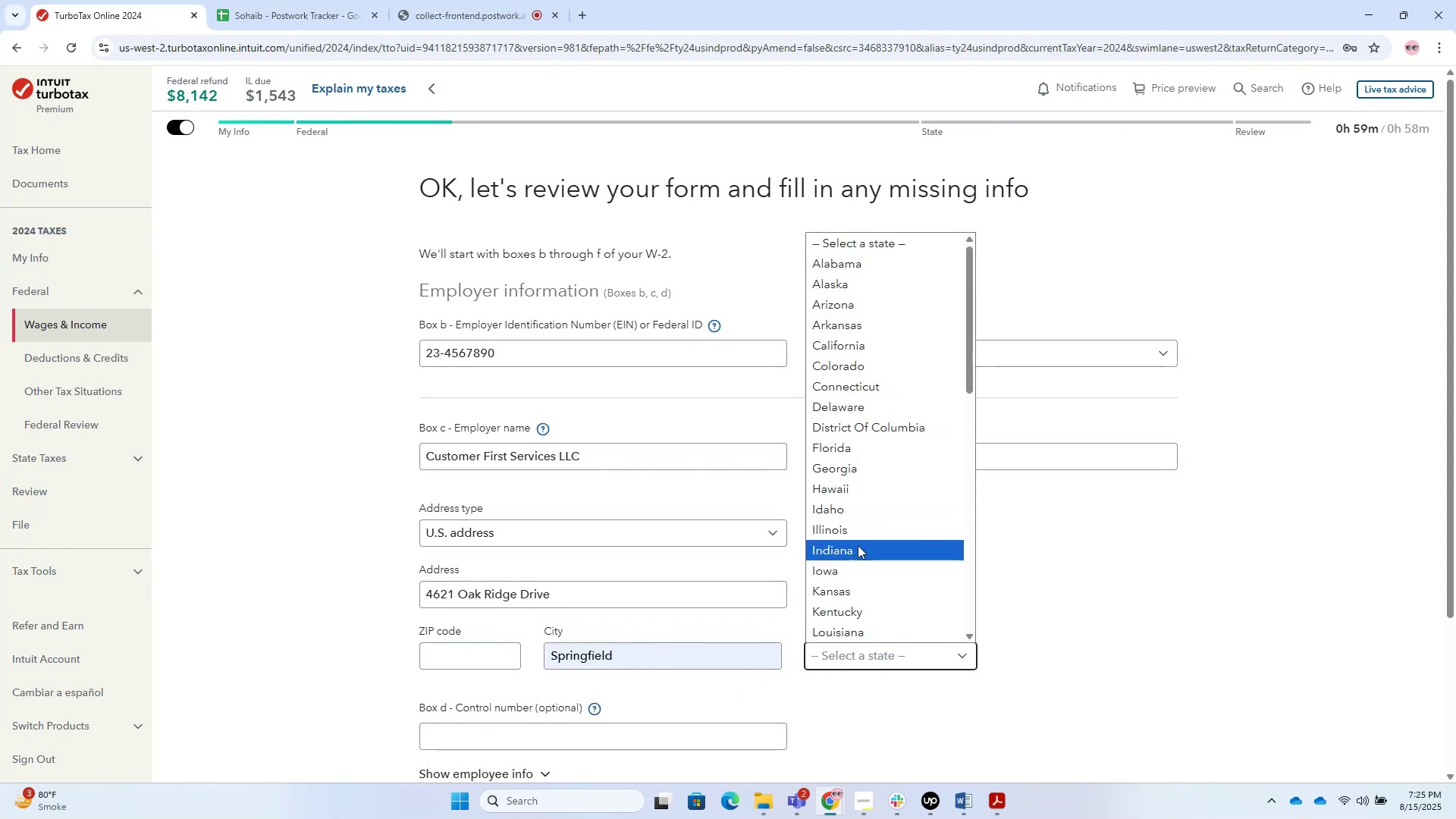 
left_click([861, 532])
 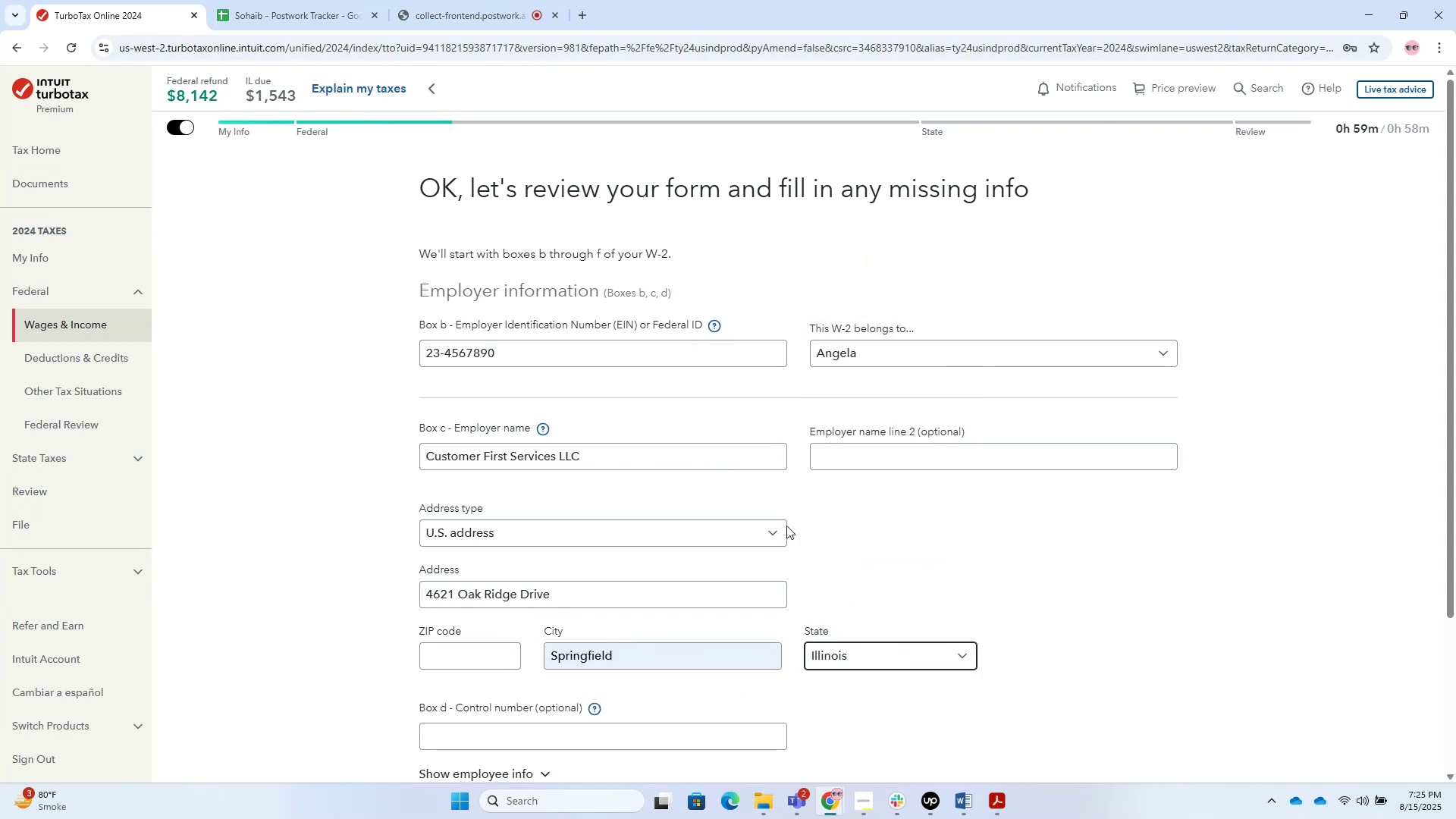 
left_click([482, 657])
 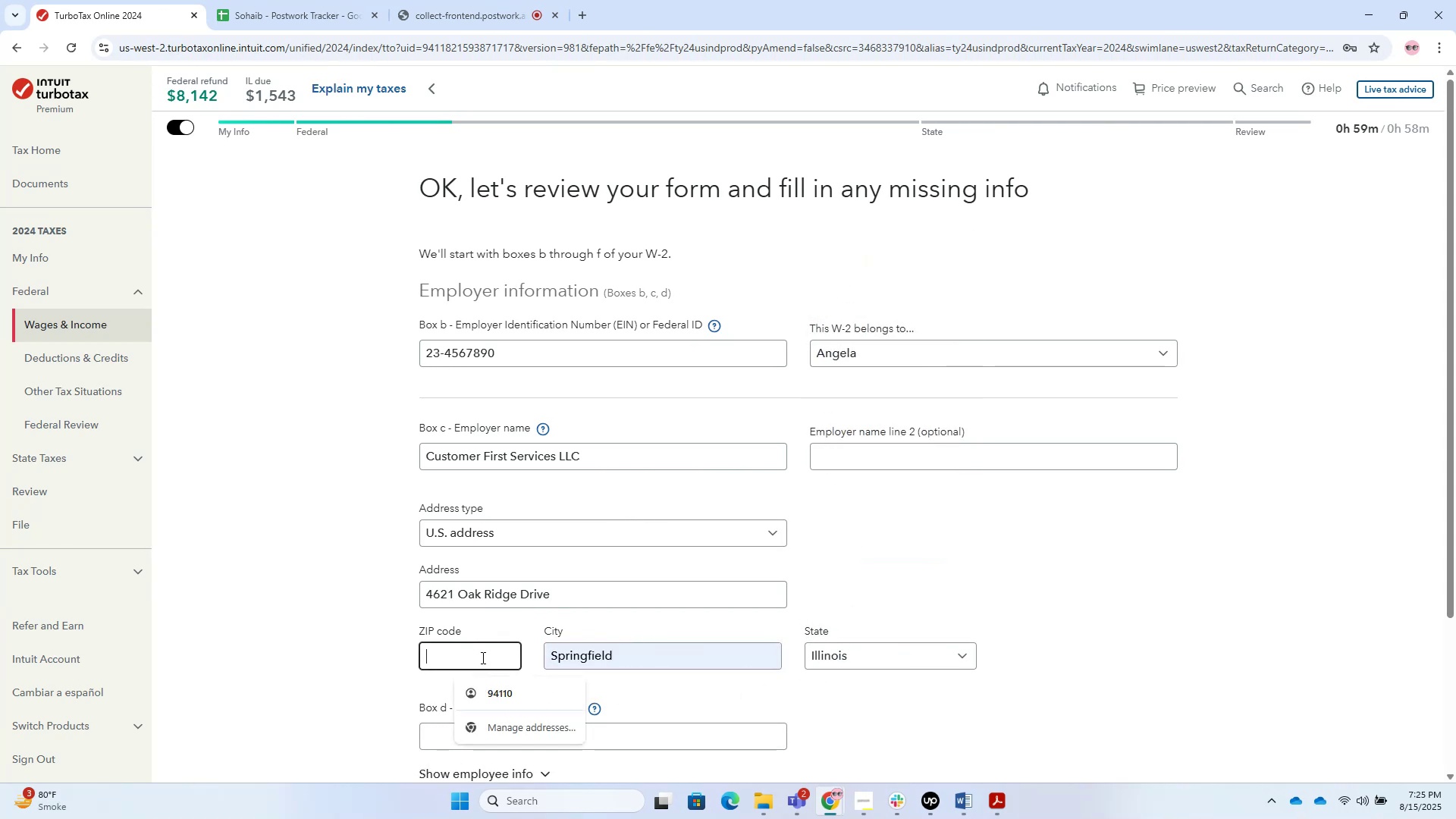 
key(Alt+AltLeft)
 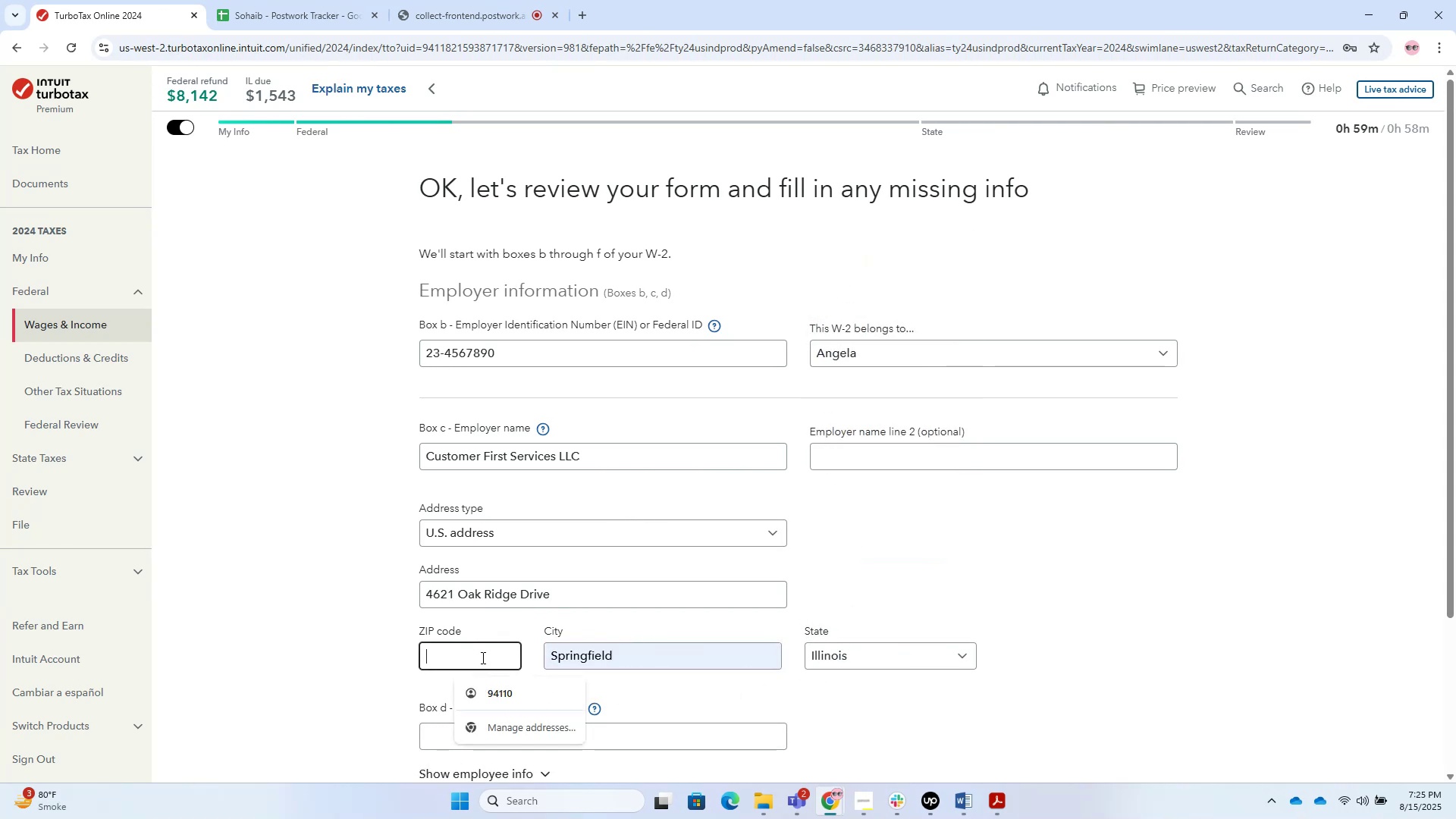 
key(Alt+Tab)
 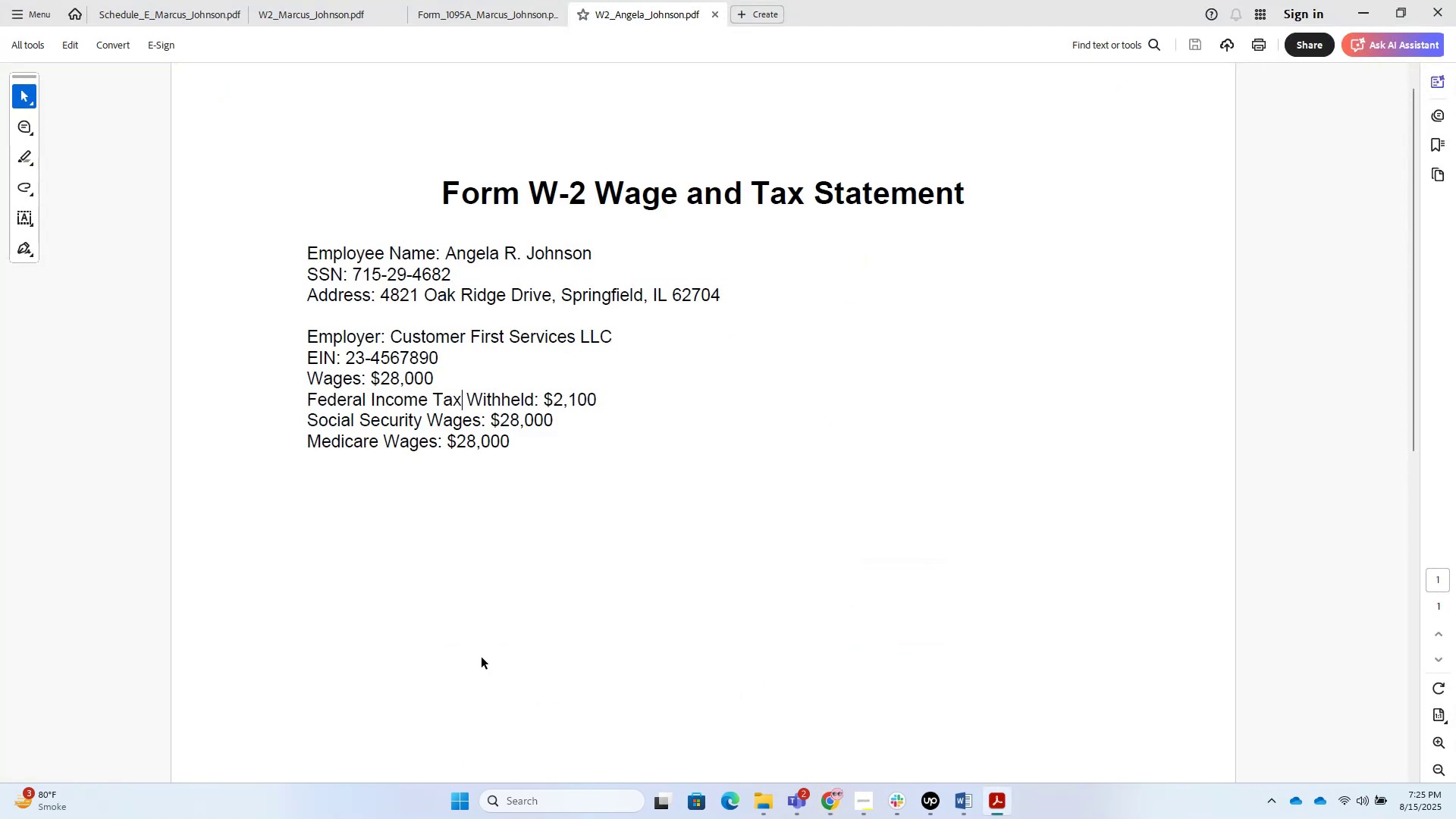 
key(Alt+Tab)
 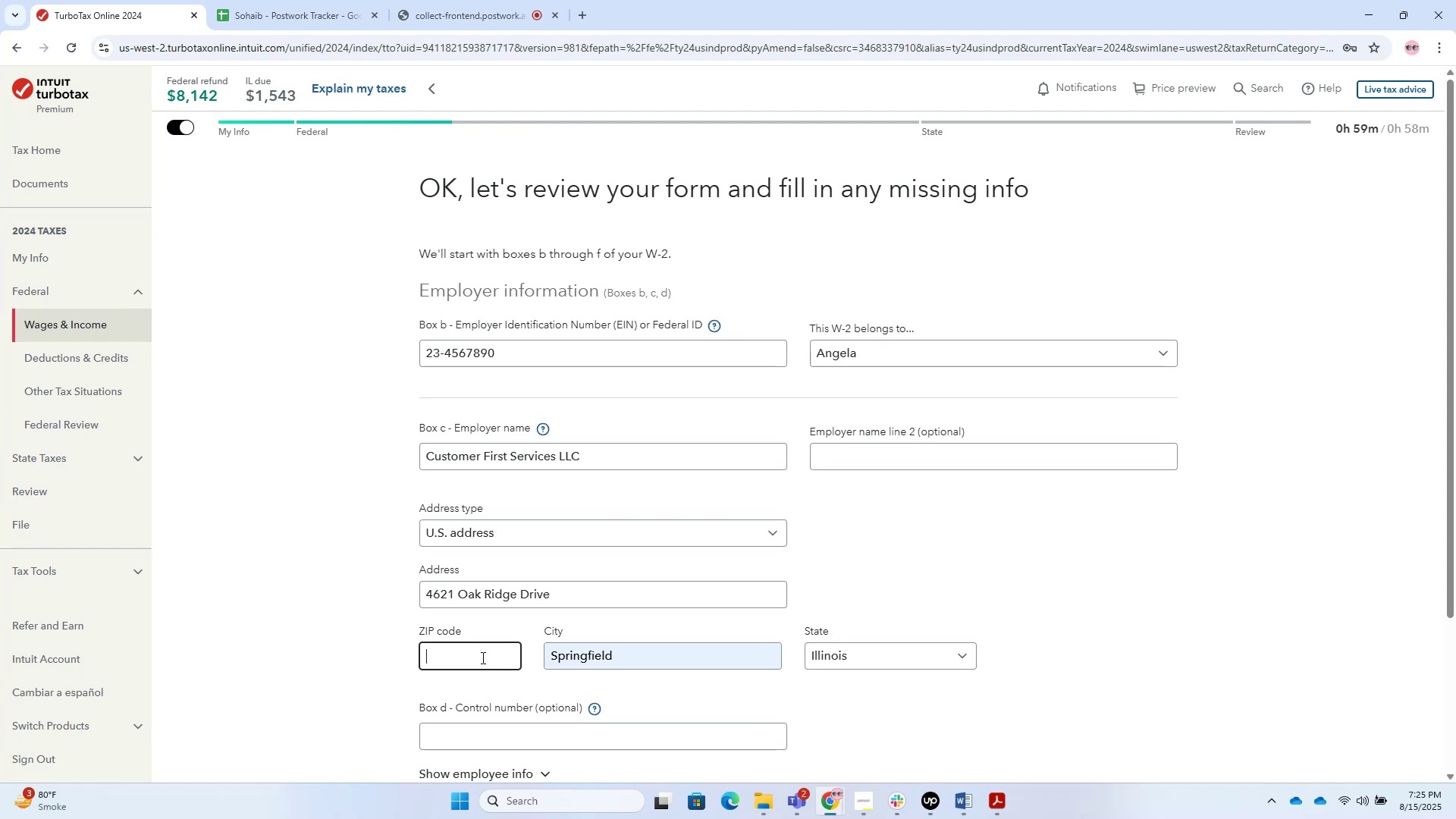 
key(Numpad6)
 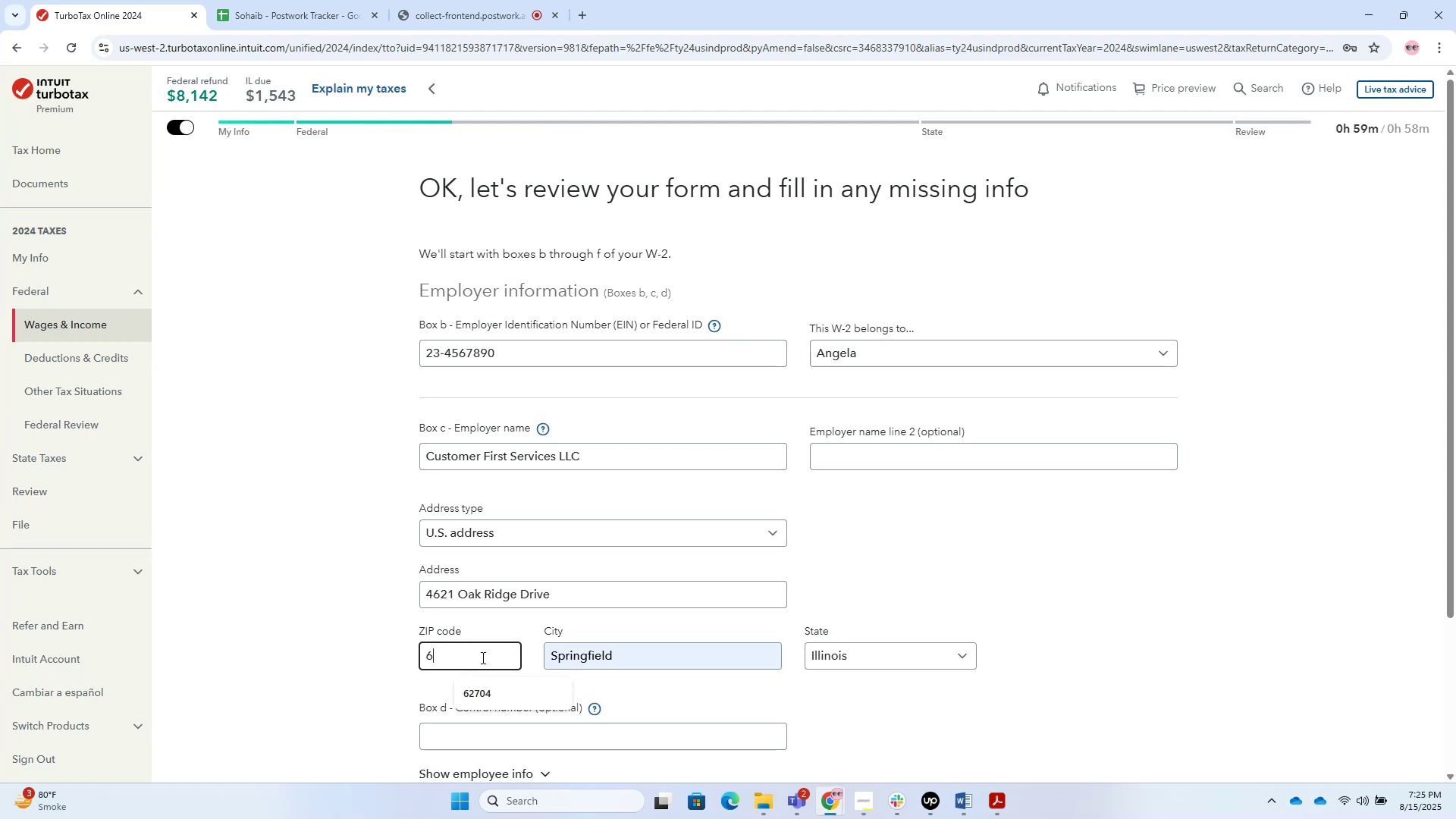 
key(Numpad2)
 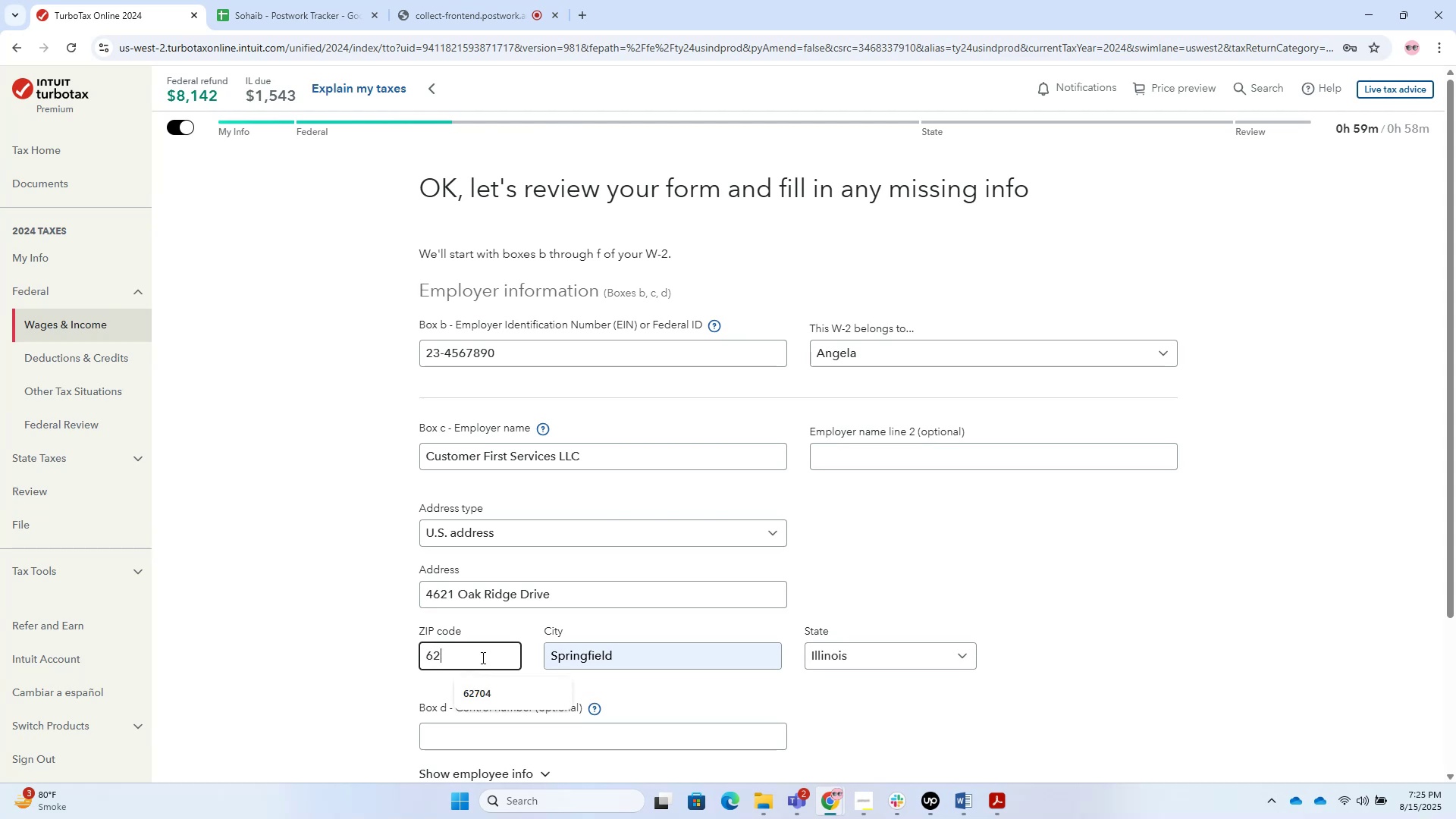 
key(Numpad7)
 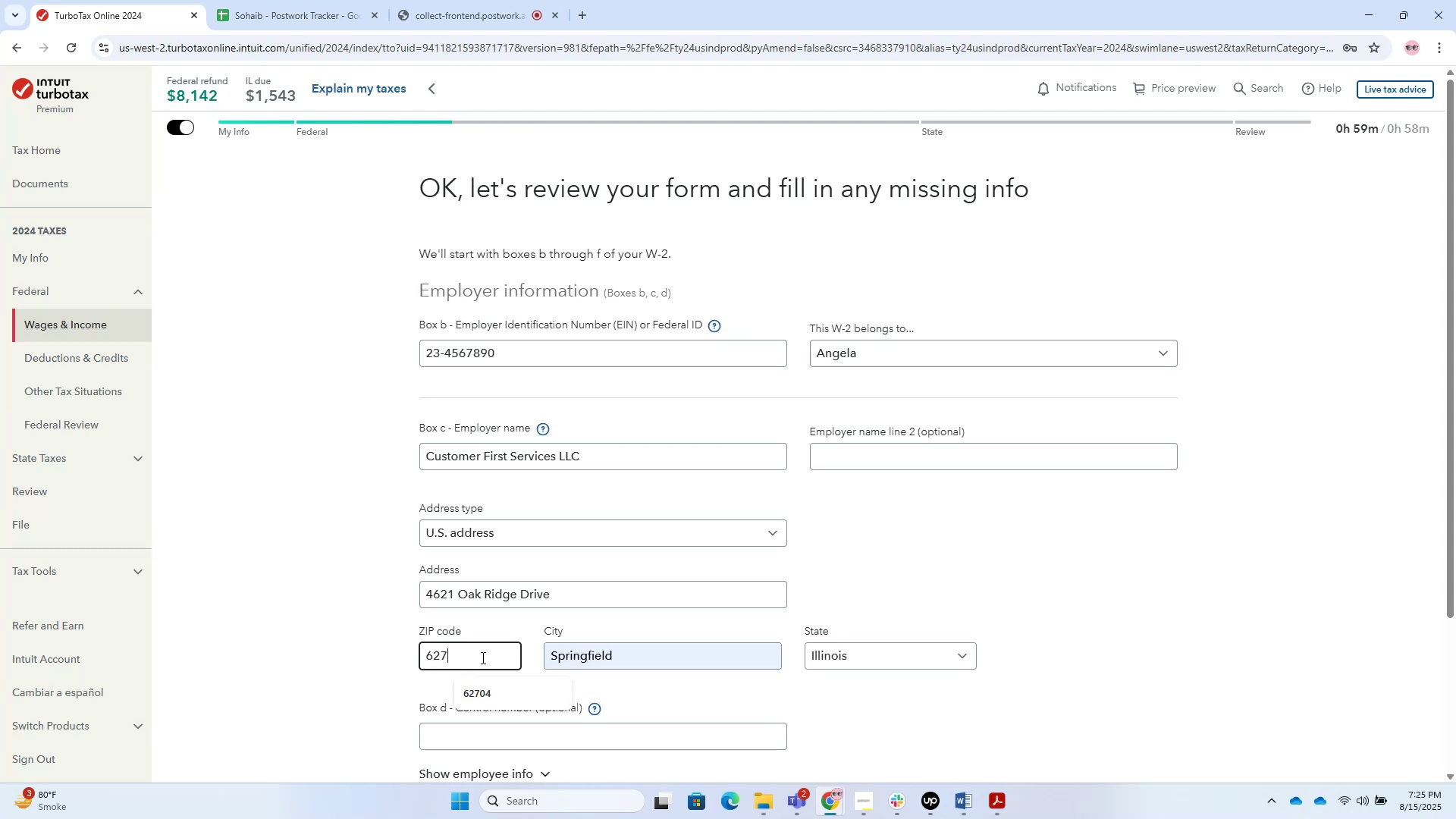 
key(Numpad0)
 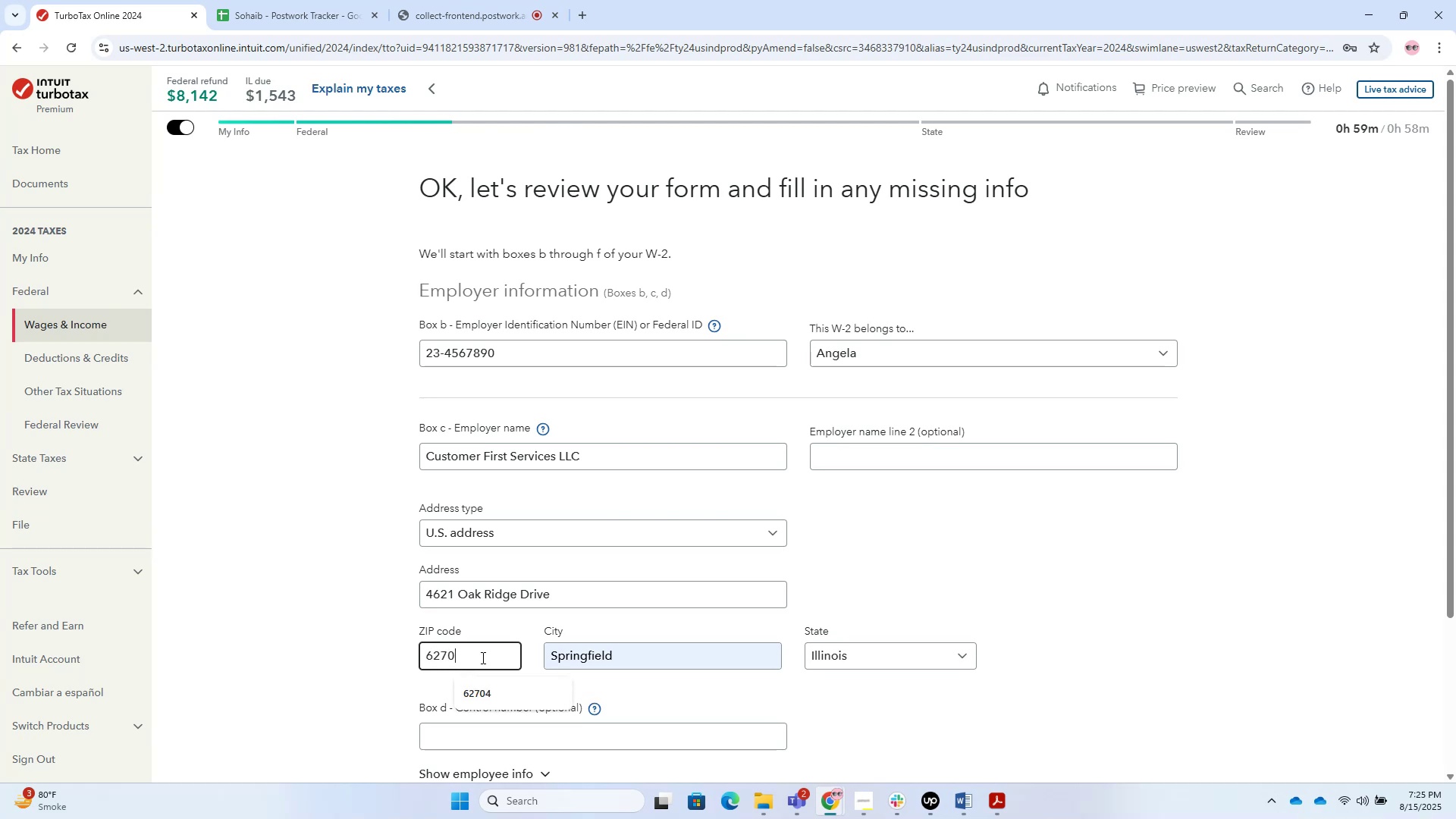 
key(Numpad4)
 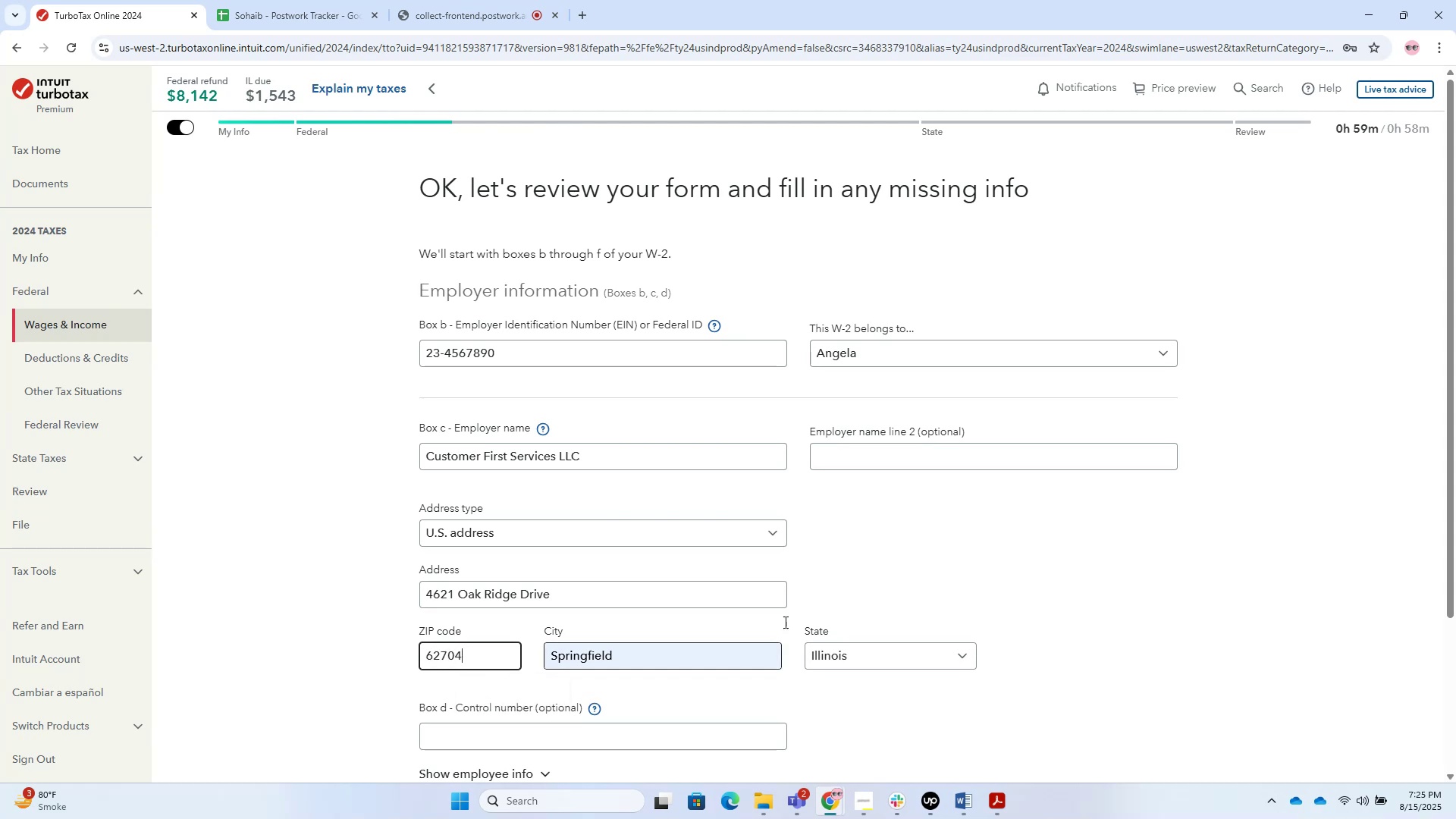 
scroll: coordinate [953, 526], scroll_direction: down, amount: 1.0
 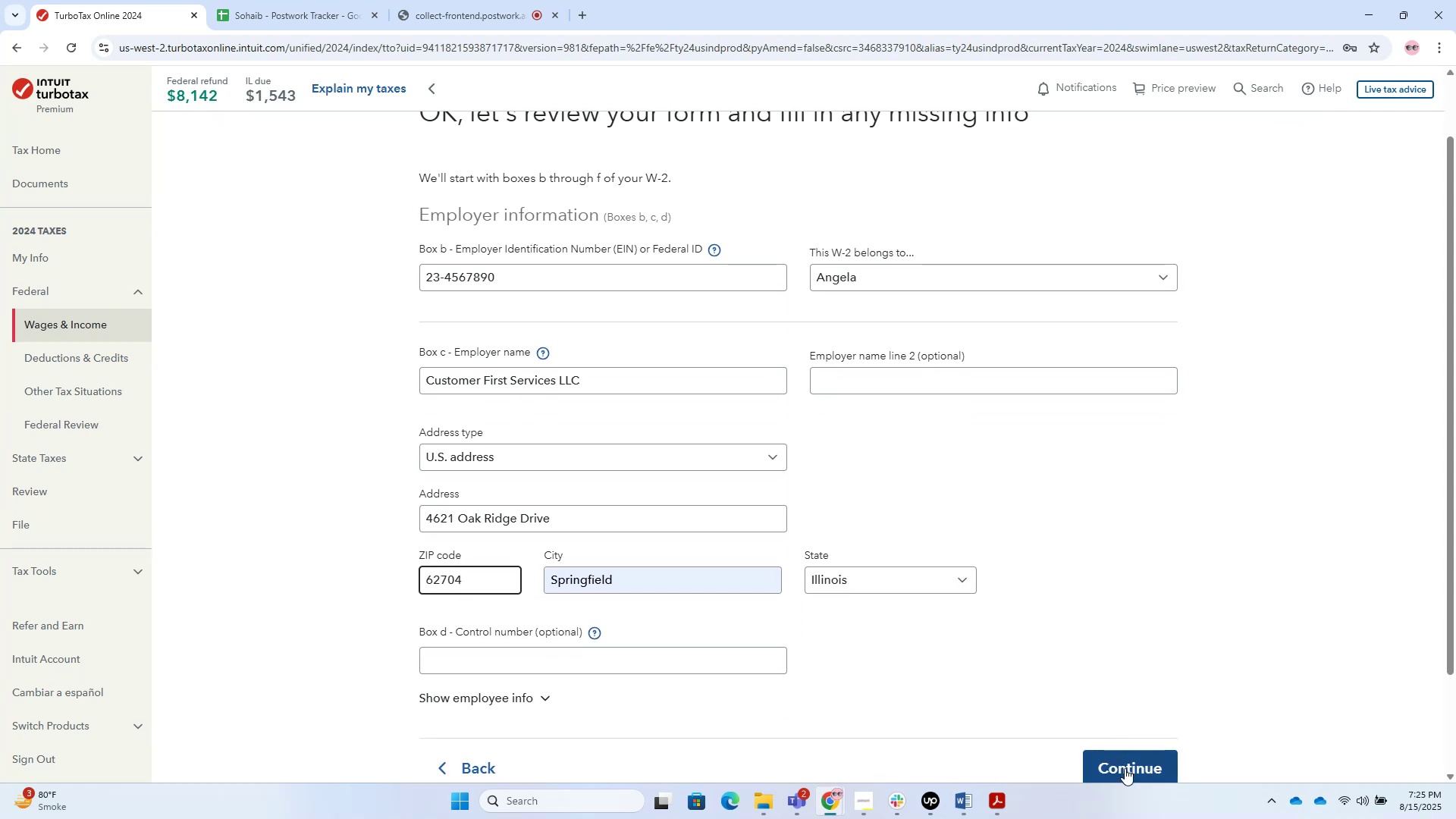 
left_click([1127, 772])
 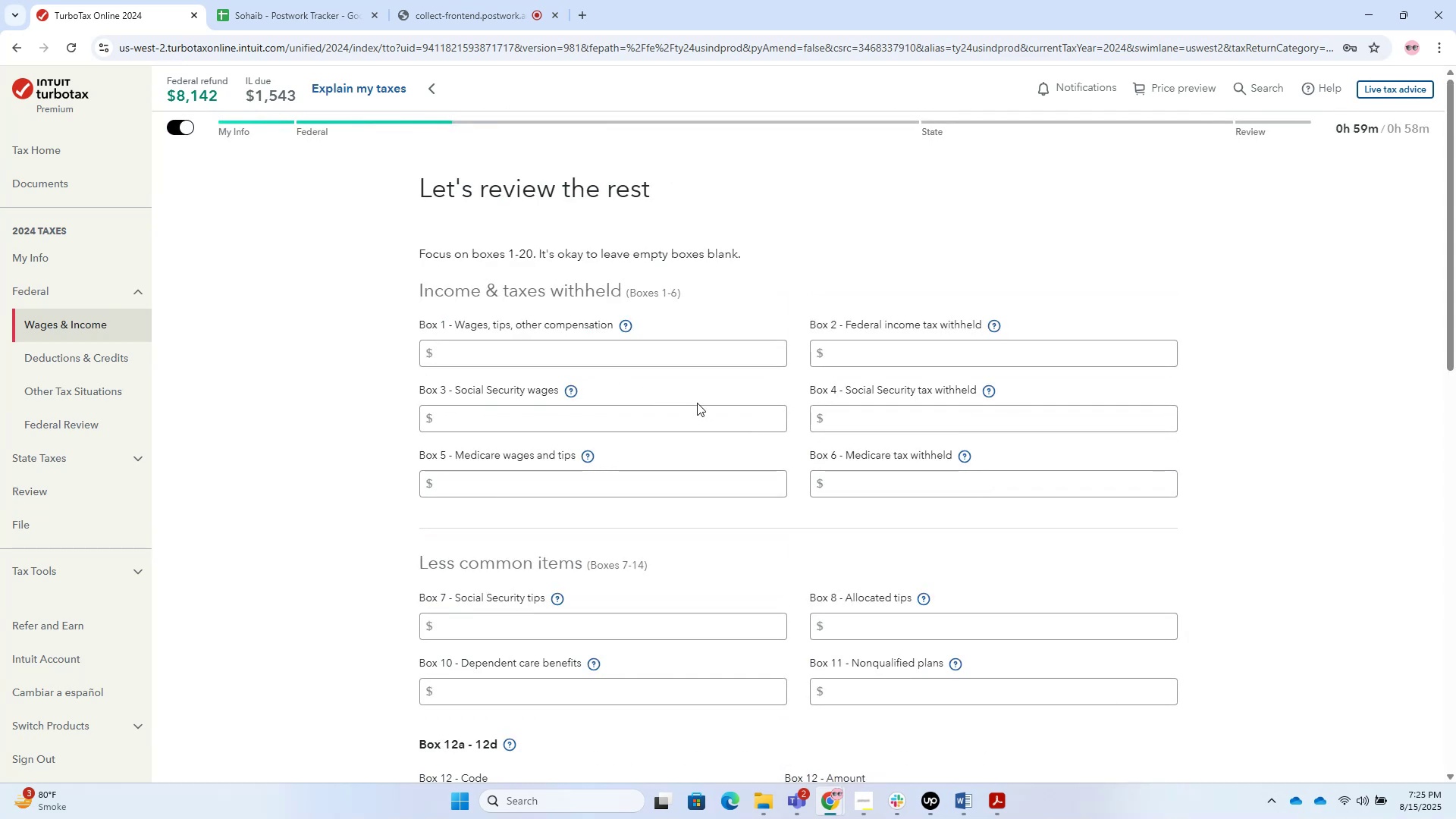 
left_click_drag(start_coordinate=[558, 374], to_coordinate=[527, 369])
 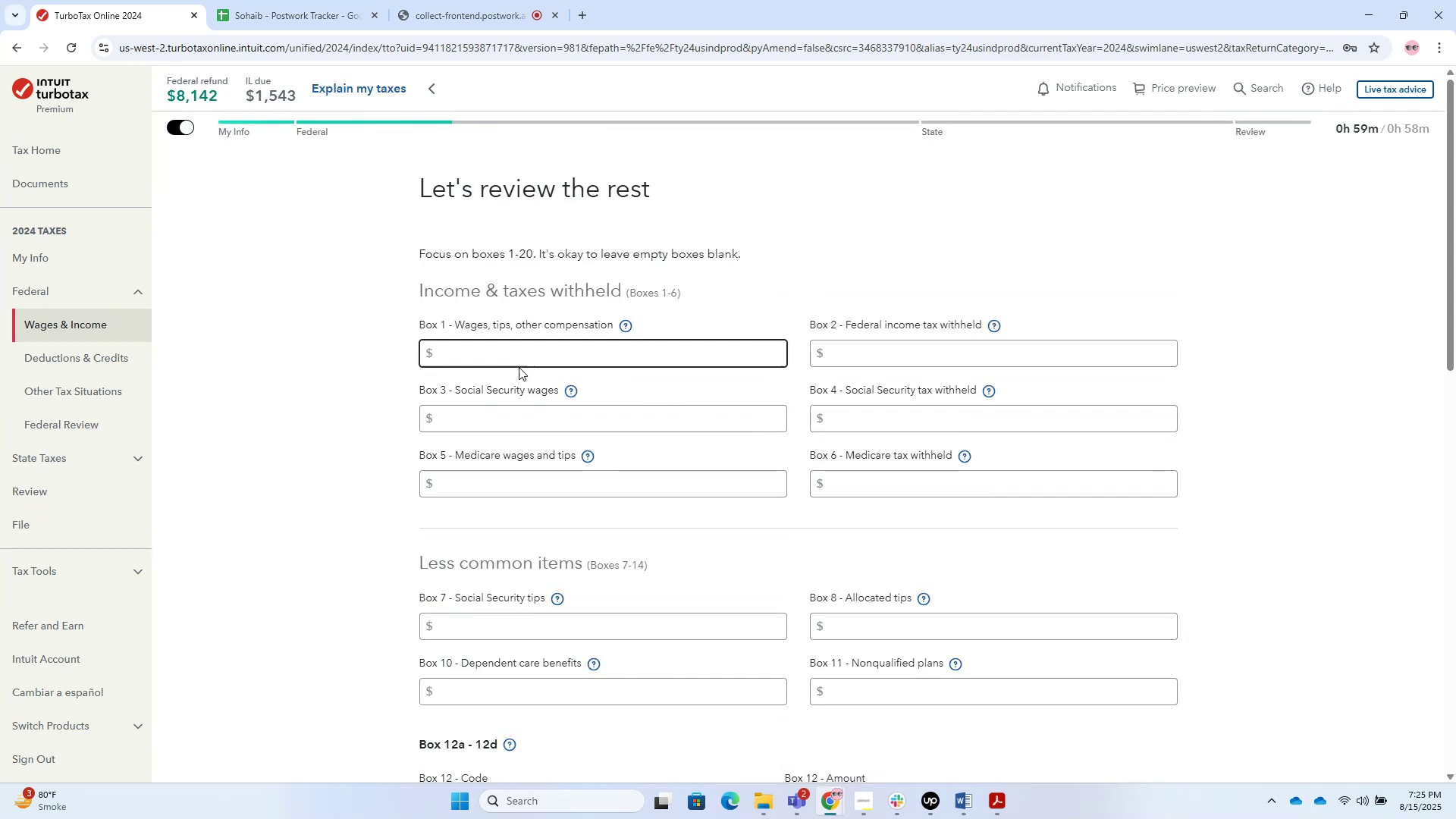 
double_click([519, 367])
 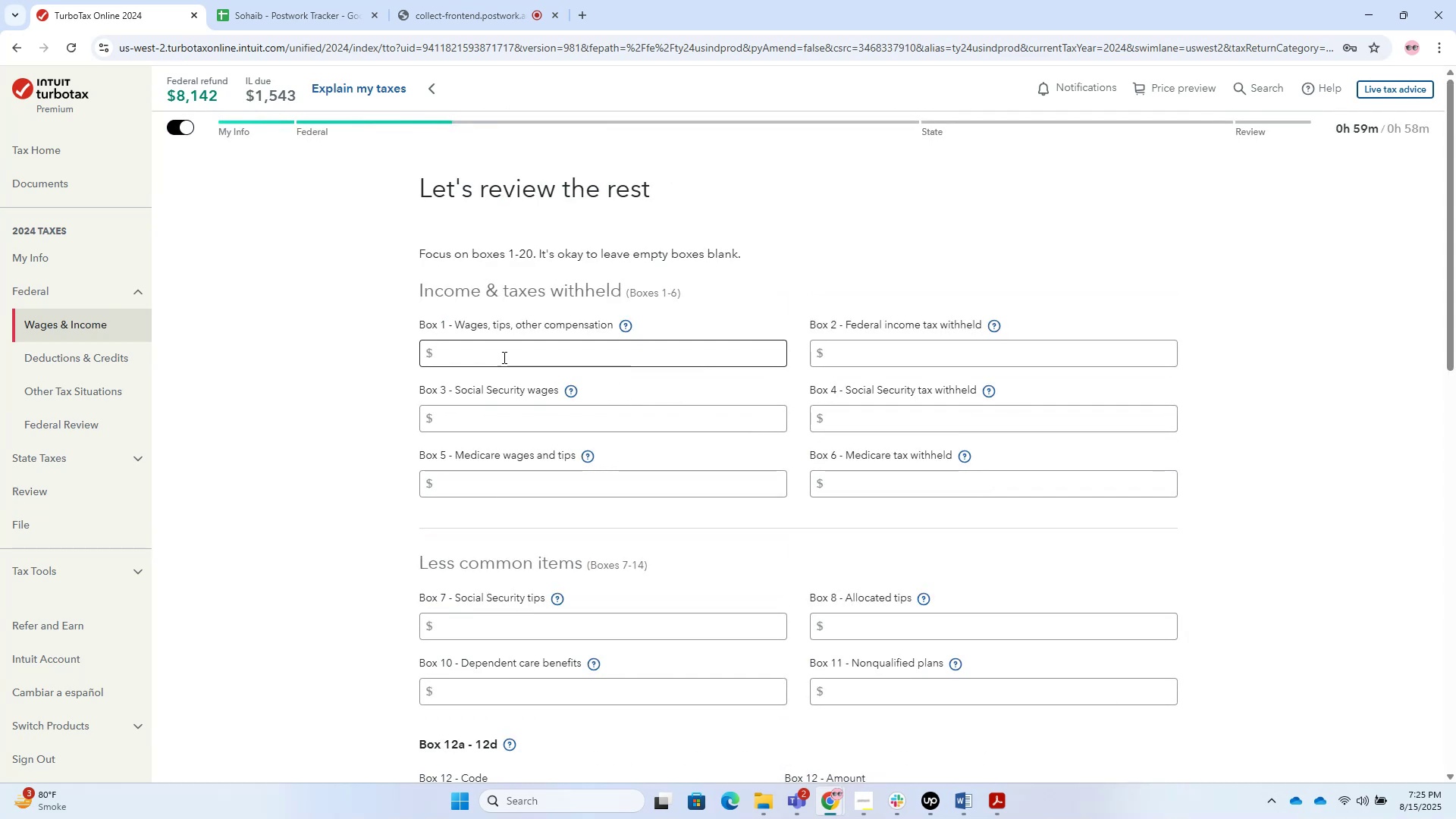 
triple_click([501, 356])
 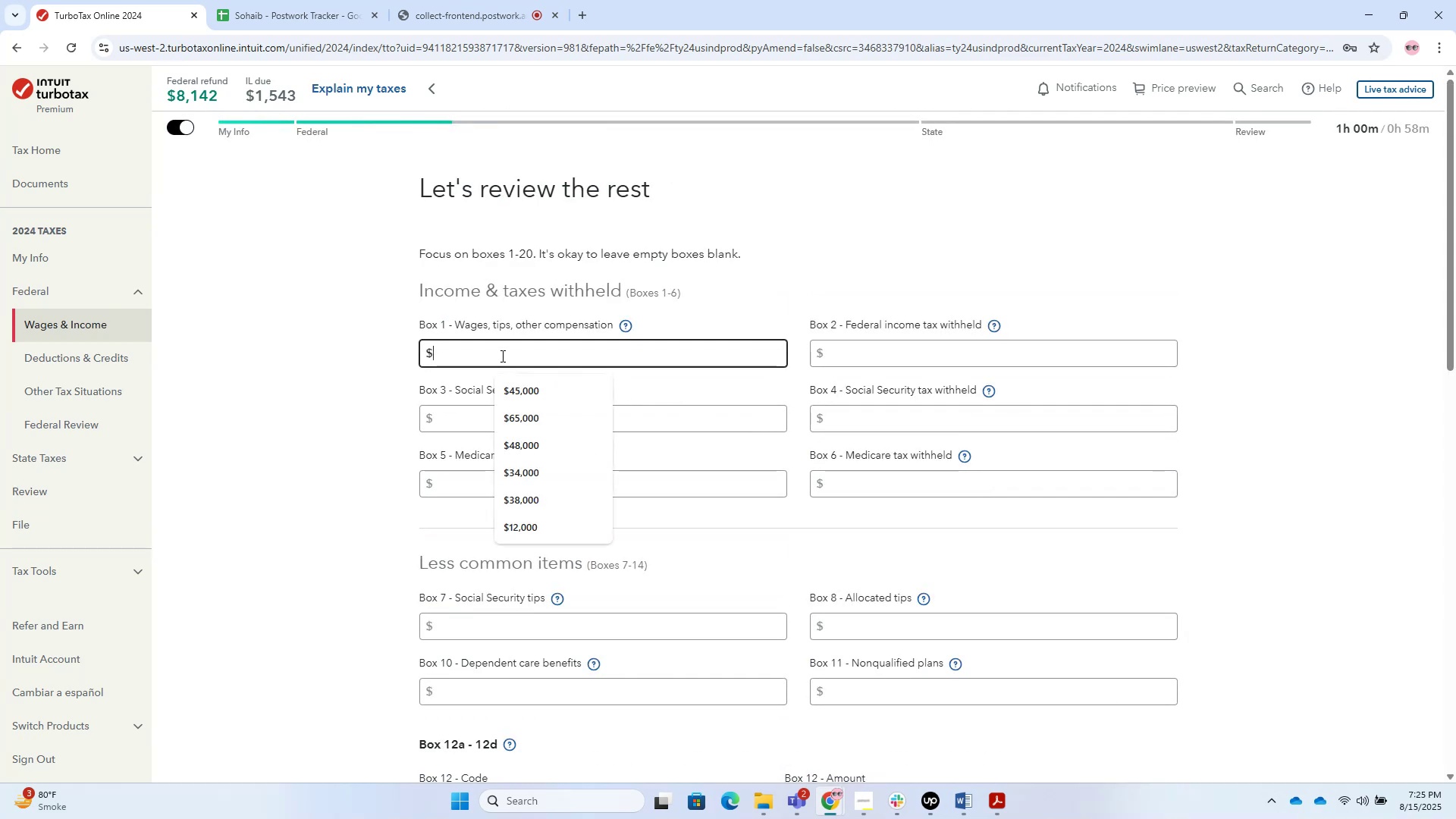 
key(Alt+Tab)
 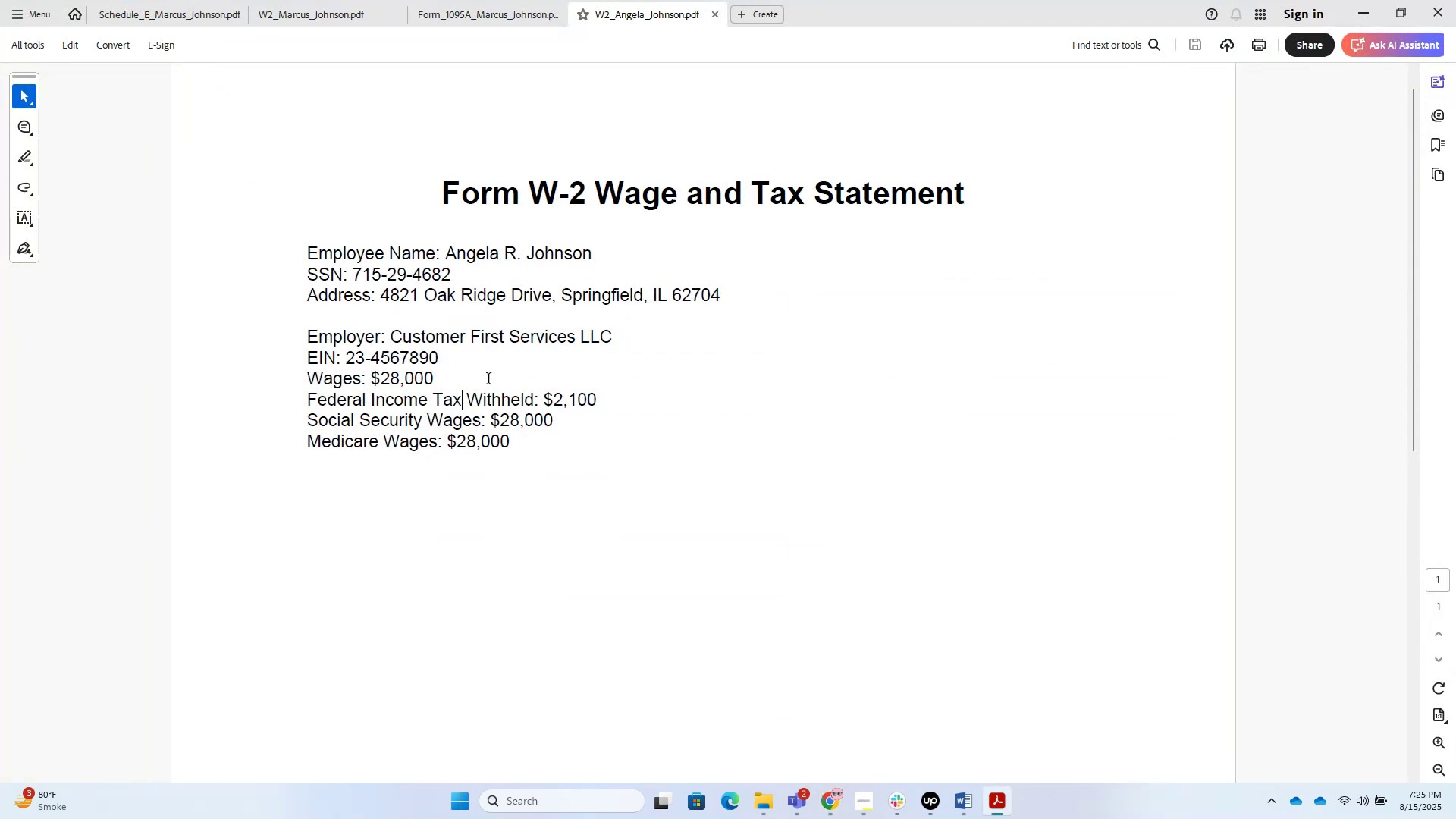 
key(Alt+Tab)
 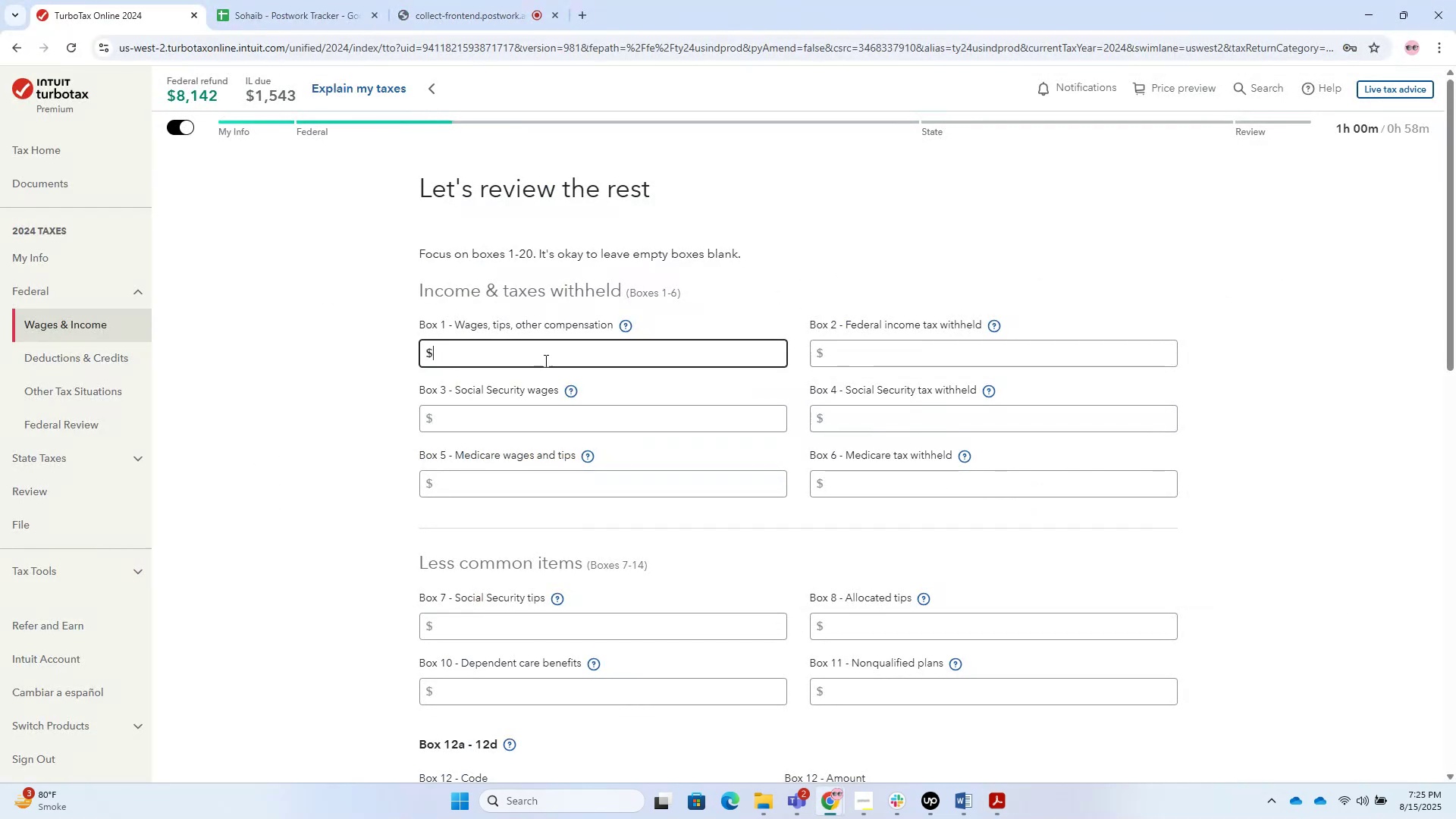 
key(Numpad2)
 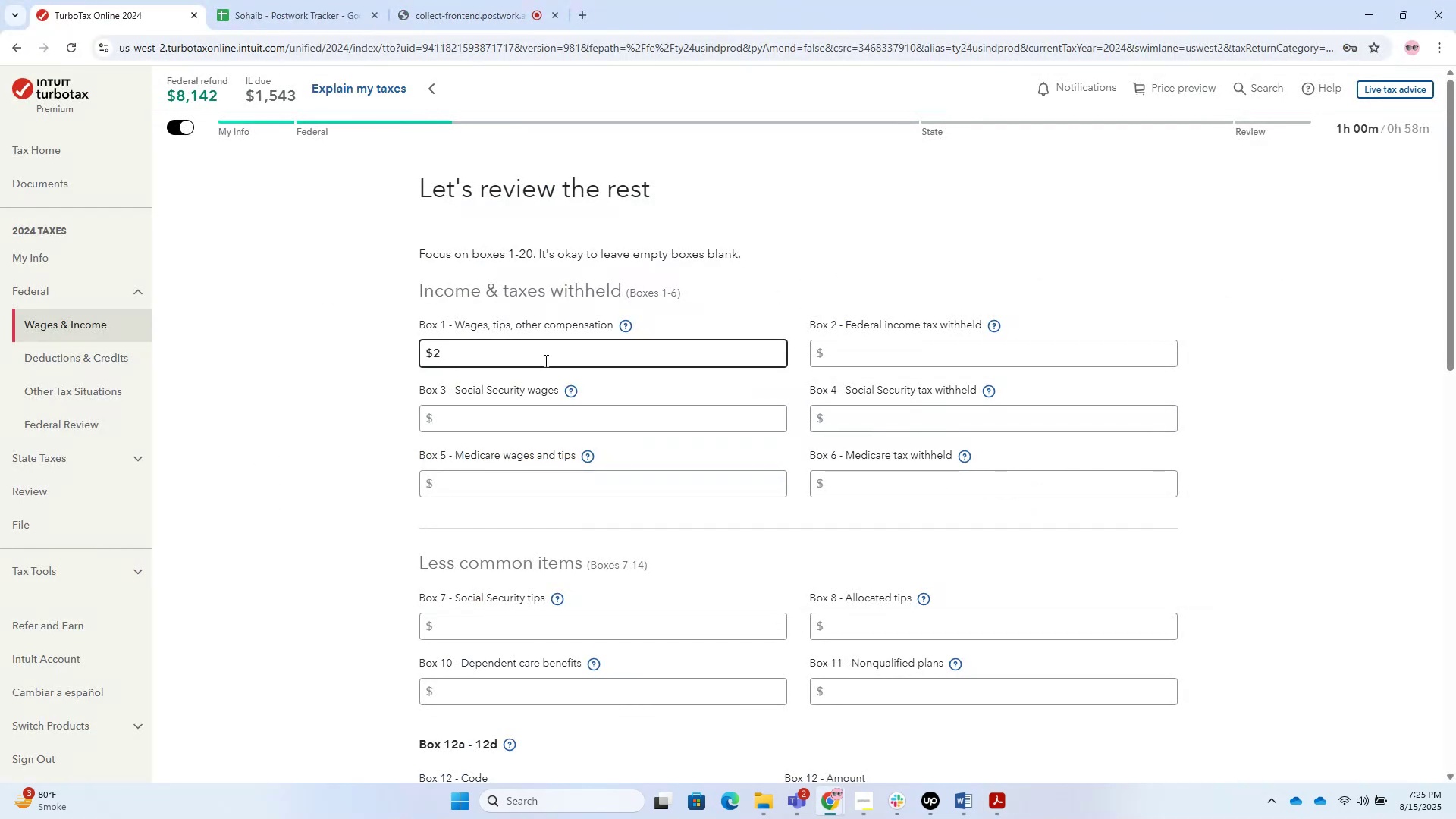 
key(Numpad8)
 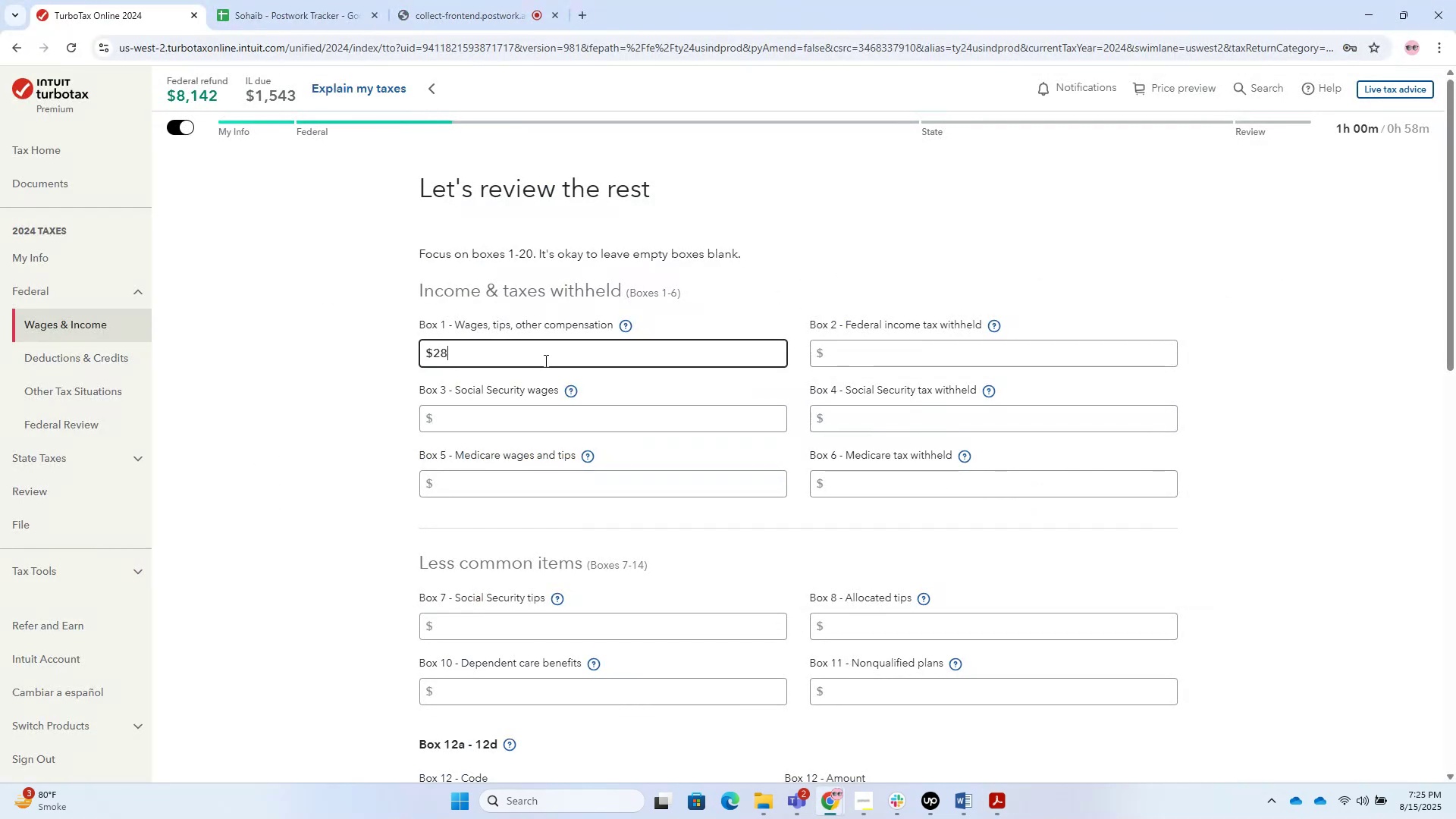 
key(Numpad0)
 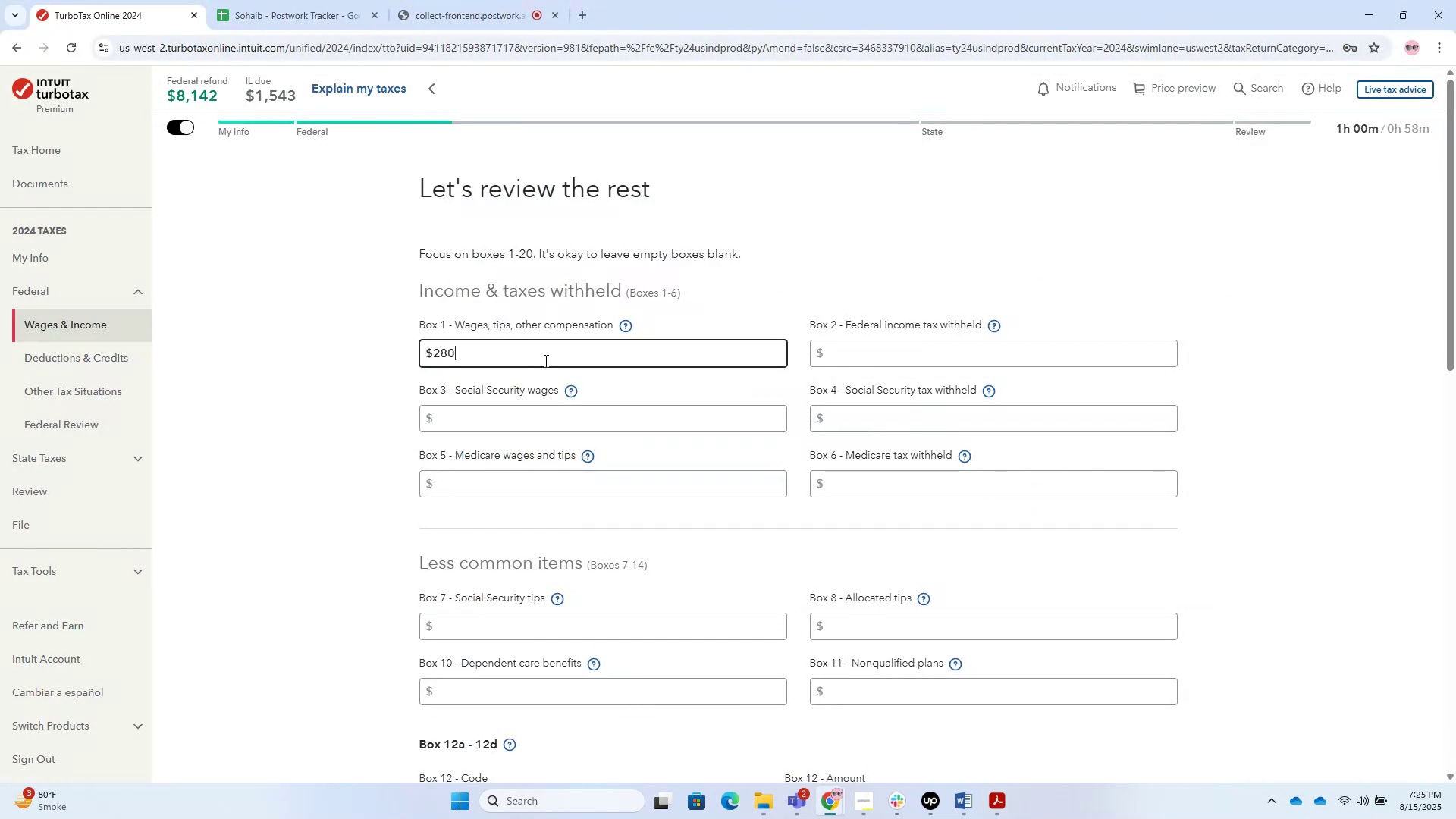 
key(Numpad0)
 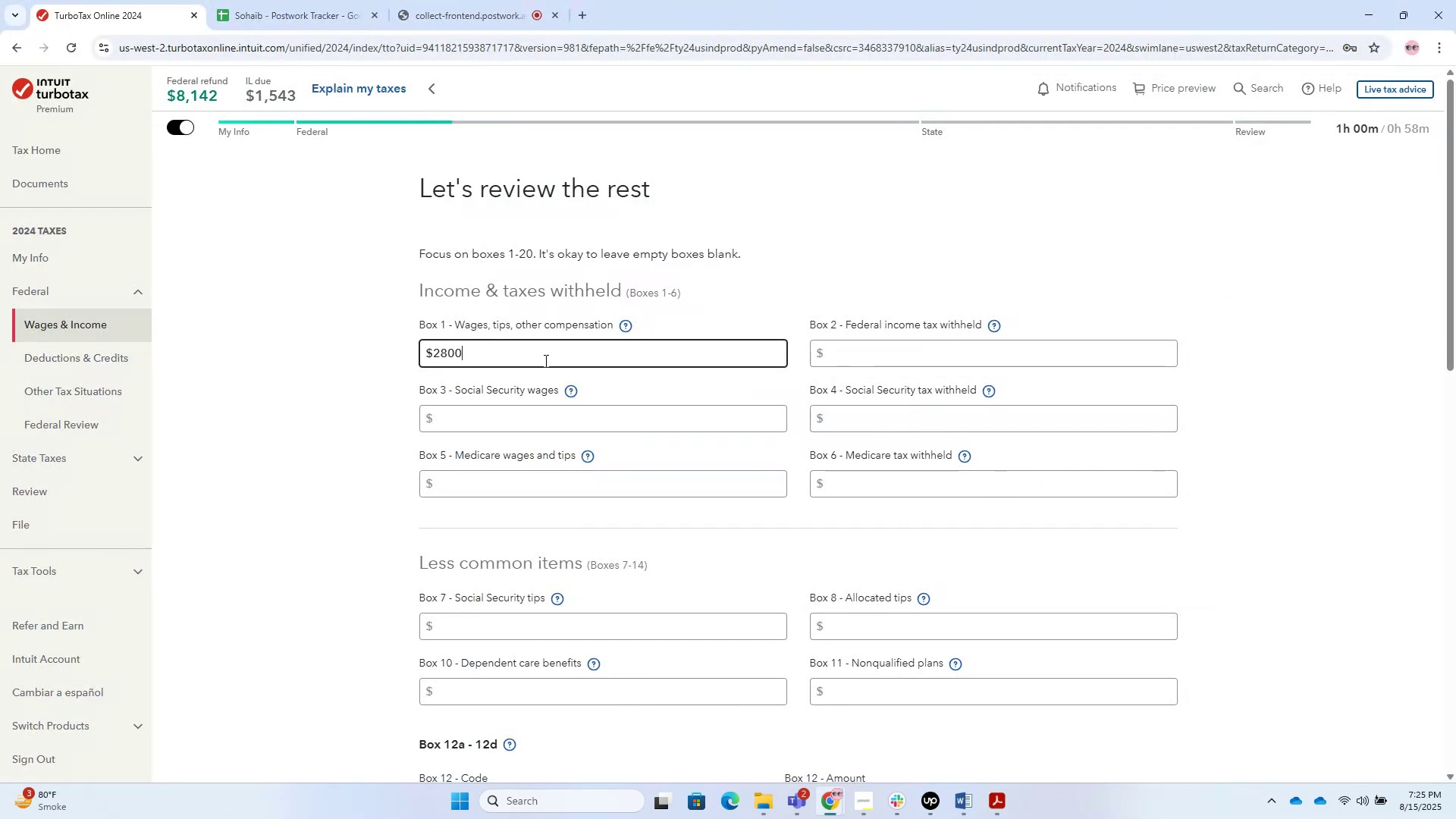 
key(Numpad0)
 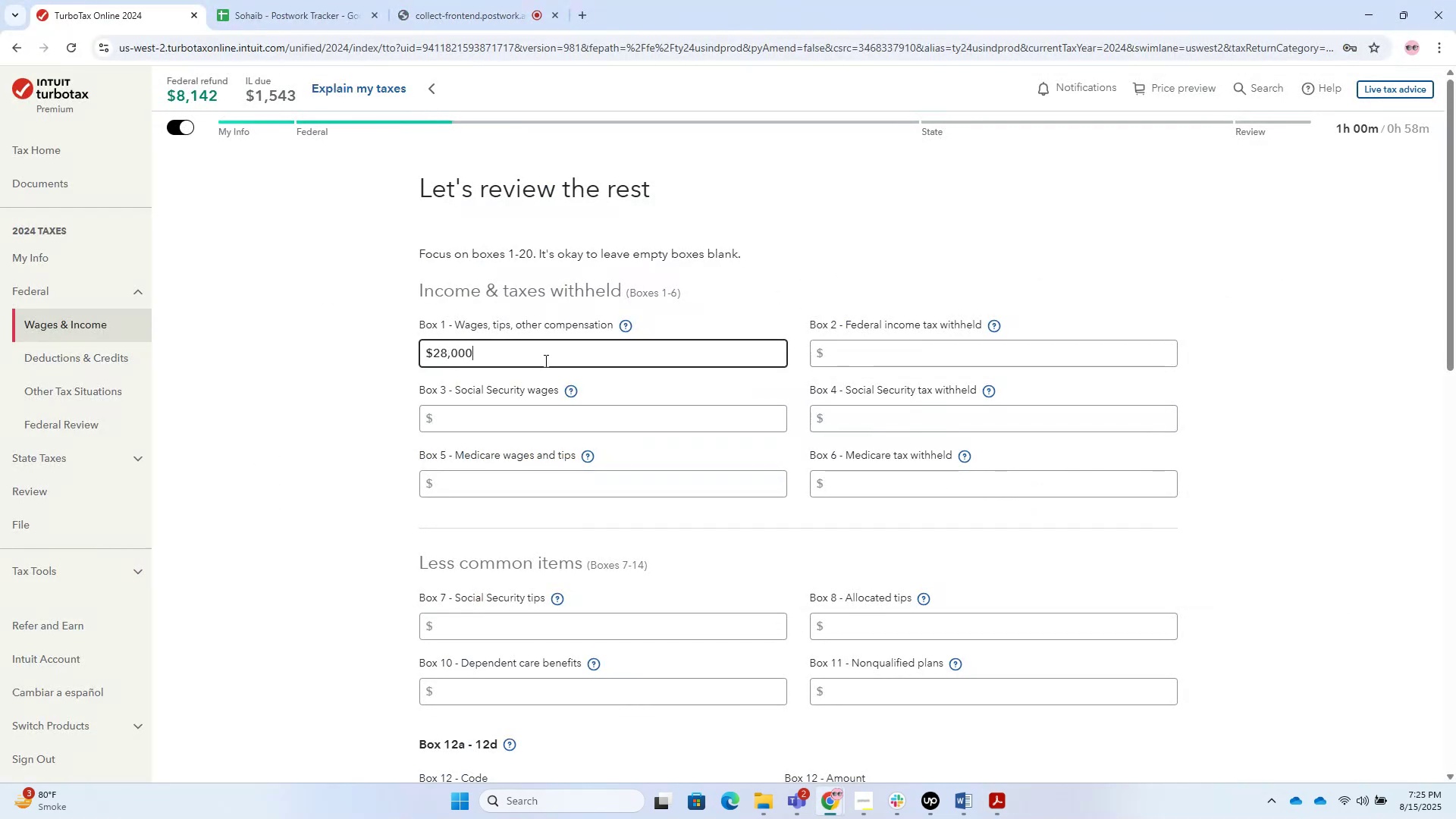 
left_click_drag(start_coordinate=[544, 360], to_coordinate=[243, 362])
 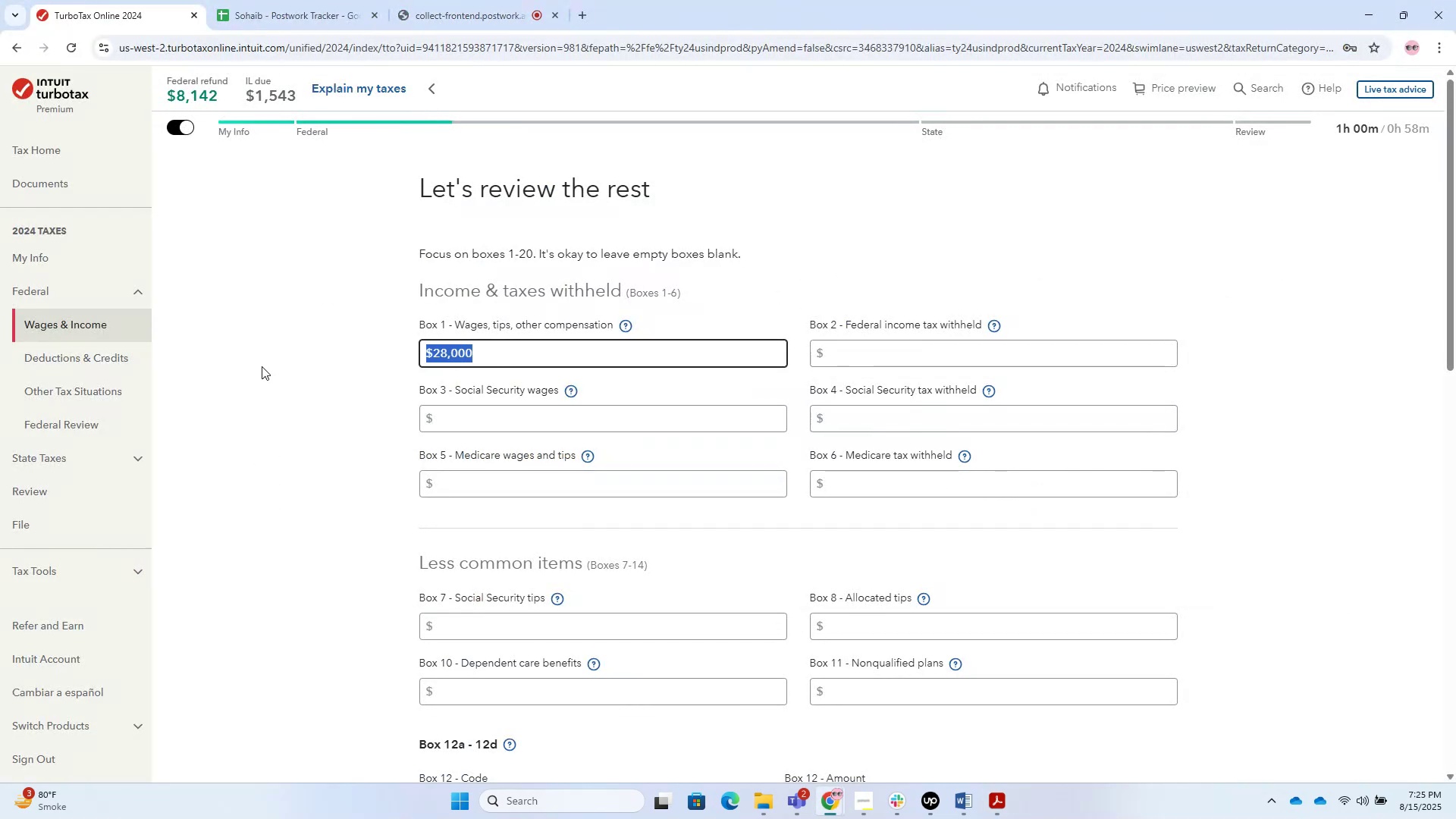 
key(Control+C)
 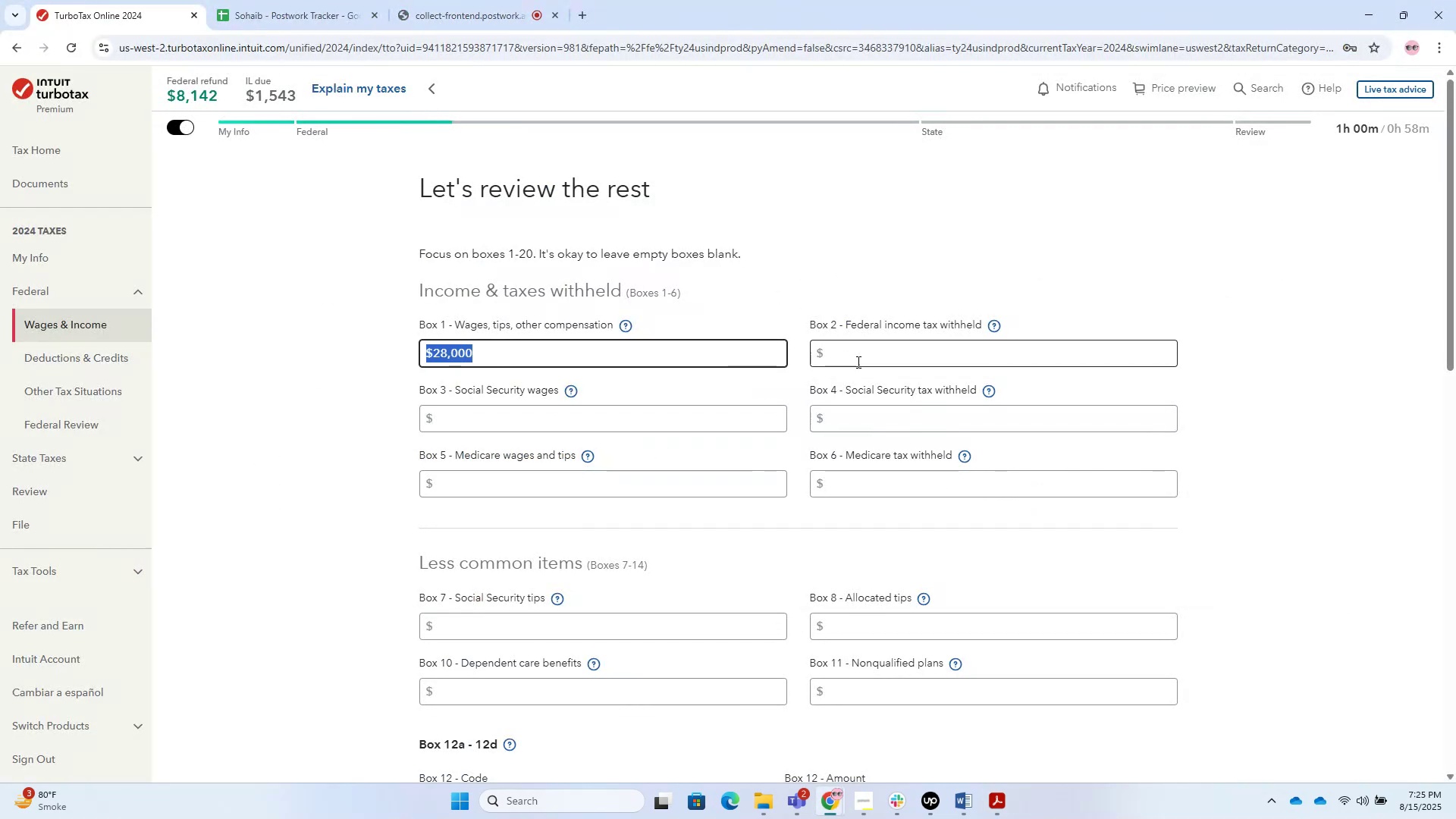 
left_click([866, 363])
 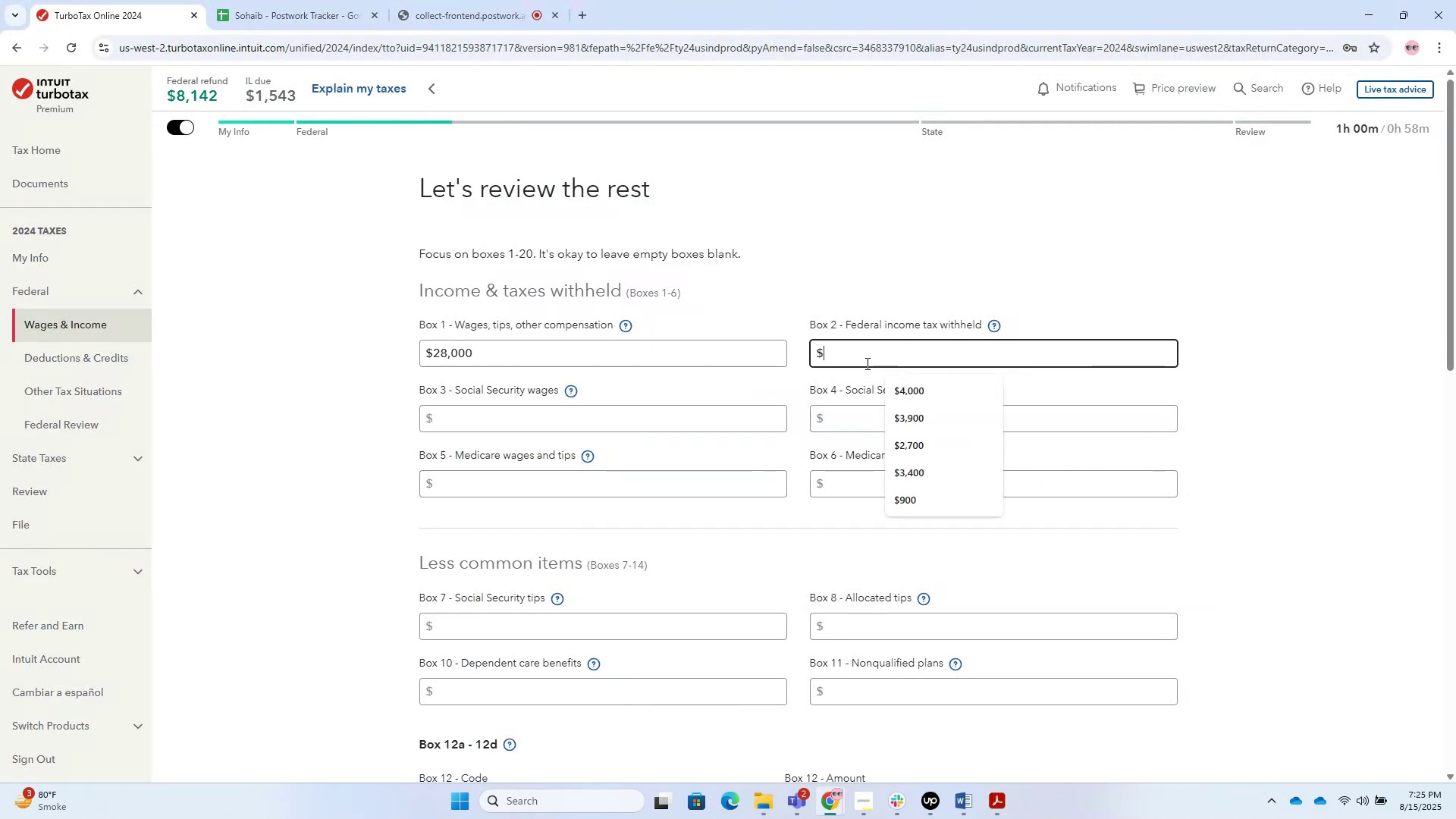 
key(Numpad2)
 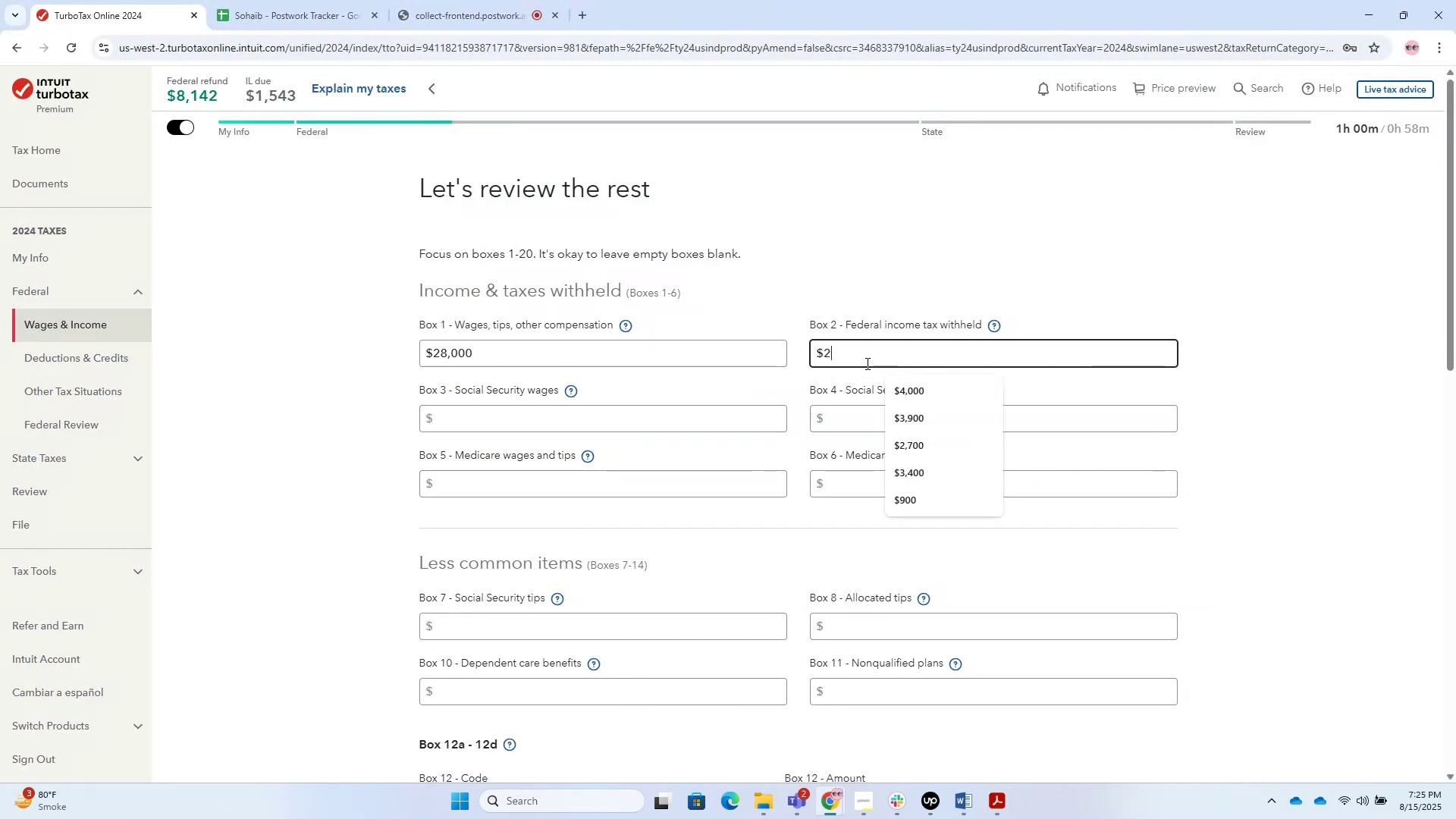 
key(Numpad1)
 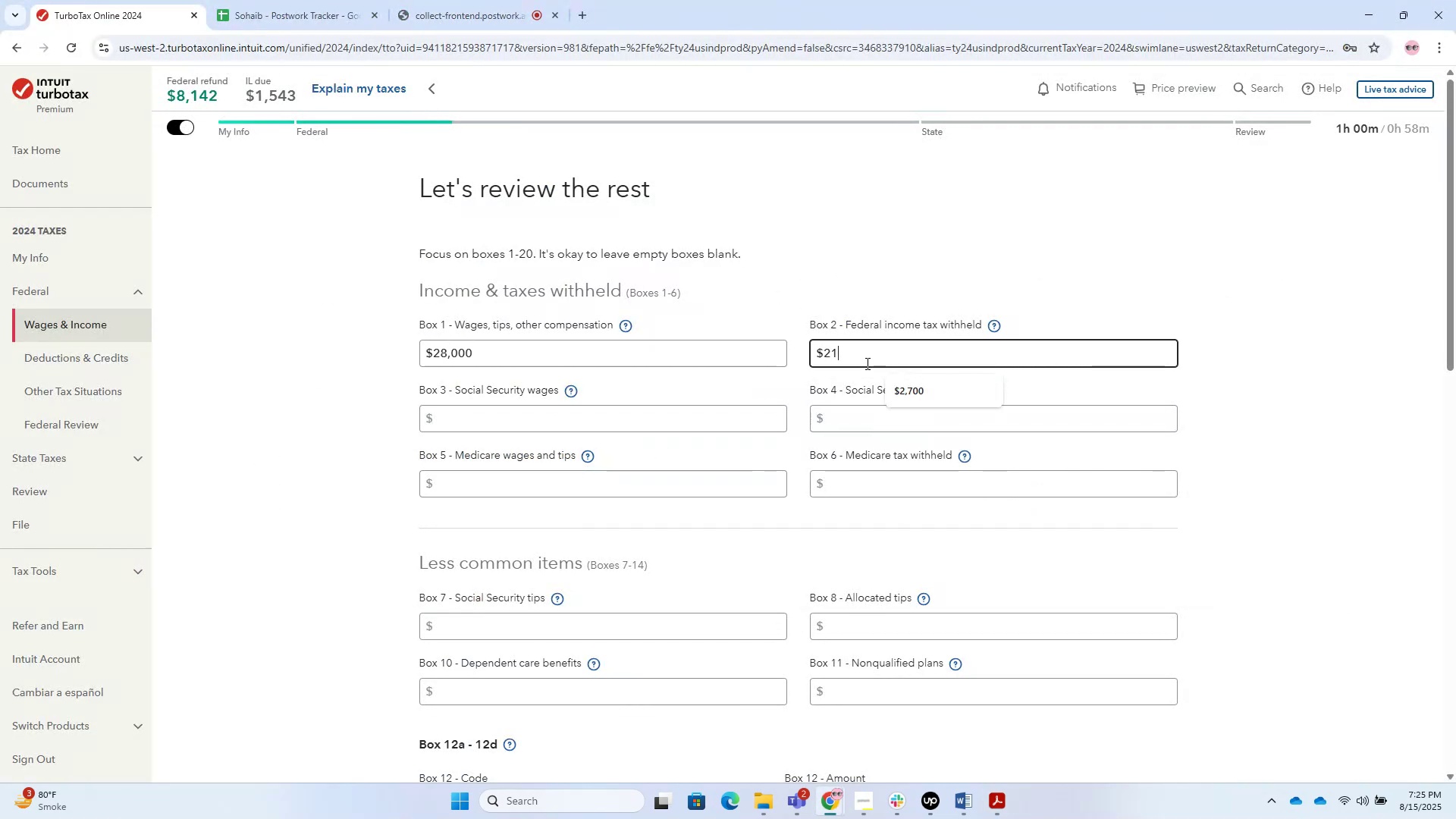 
key(Numpad0)
 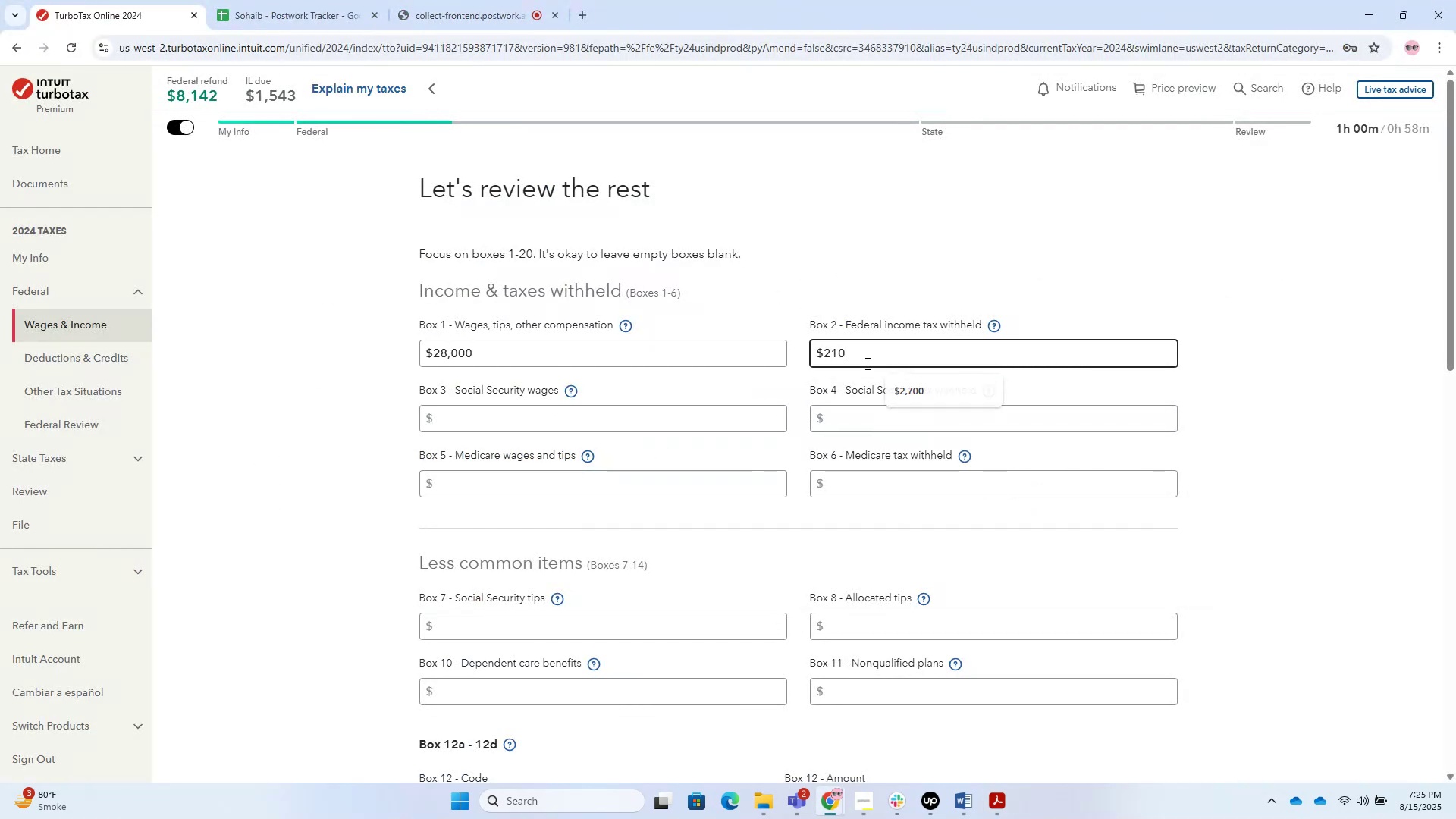 
key(Numpad0)
 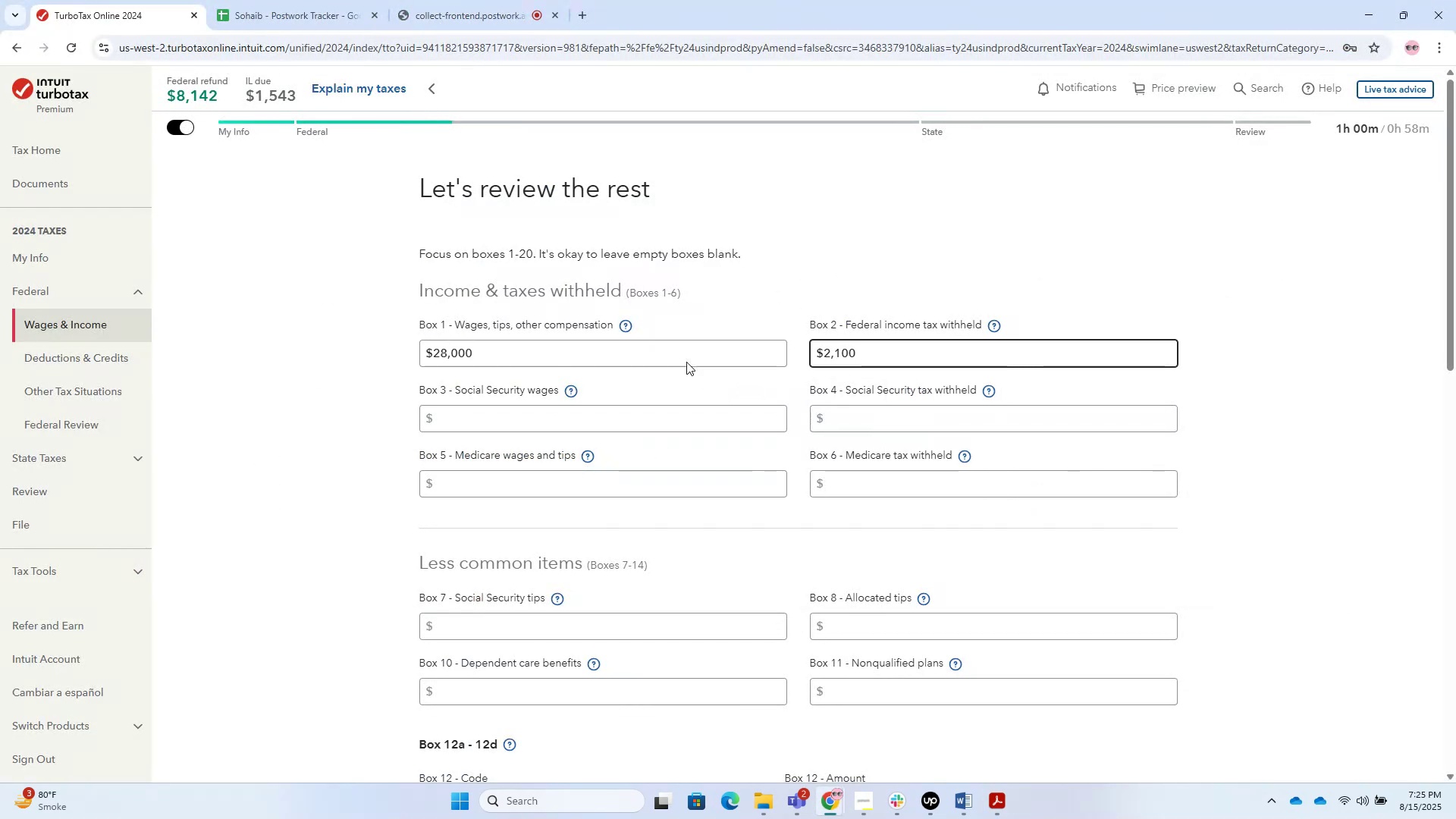 
left_click_drag(start_coordinate=[616, 422], to_coordinate=[611, 423])
 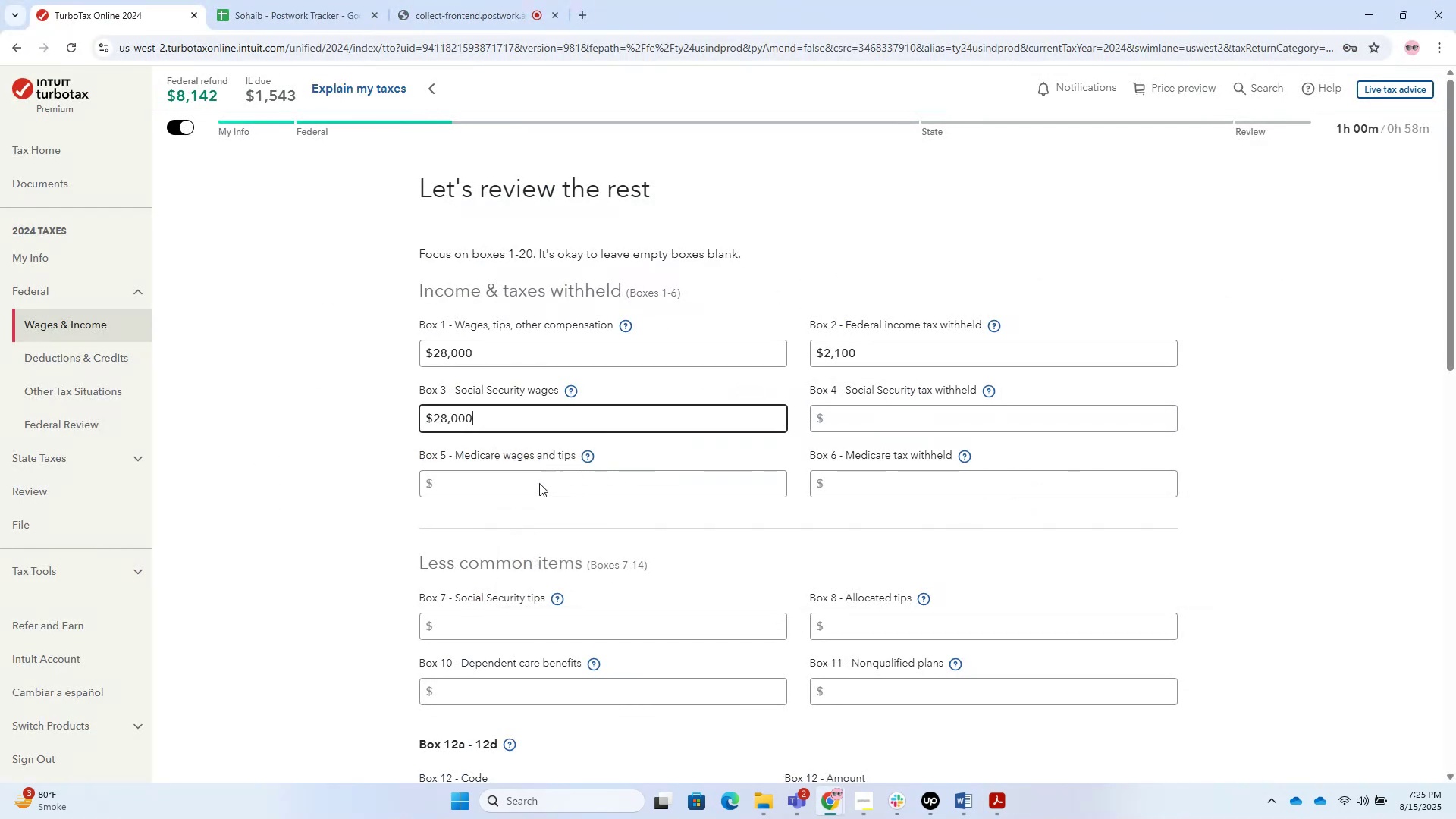 
key(Control+V)
 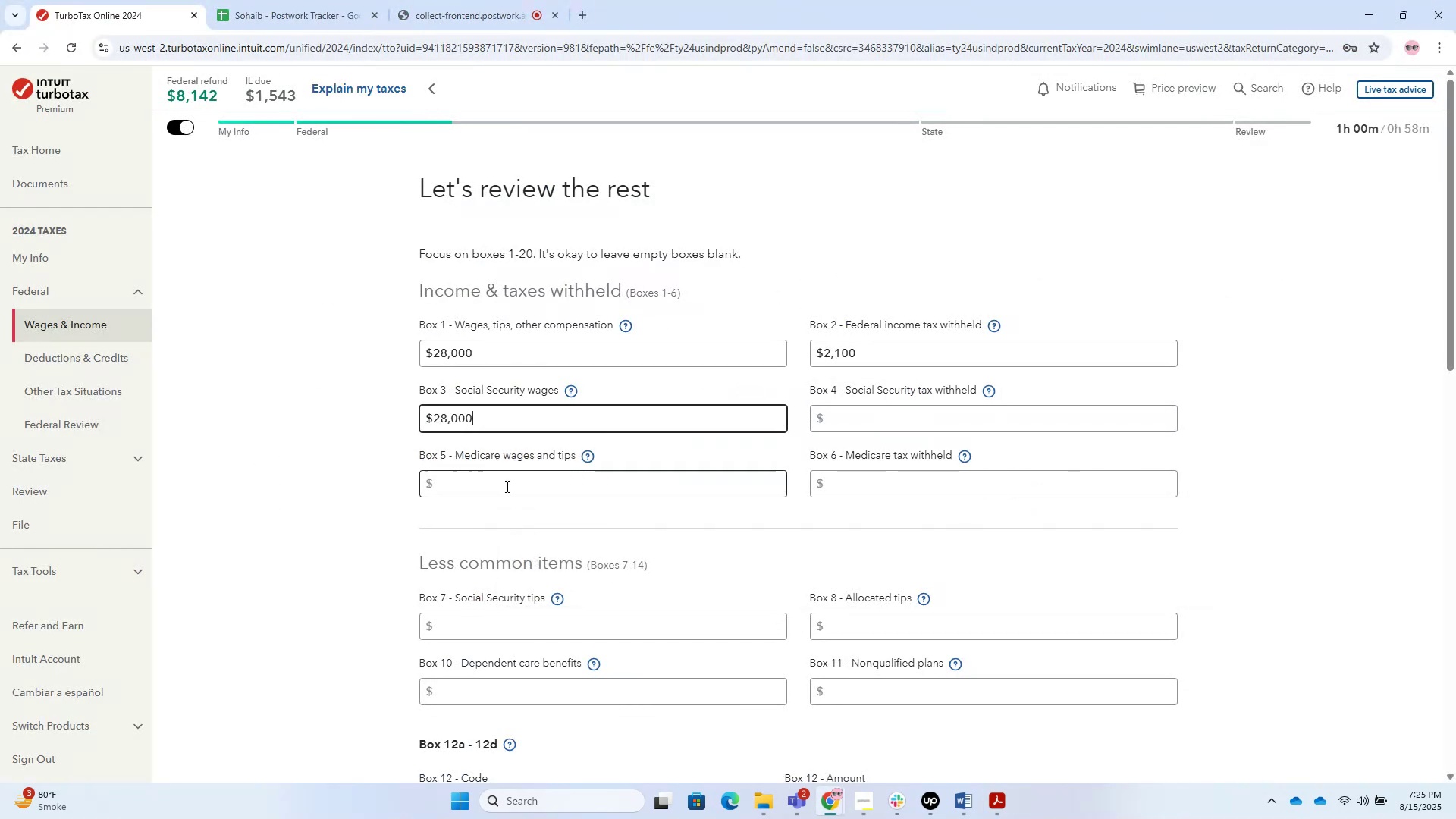 
left_click([503, 486])
 